 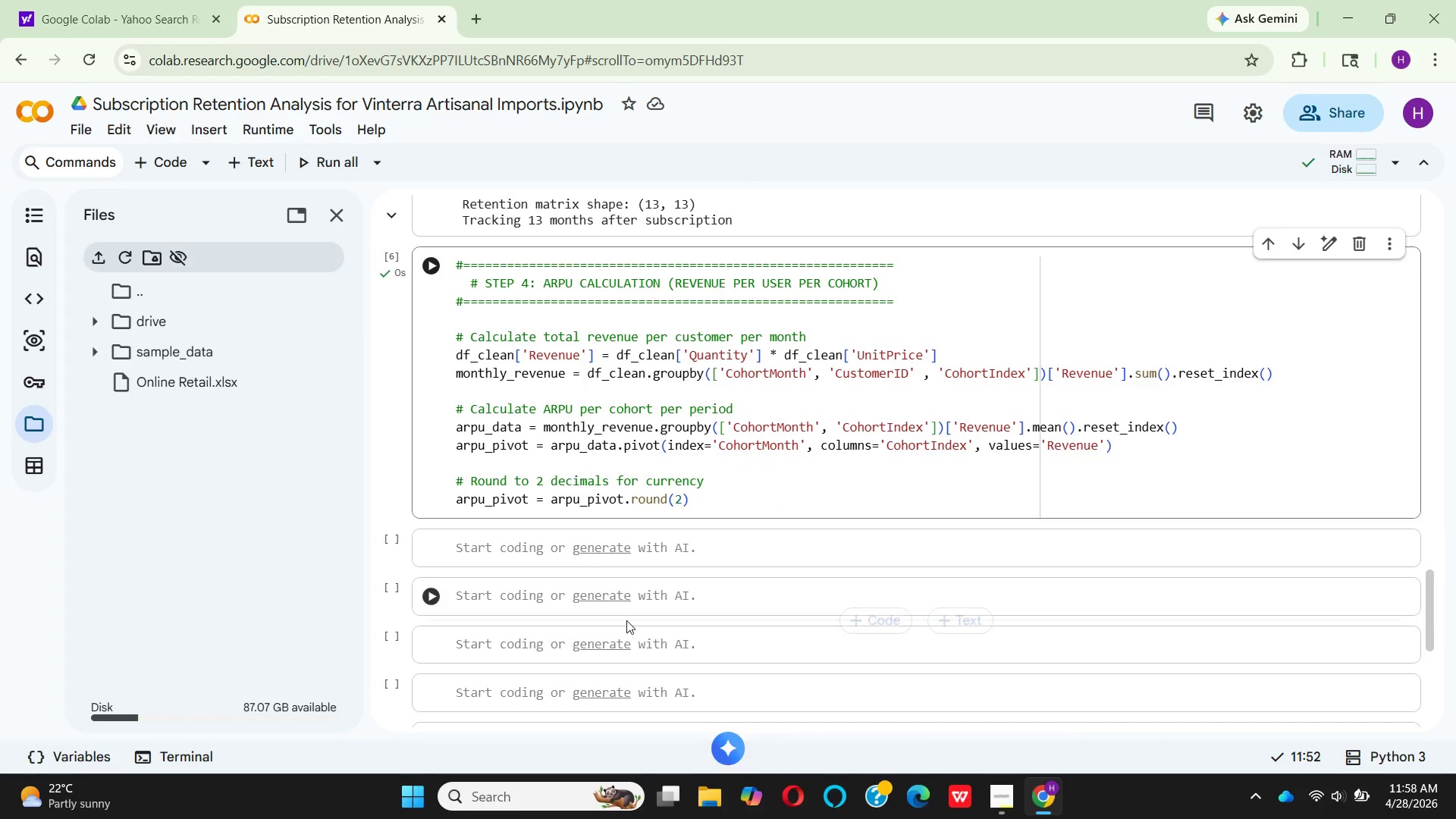 
left_click([500, 538])
 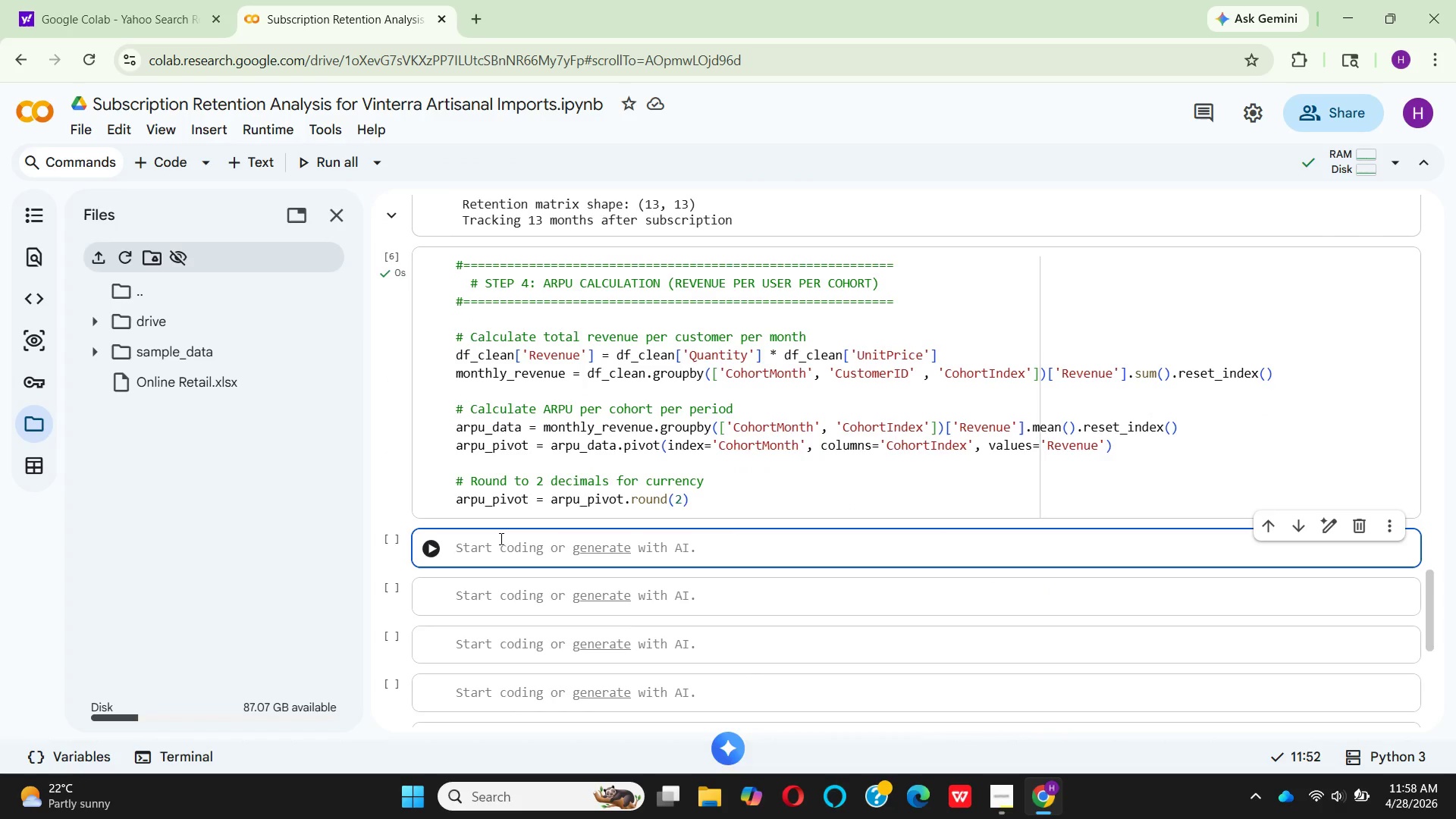 
key(Shift+3)
 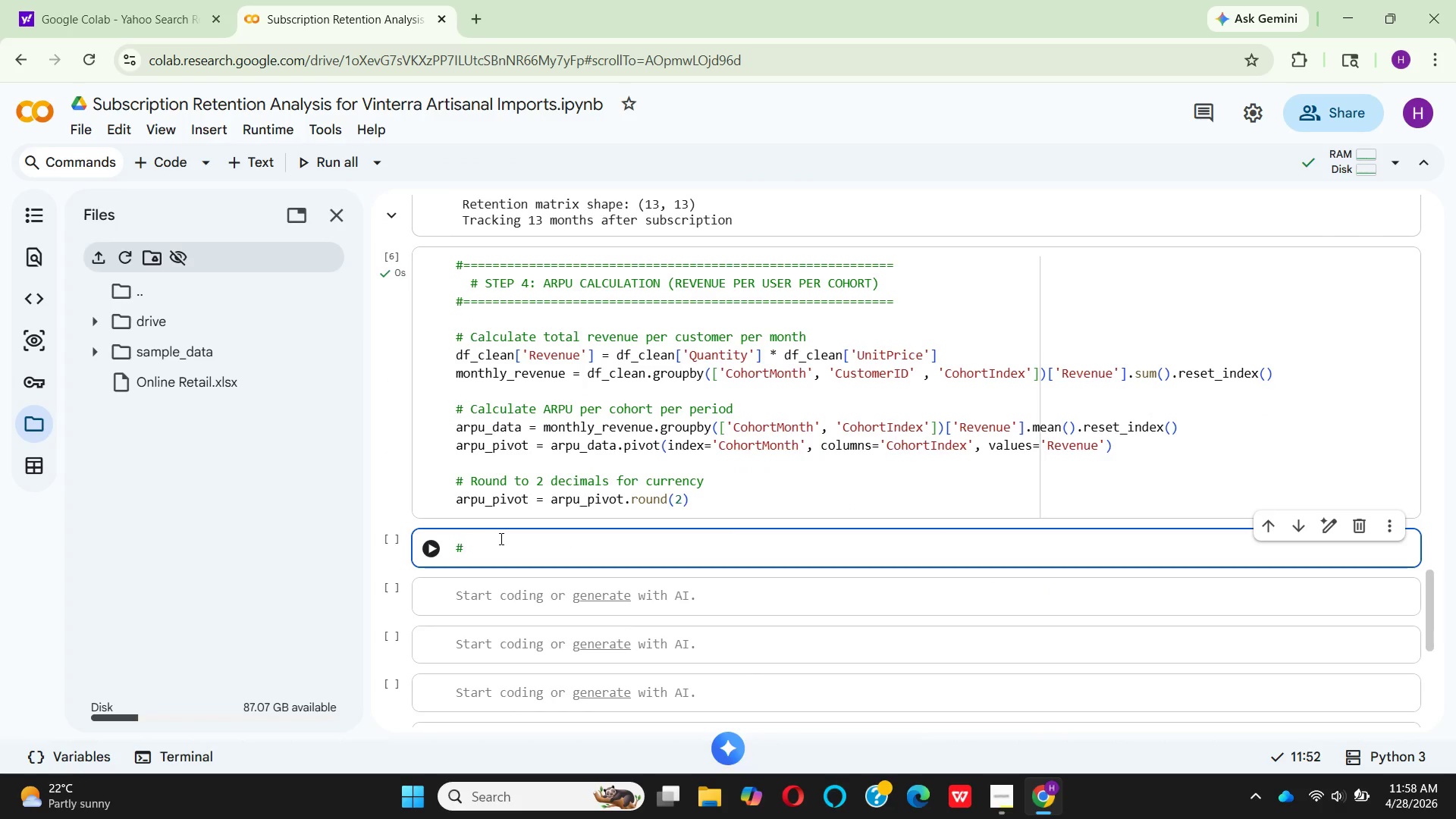 
hold_key(key=Equal, duration=1.5)
 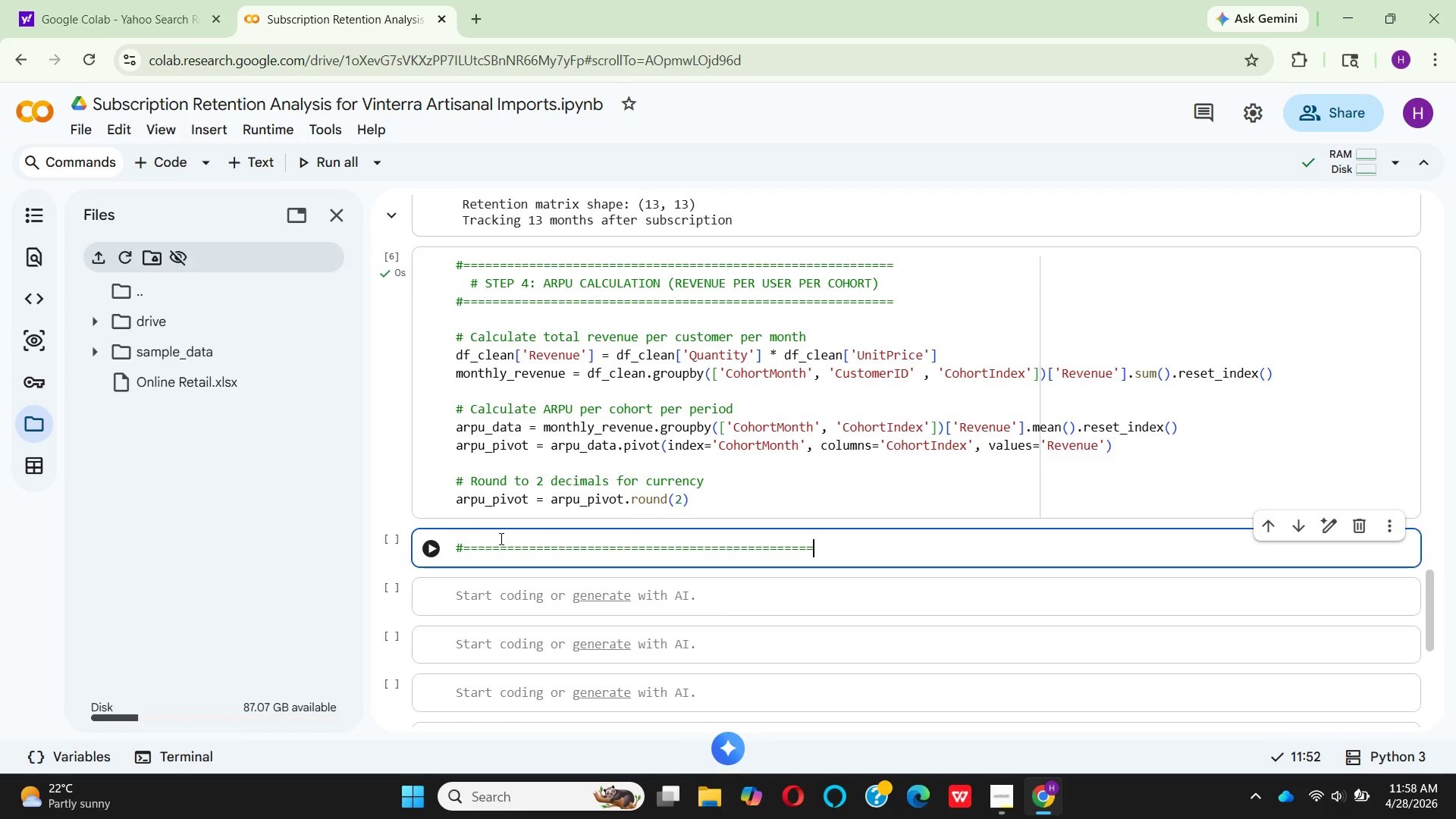 
hold_key(key=Equal, duration=0.62)
 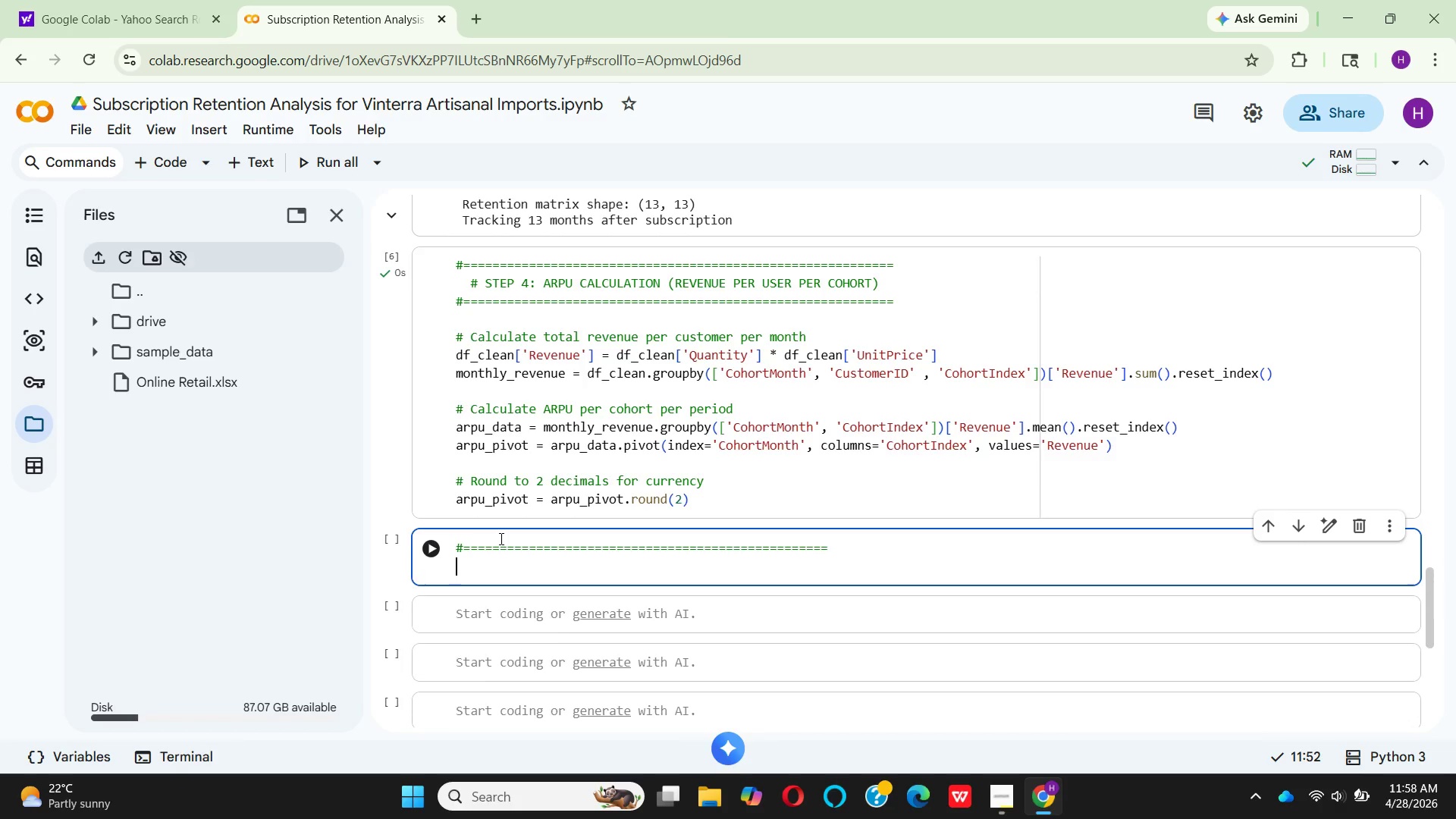 
key(Enter)
 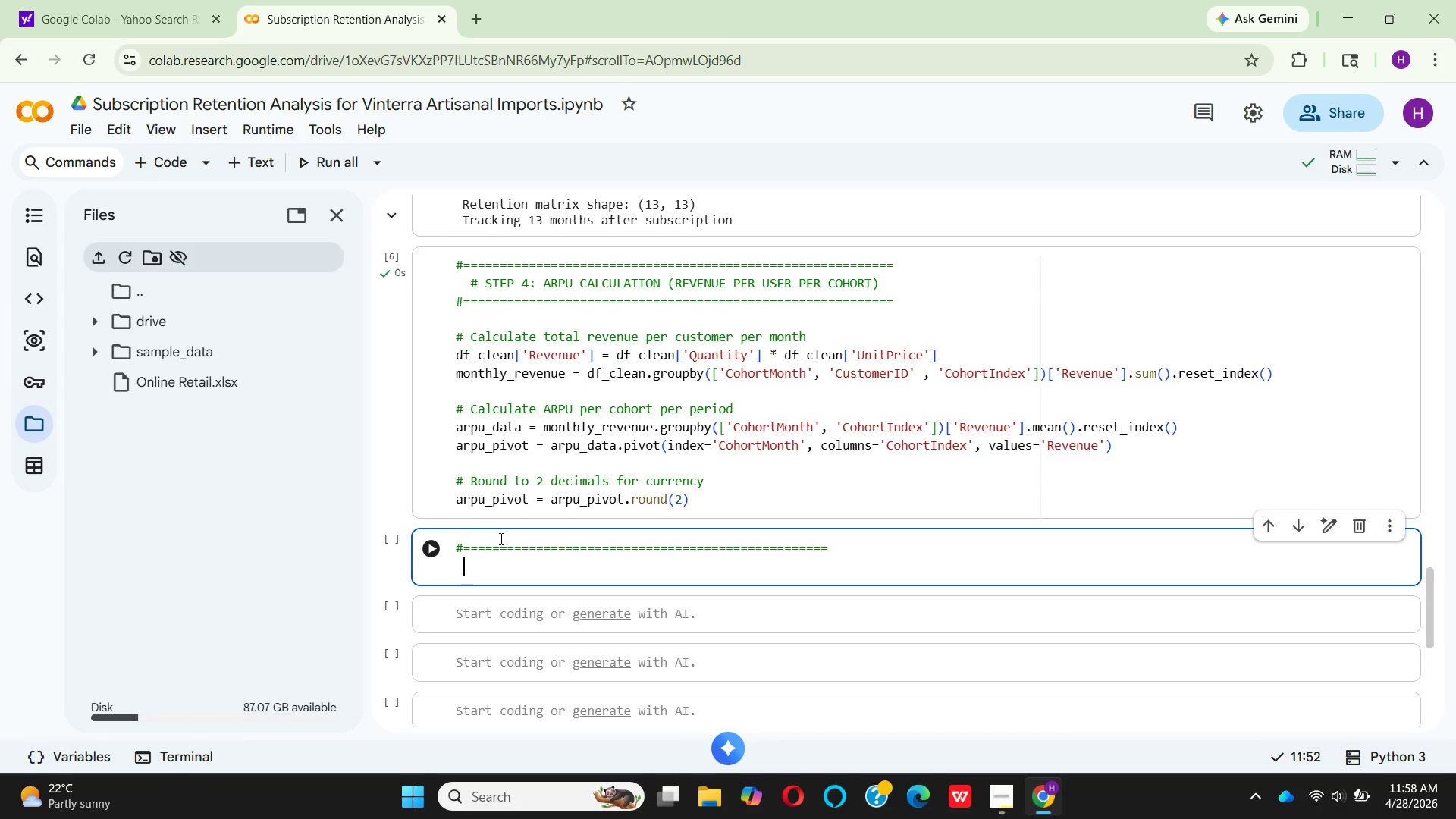 
type( # STEP 5: )
 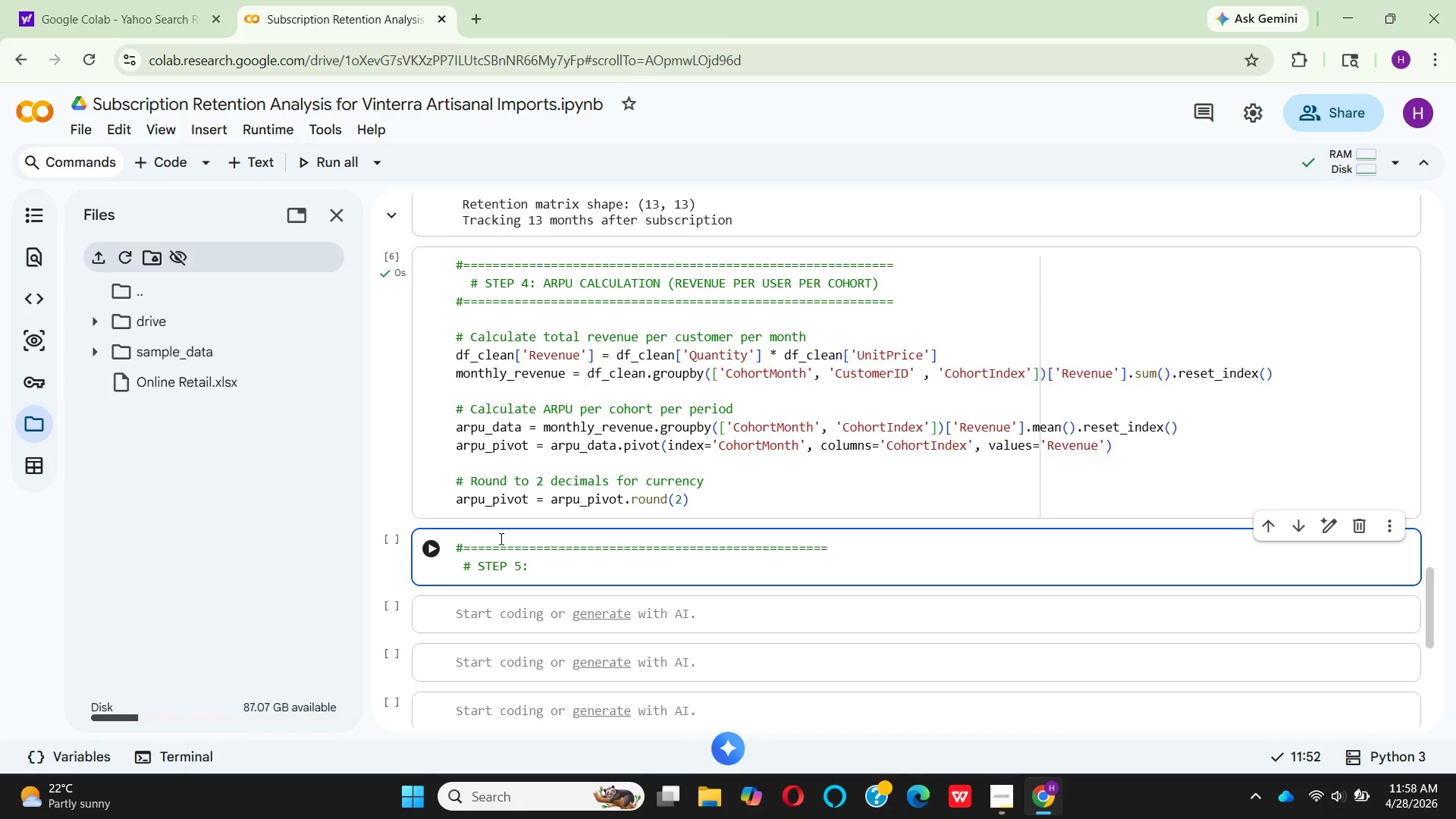 
wait(22.31)
 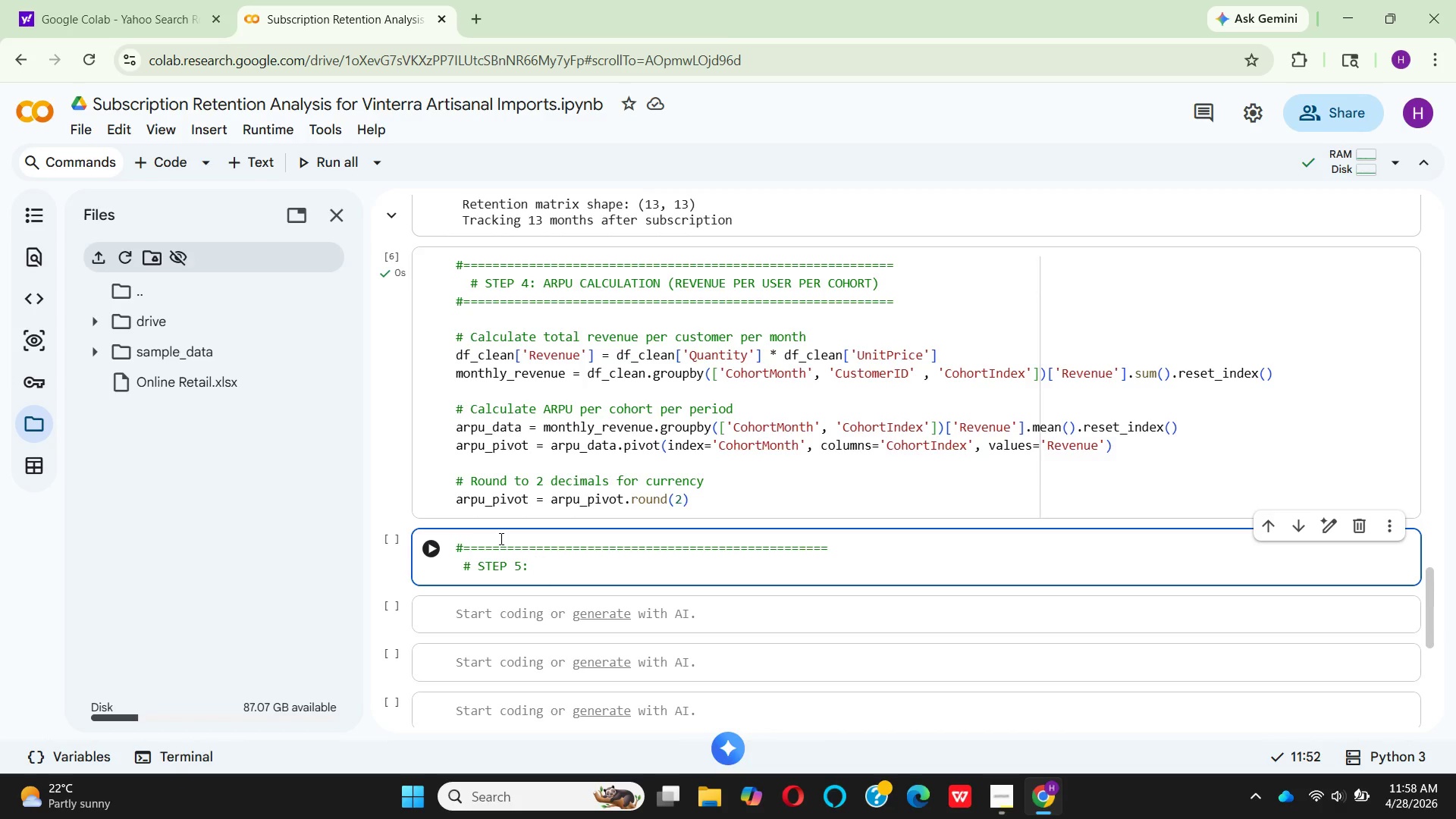 
type(VISUALI)
 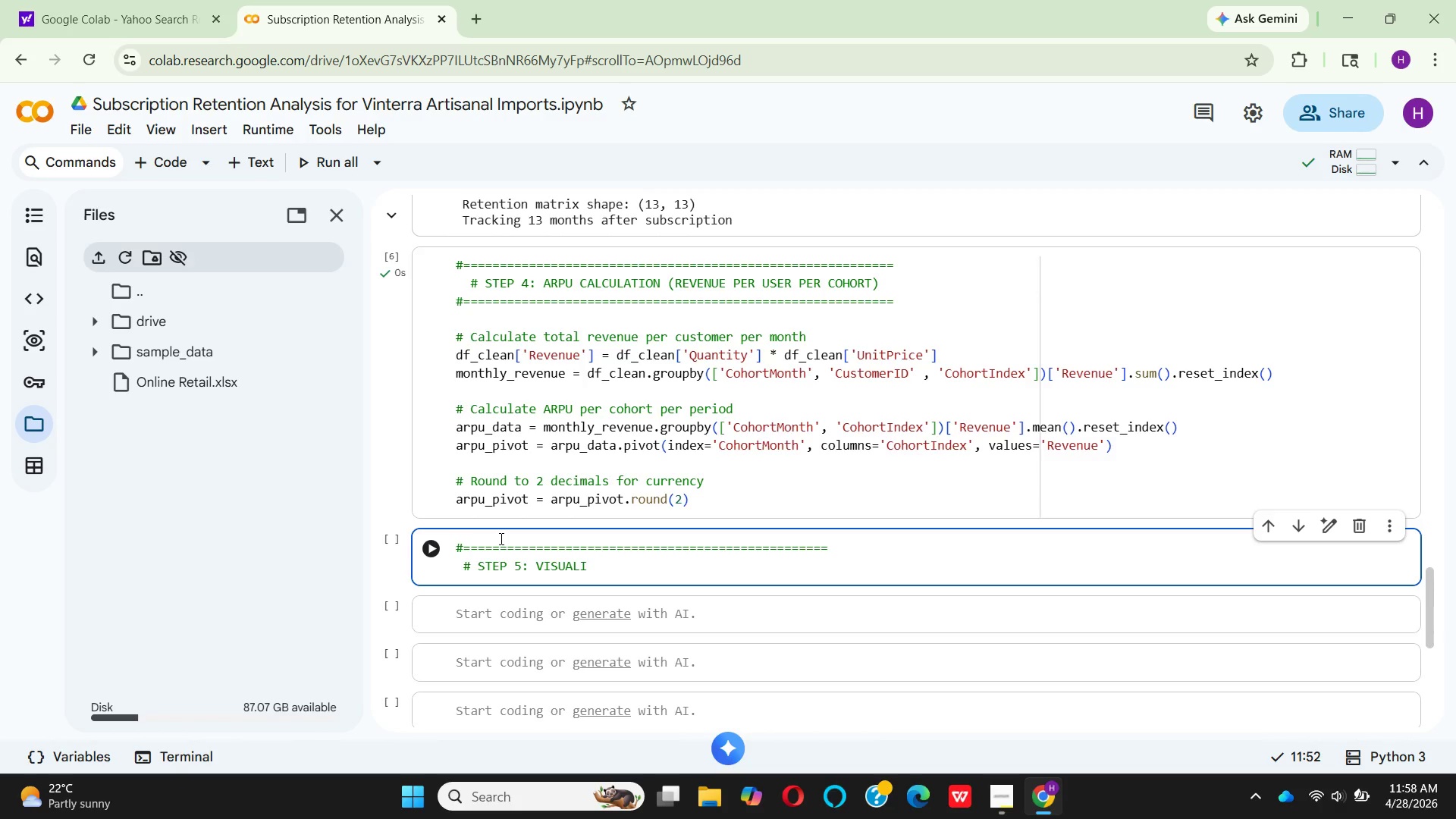 
wait(5.06)
 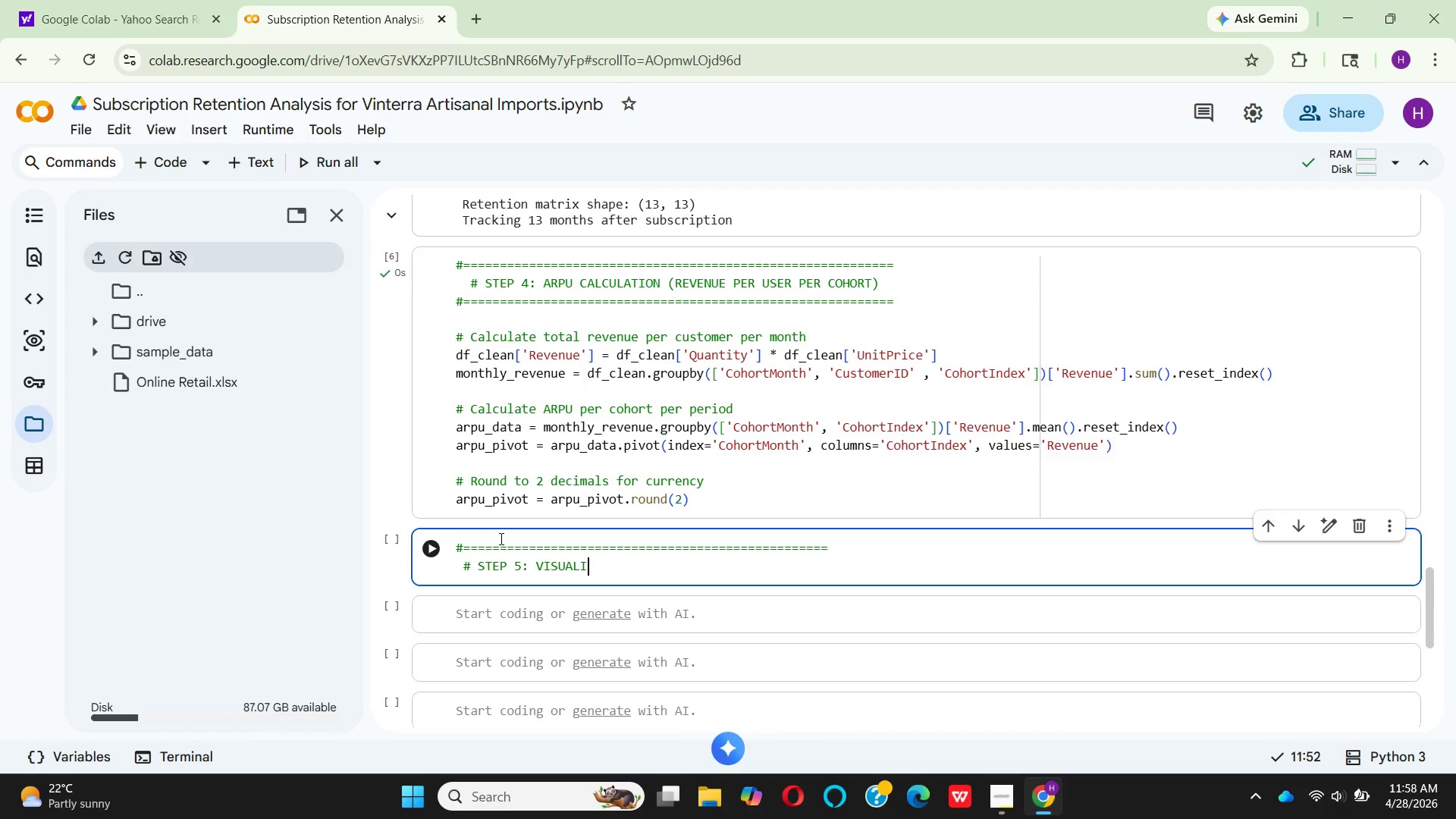 
type(ZATION RETENTION HEATMAP)
 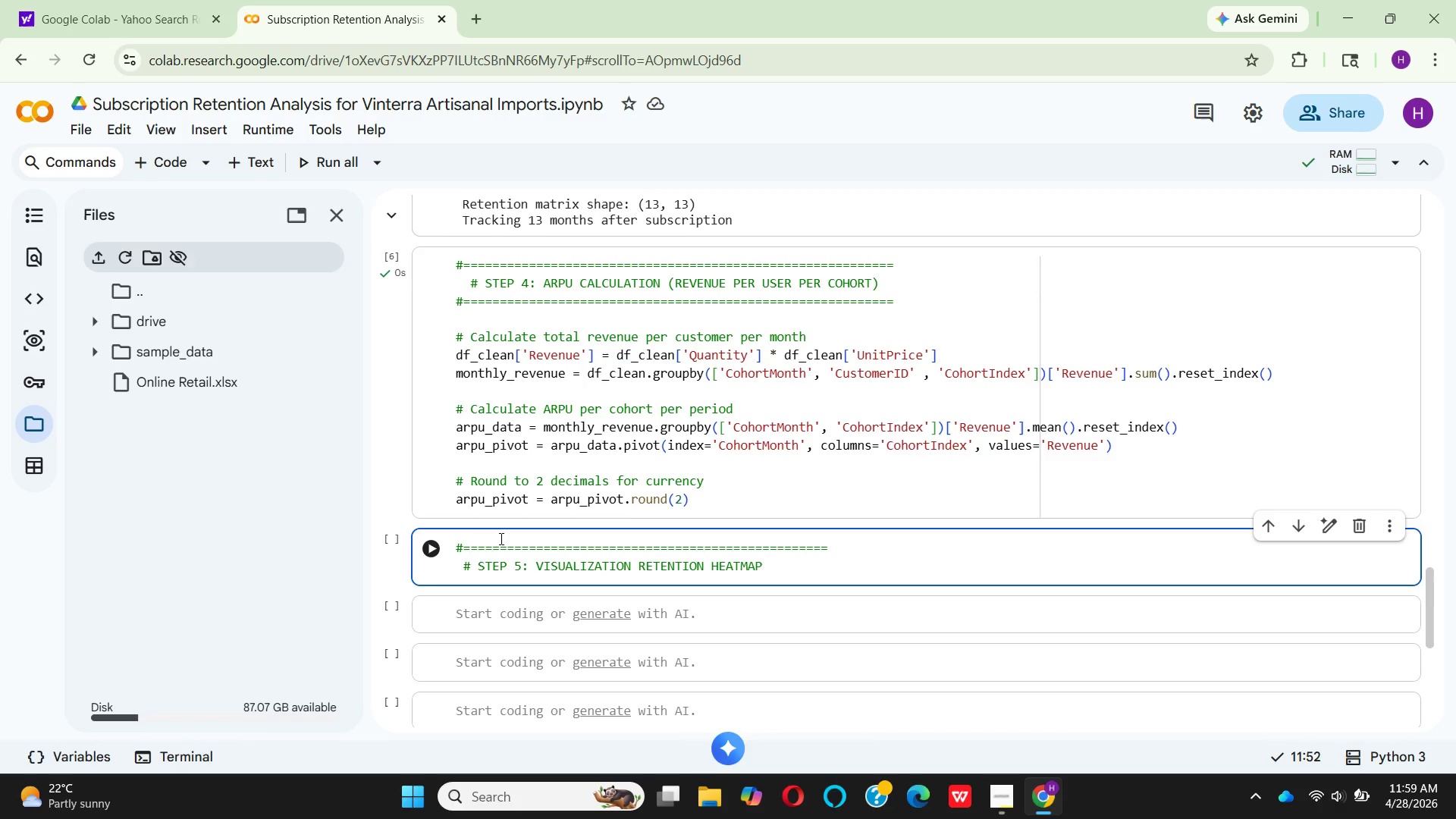 
key(Enter)
 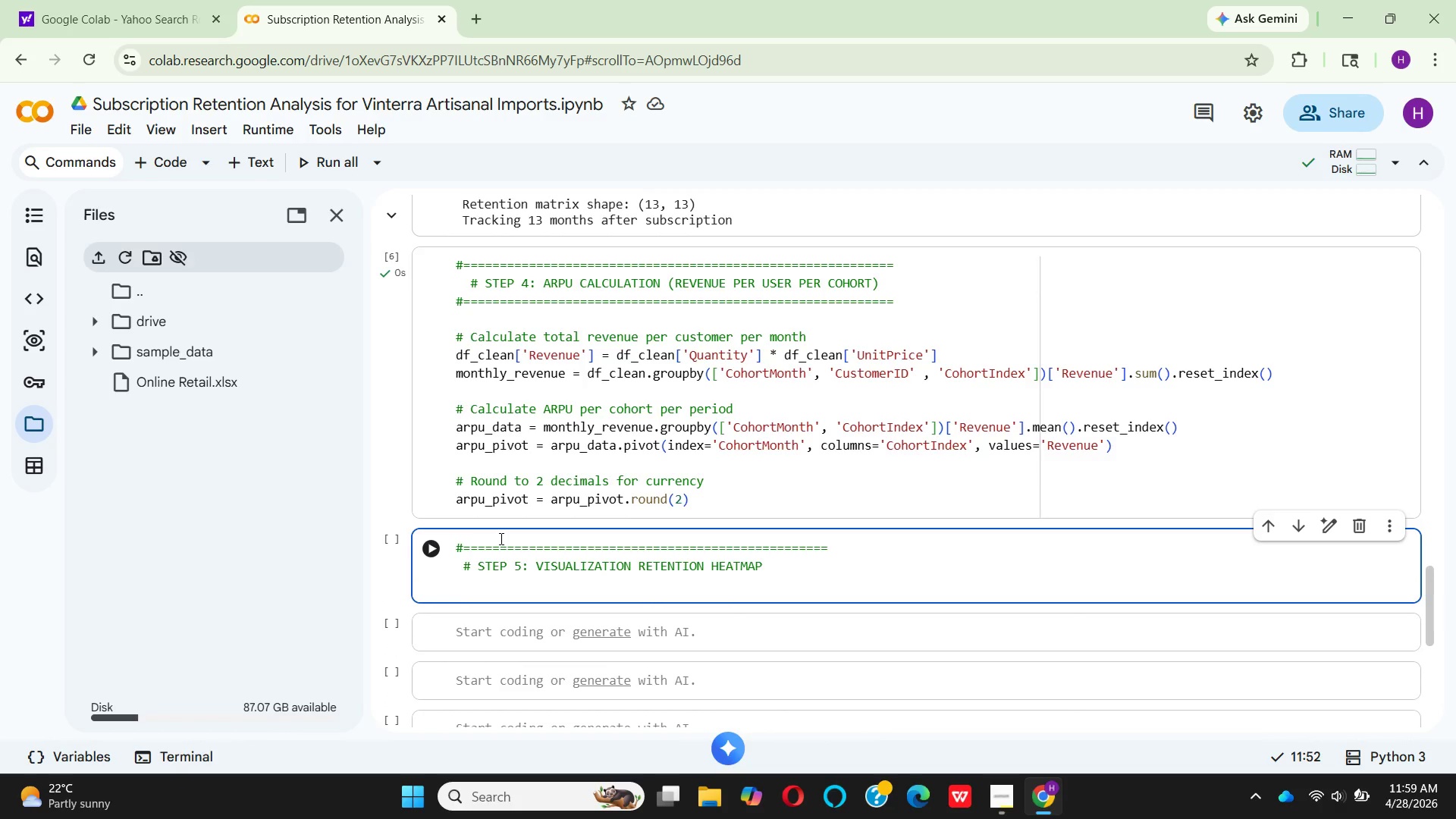 
key(Backspace)
 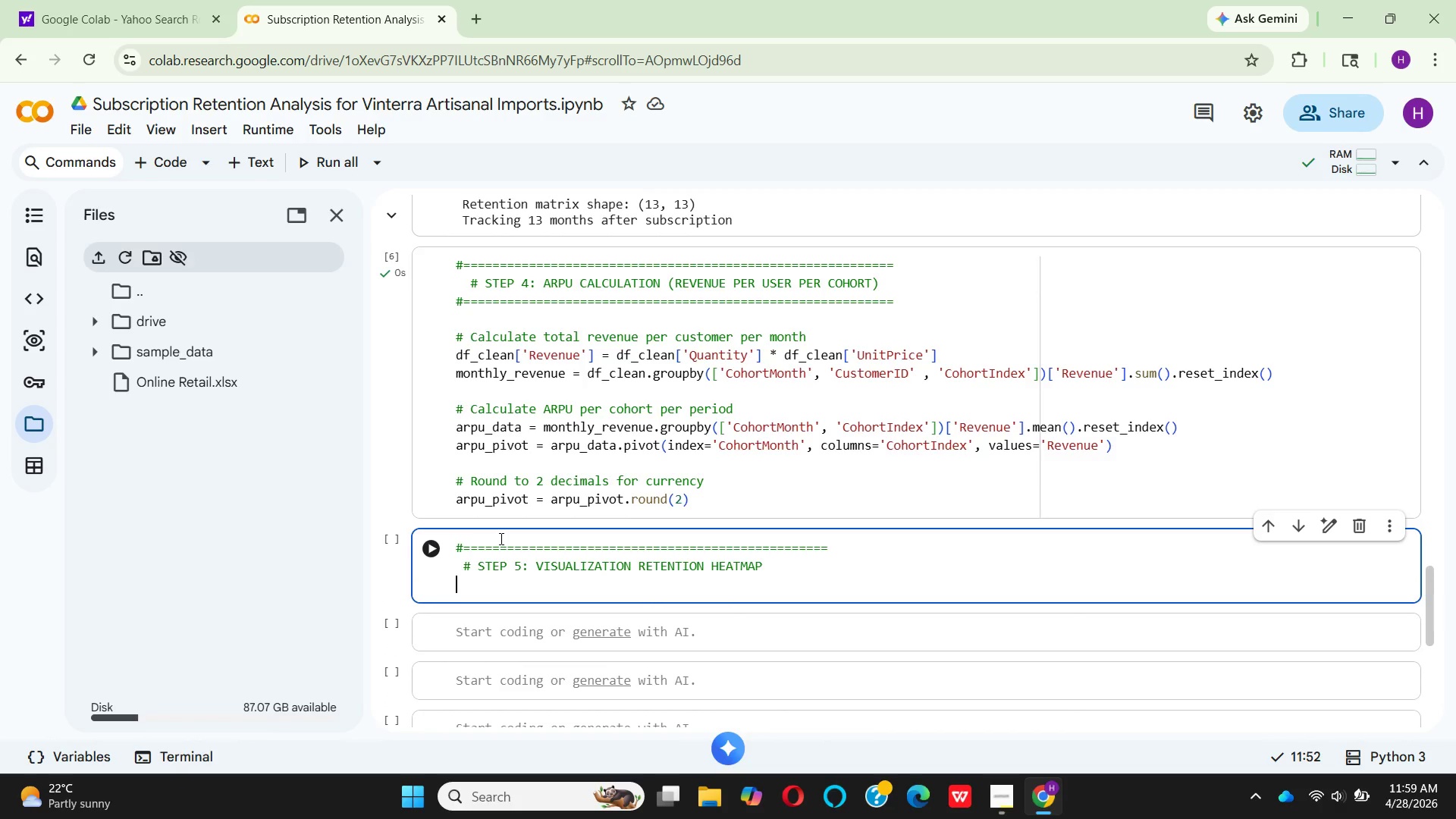 
key(Shift+ShiftLeft)
 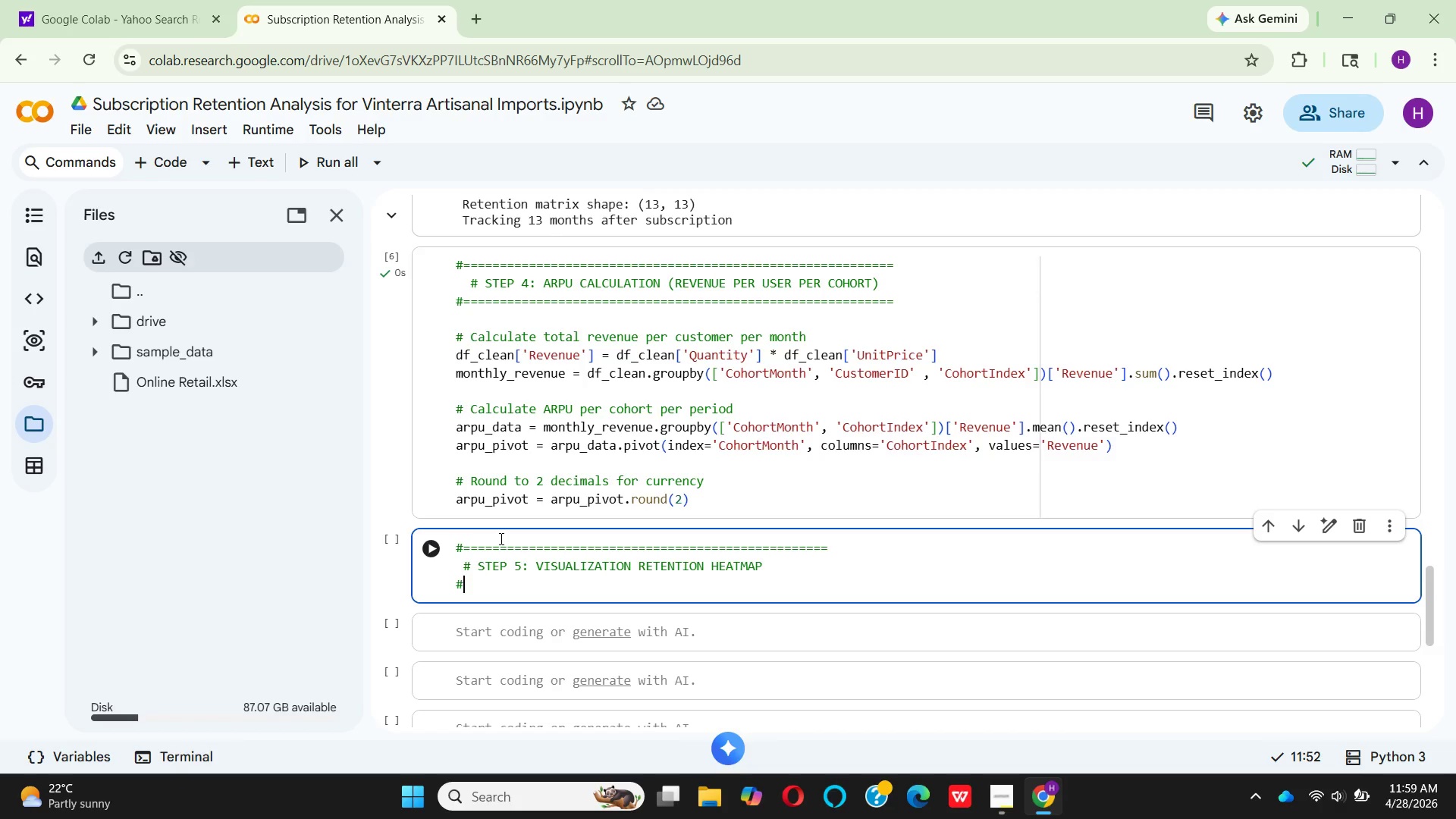 
key(Shift+3)
 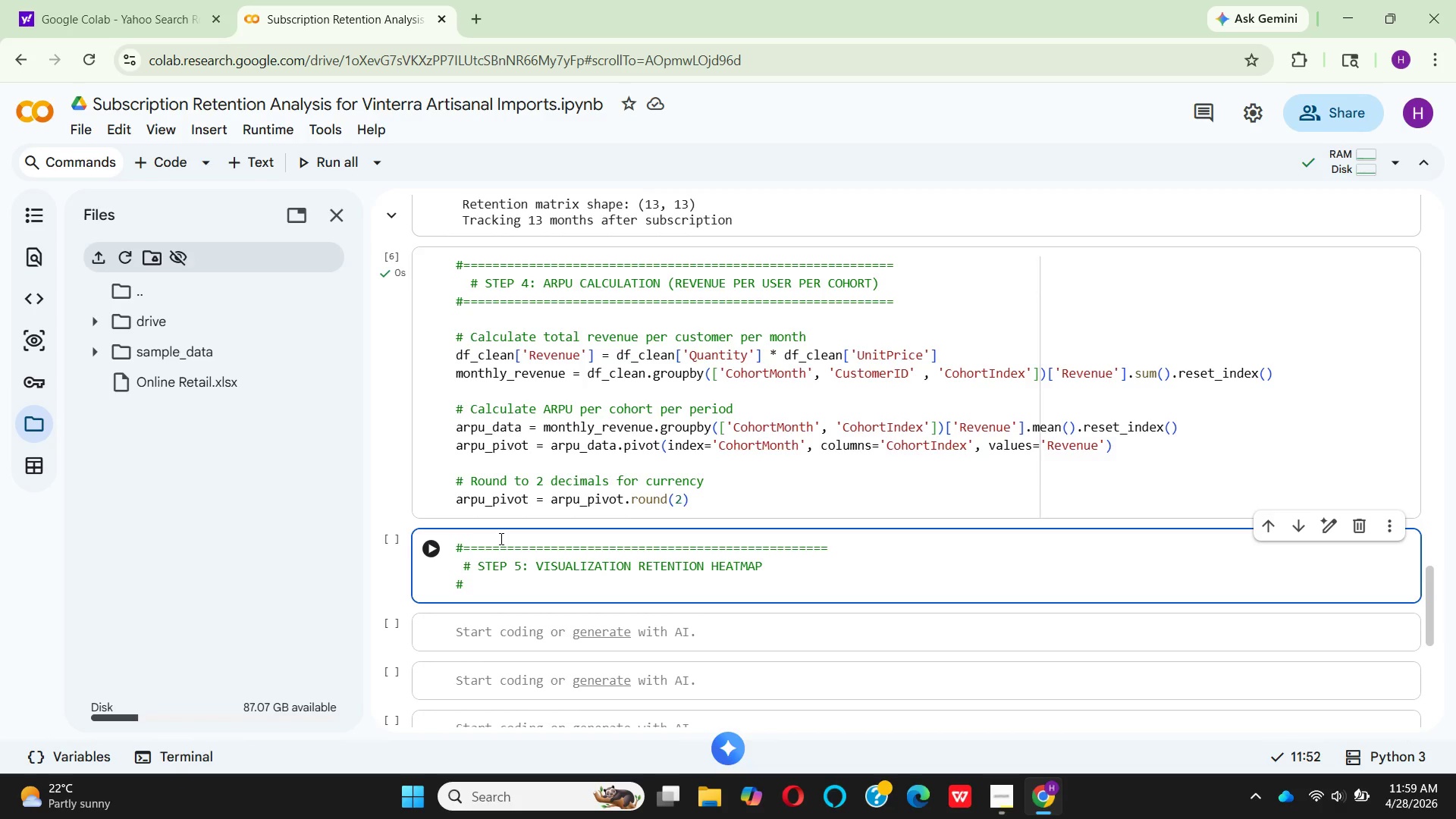 
hold_key(key=Equal, duration=1.51)
 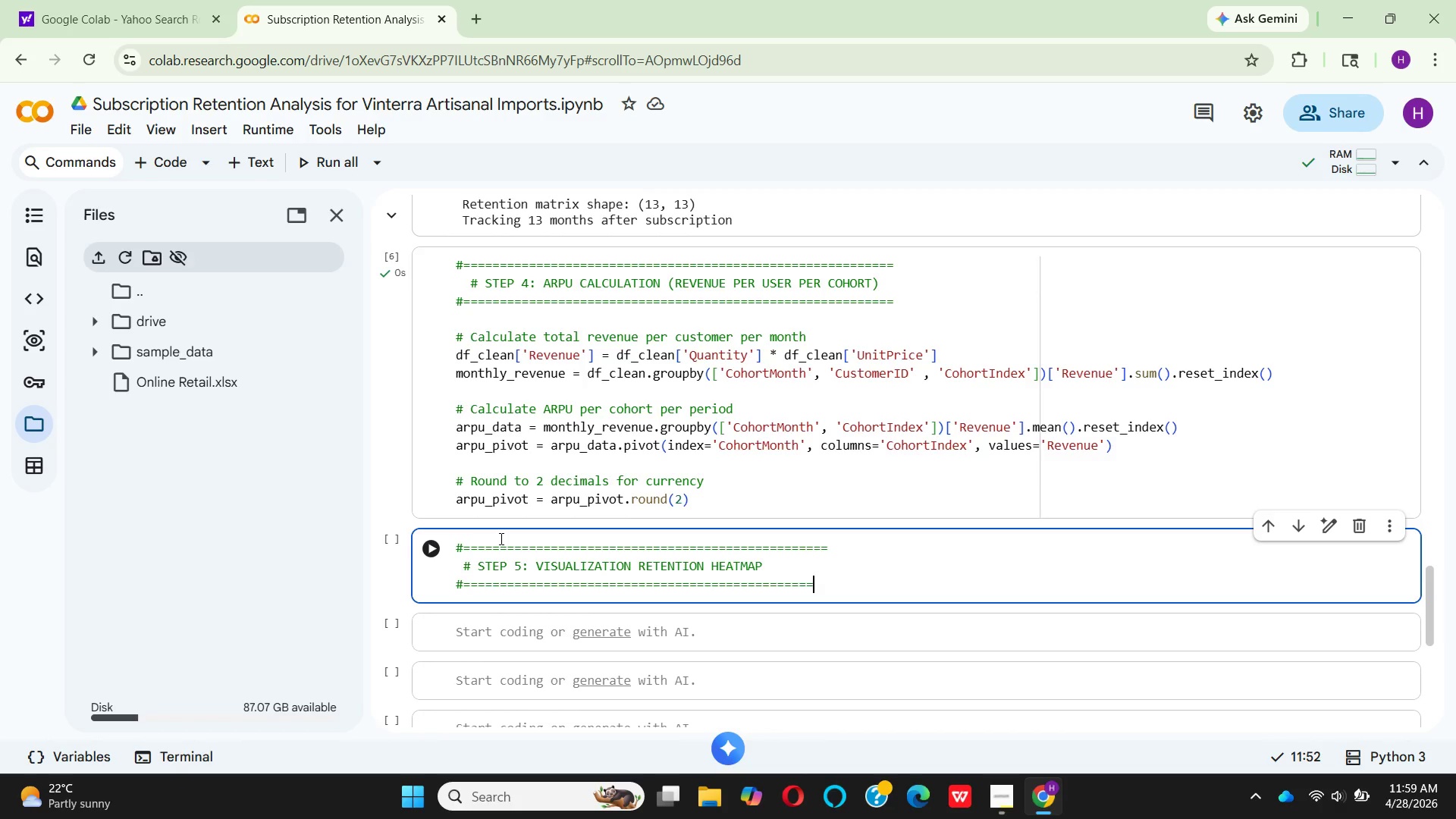 
hold_key(key=Equal, duration=0.73)
 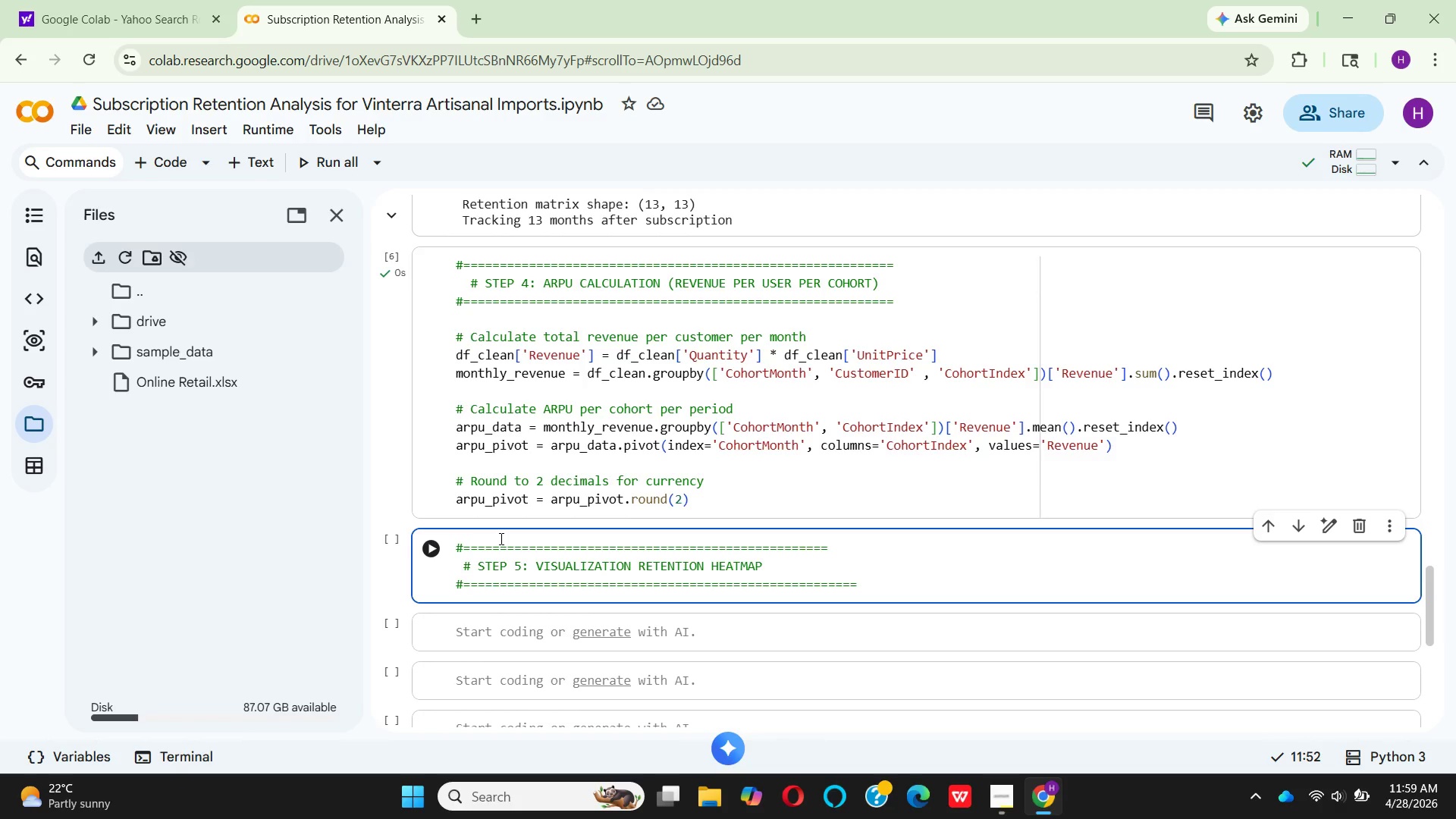 
key(Backspace)
 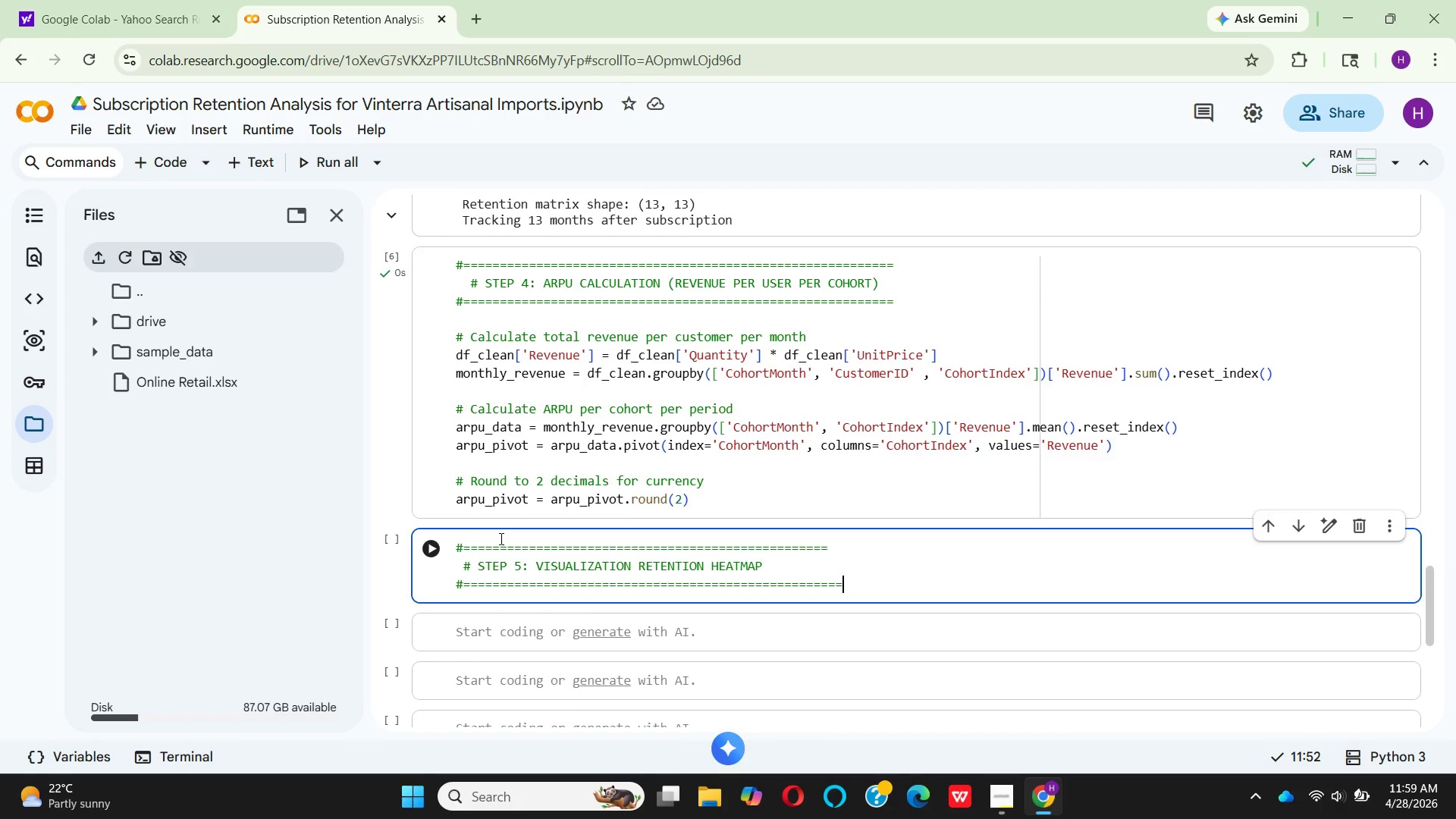 
key(Backspace)
 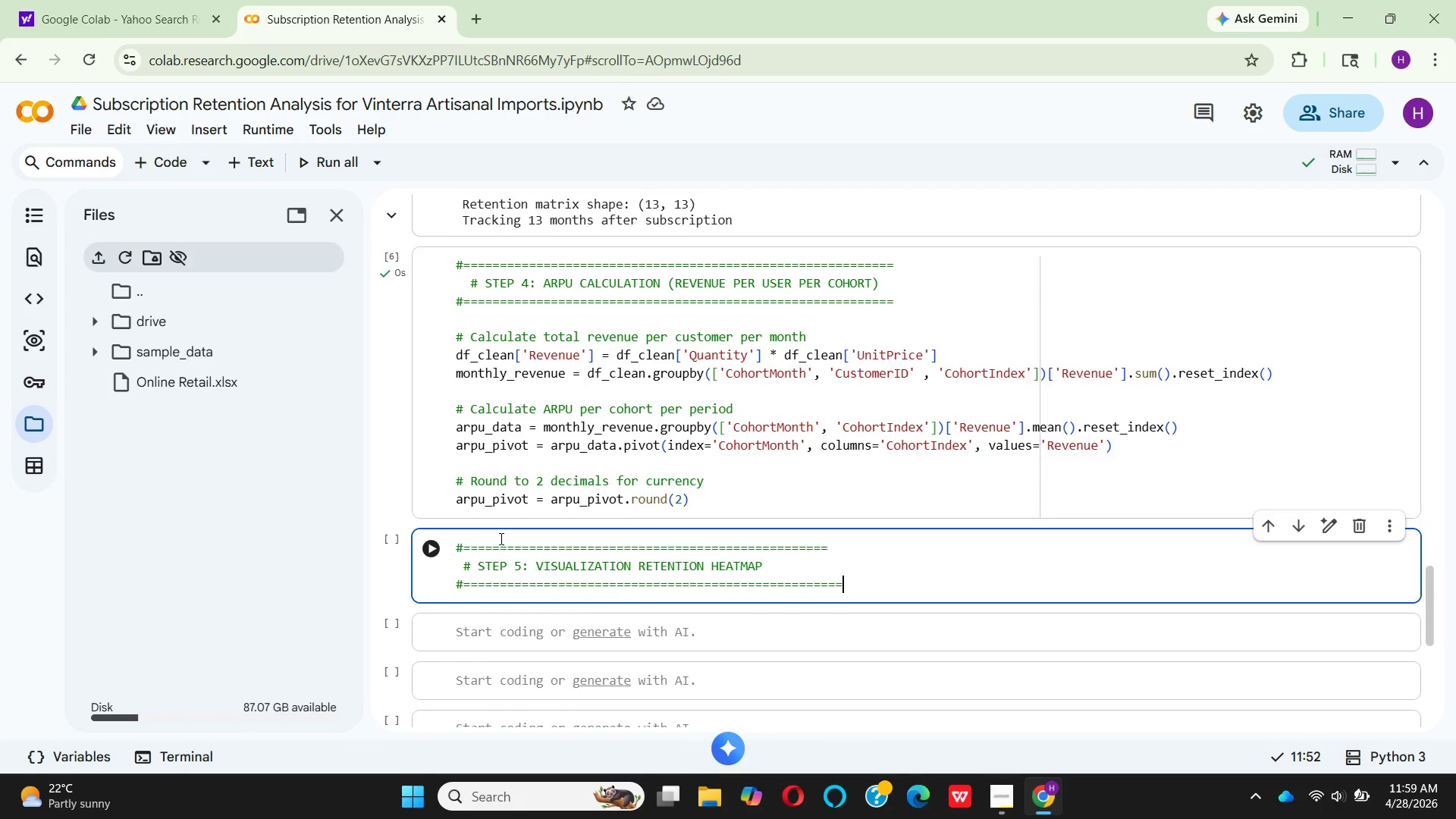 
key(Backspace)
 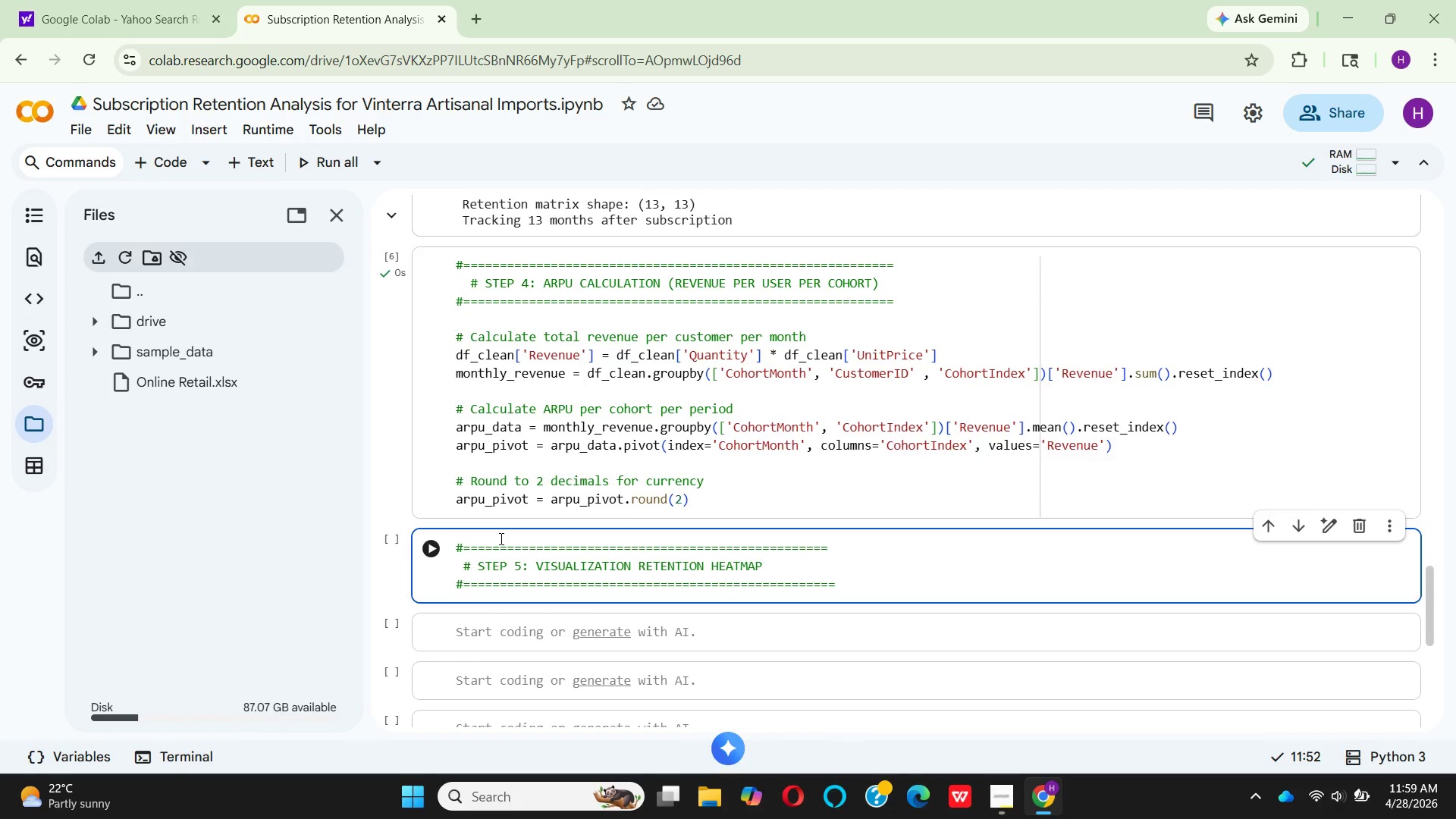 
key(Backspace)
 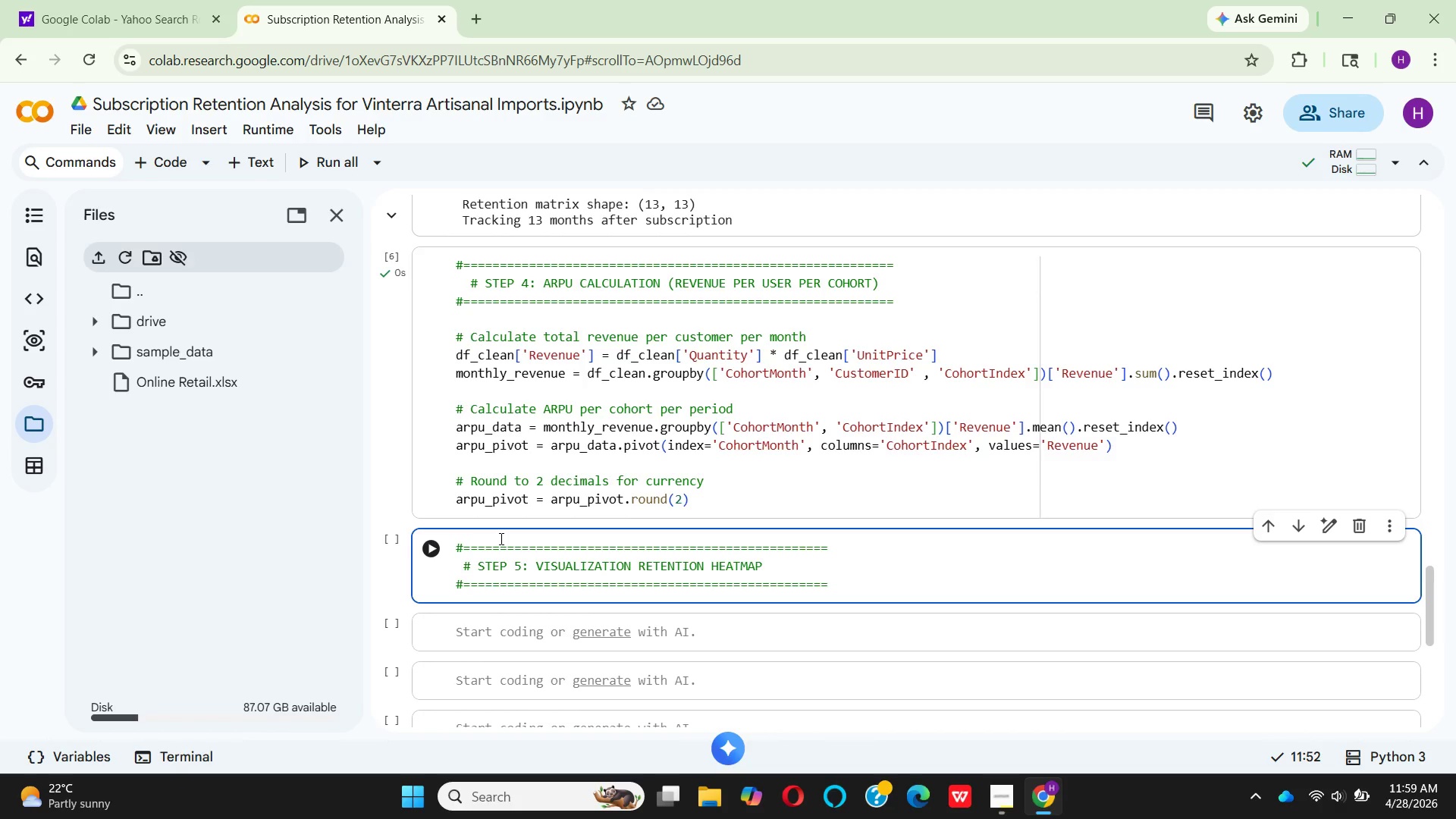 
key(Enter)
 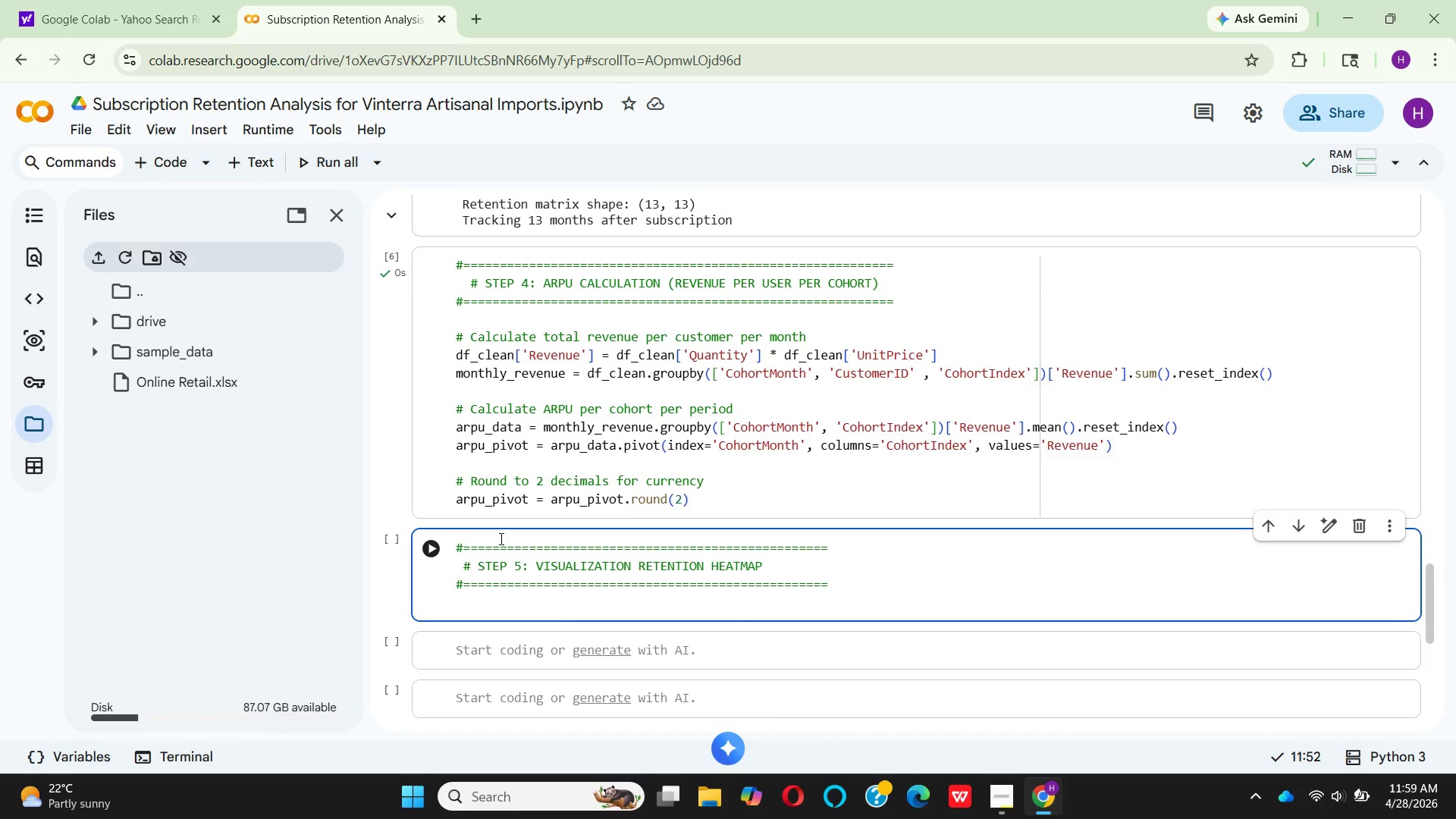 
key(Enter)
 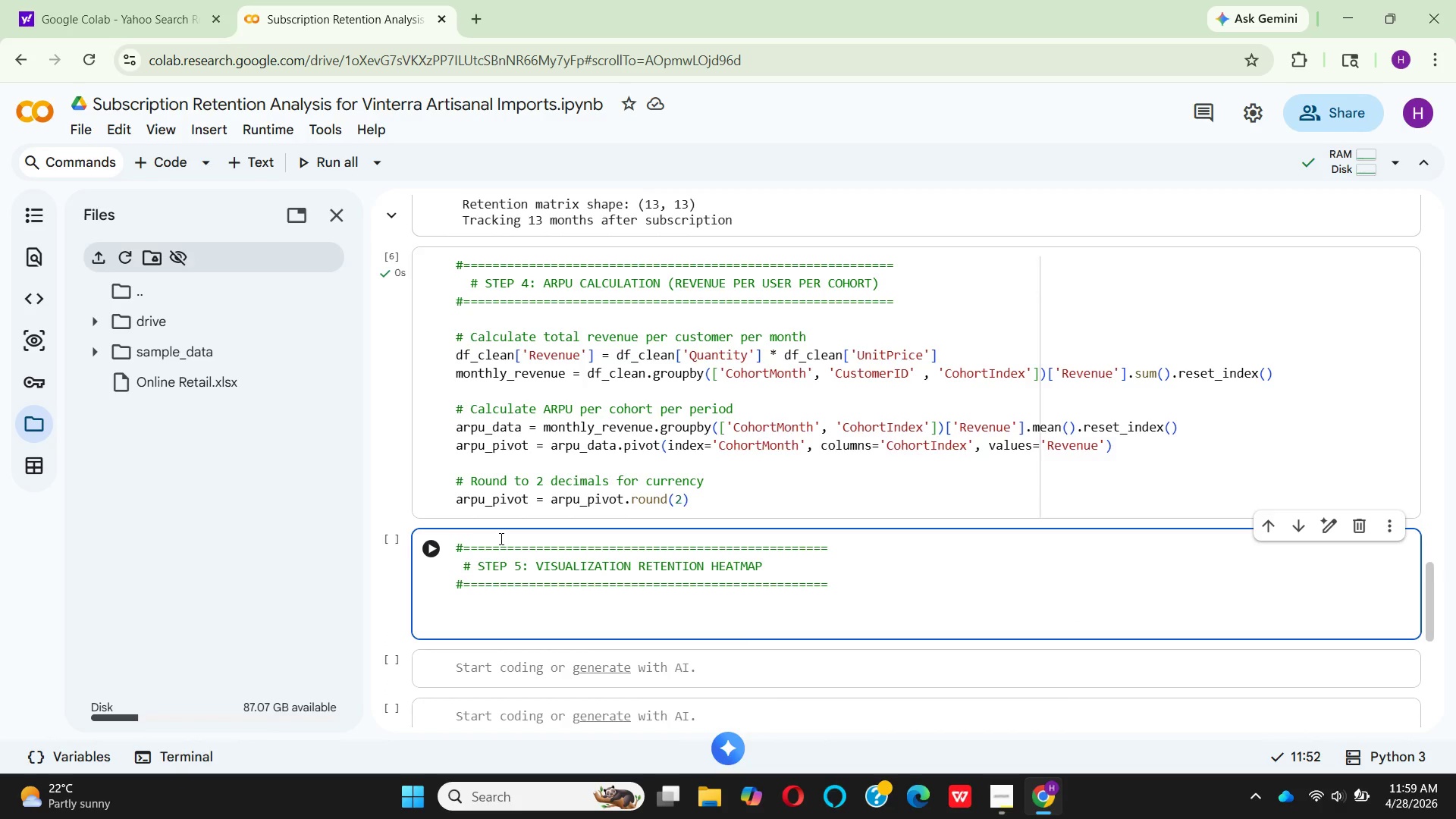 
type(# Fiter for 12 min)
 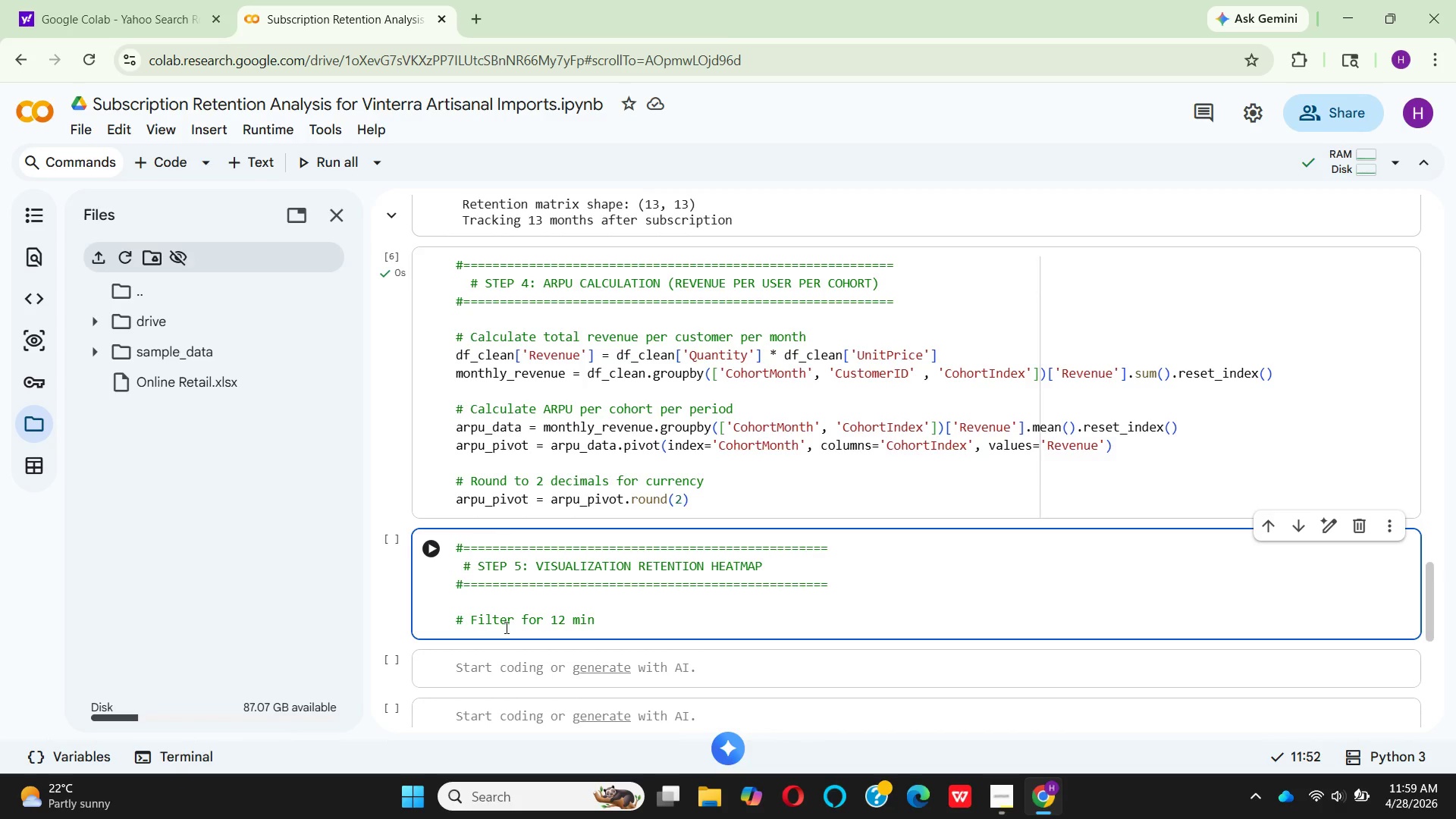 
hold_key(key=L, duration=0.31)
 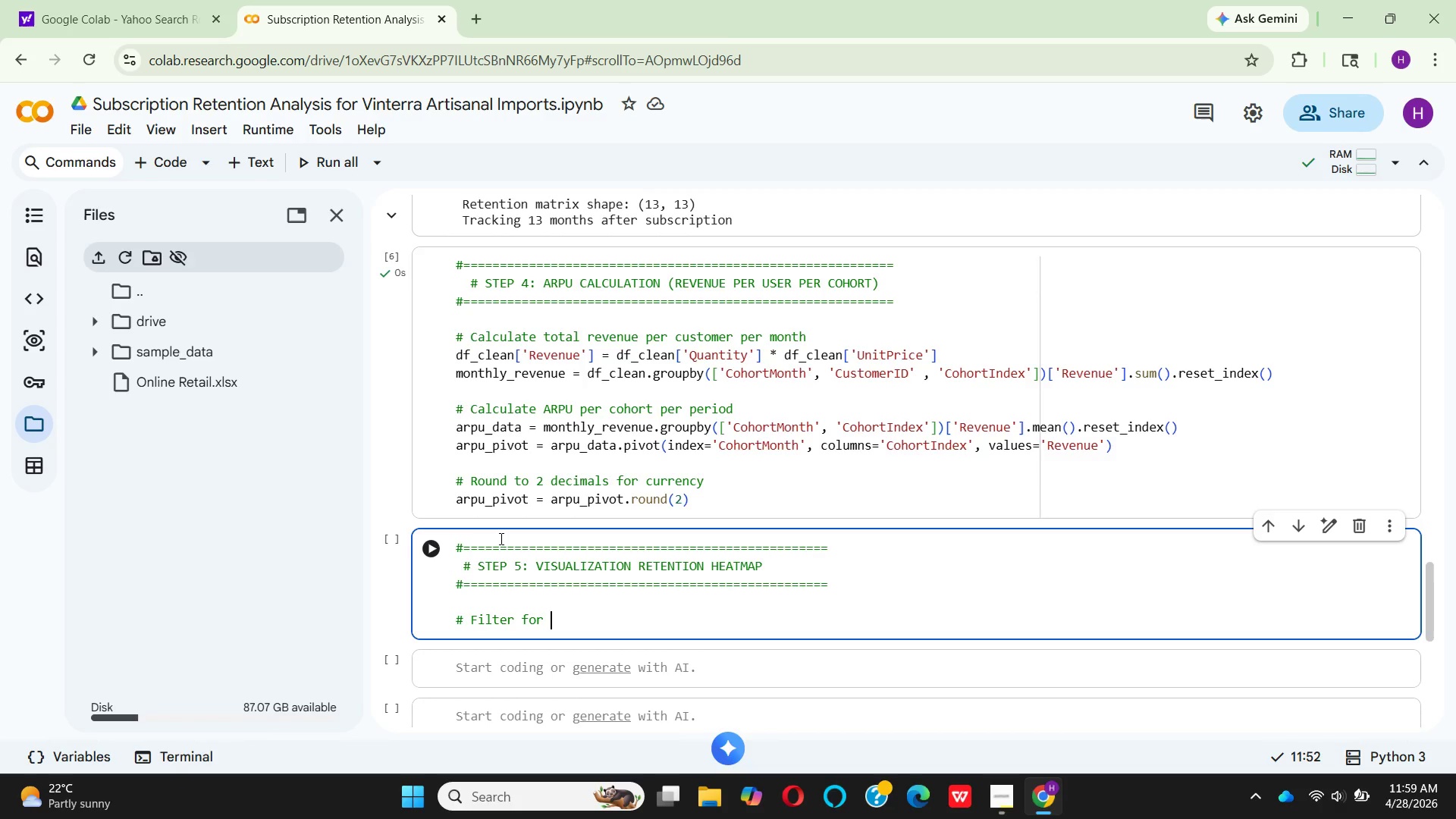 
type(t)
key(Backspace)
key(Backspace)
key(Backspace)
type(onth)
 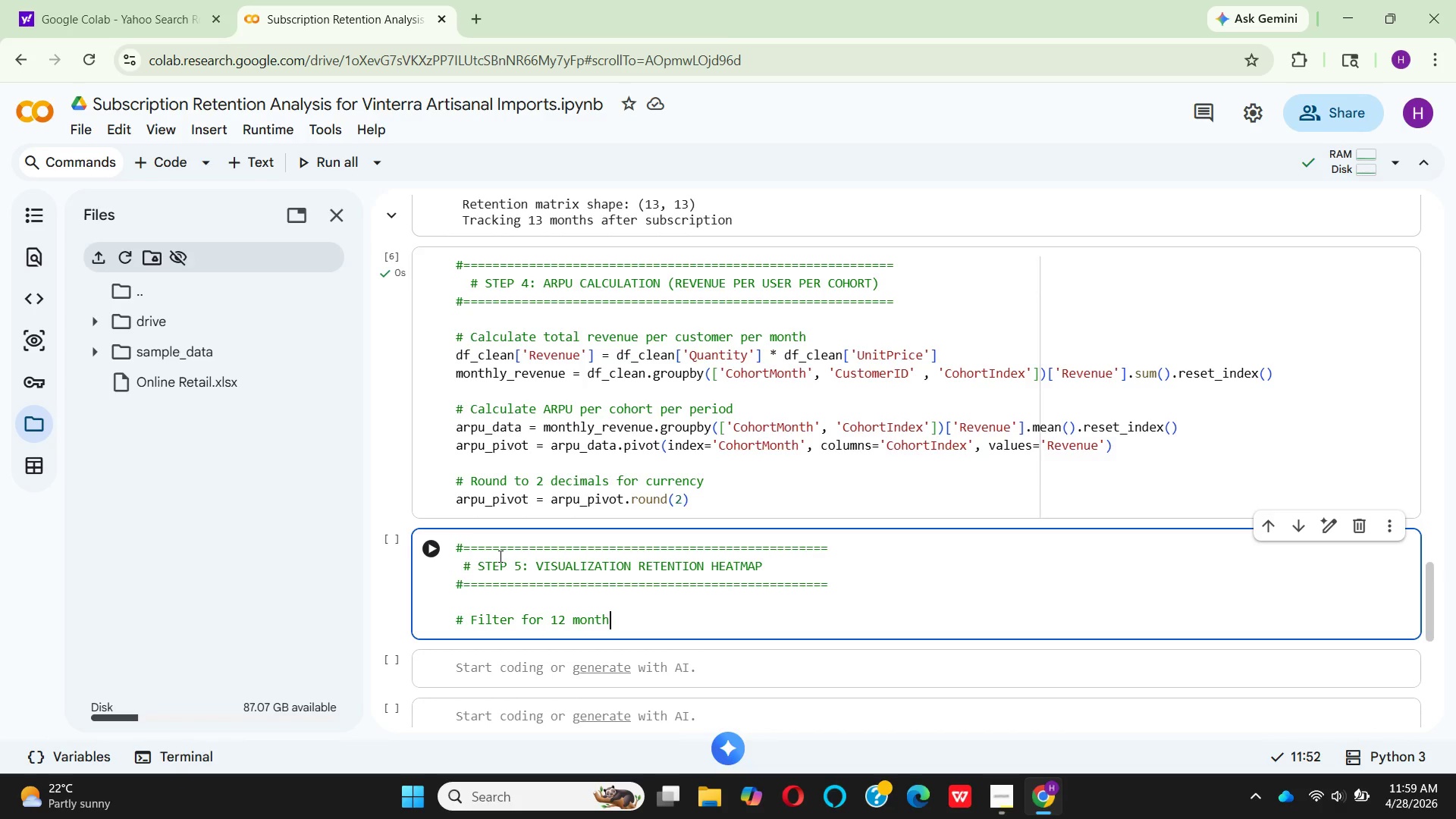 
type( wi)
 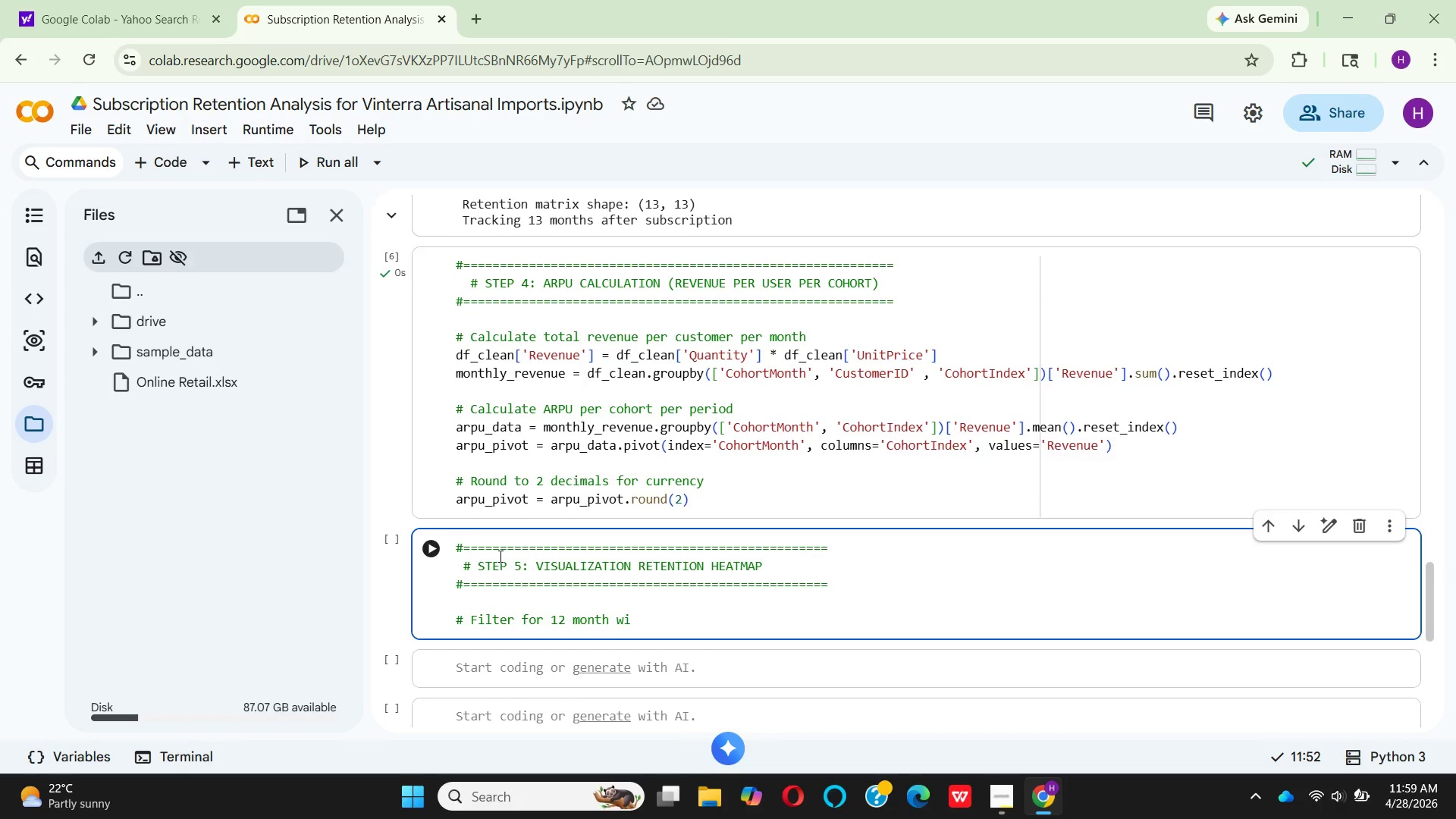 
type(ndow)
 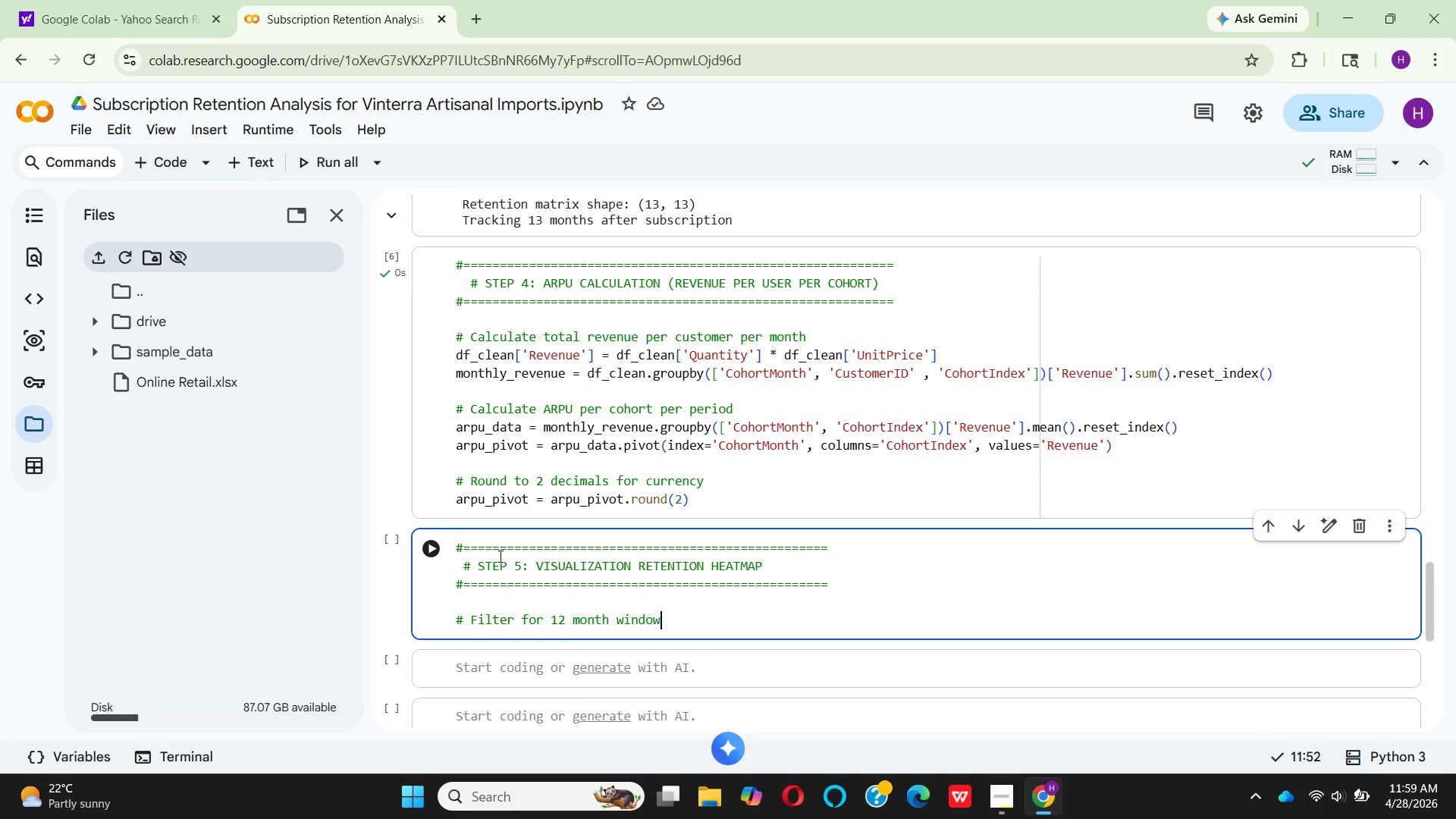 
key(Enter)
 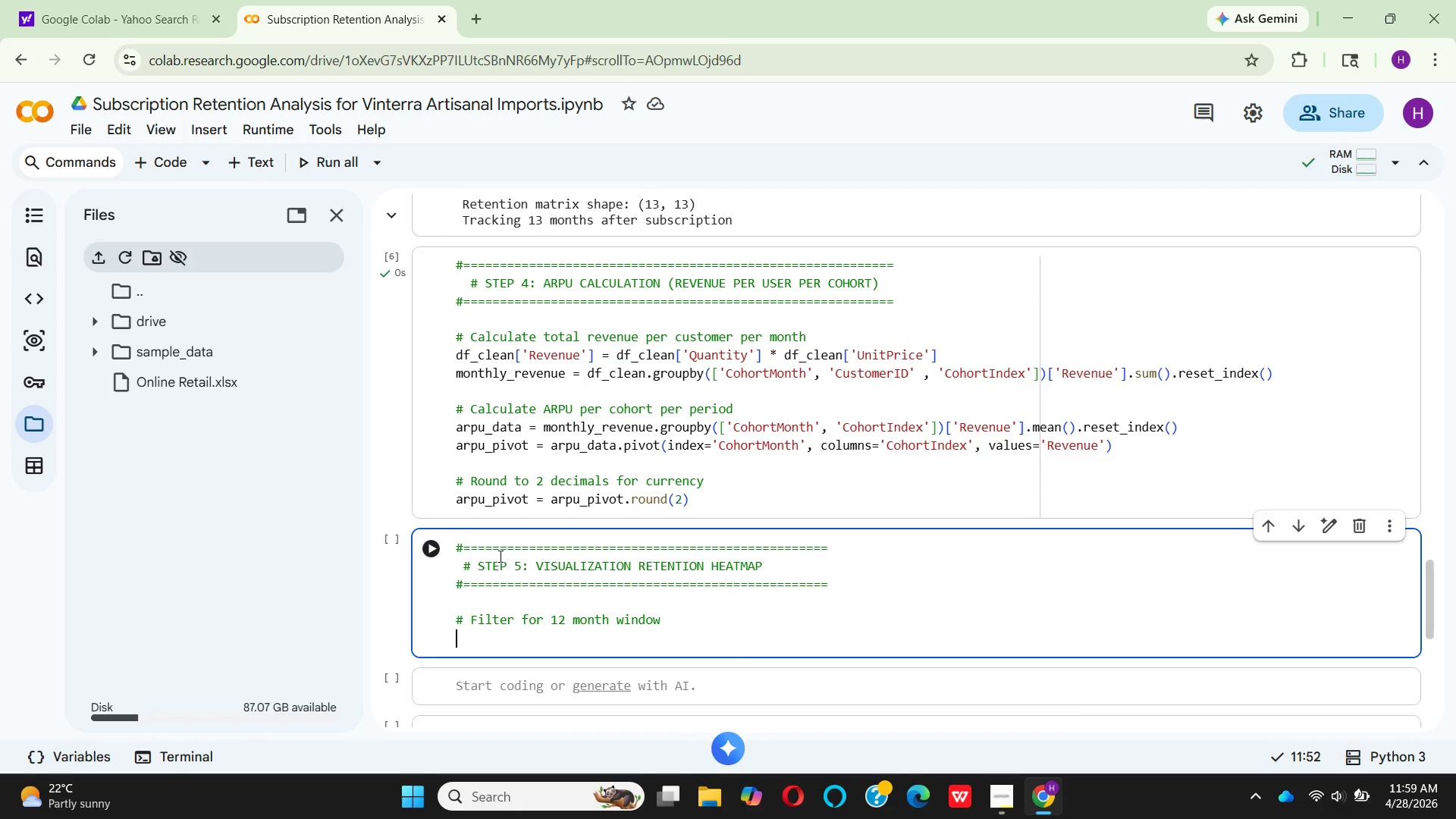 
type(rete)
 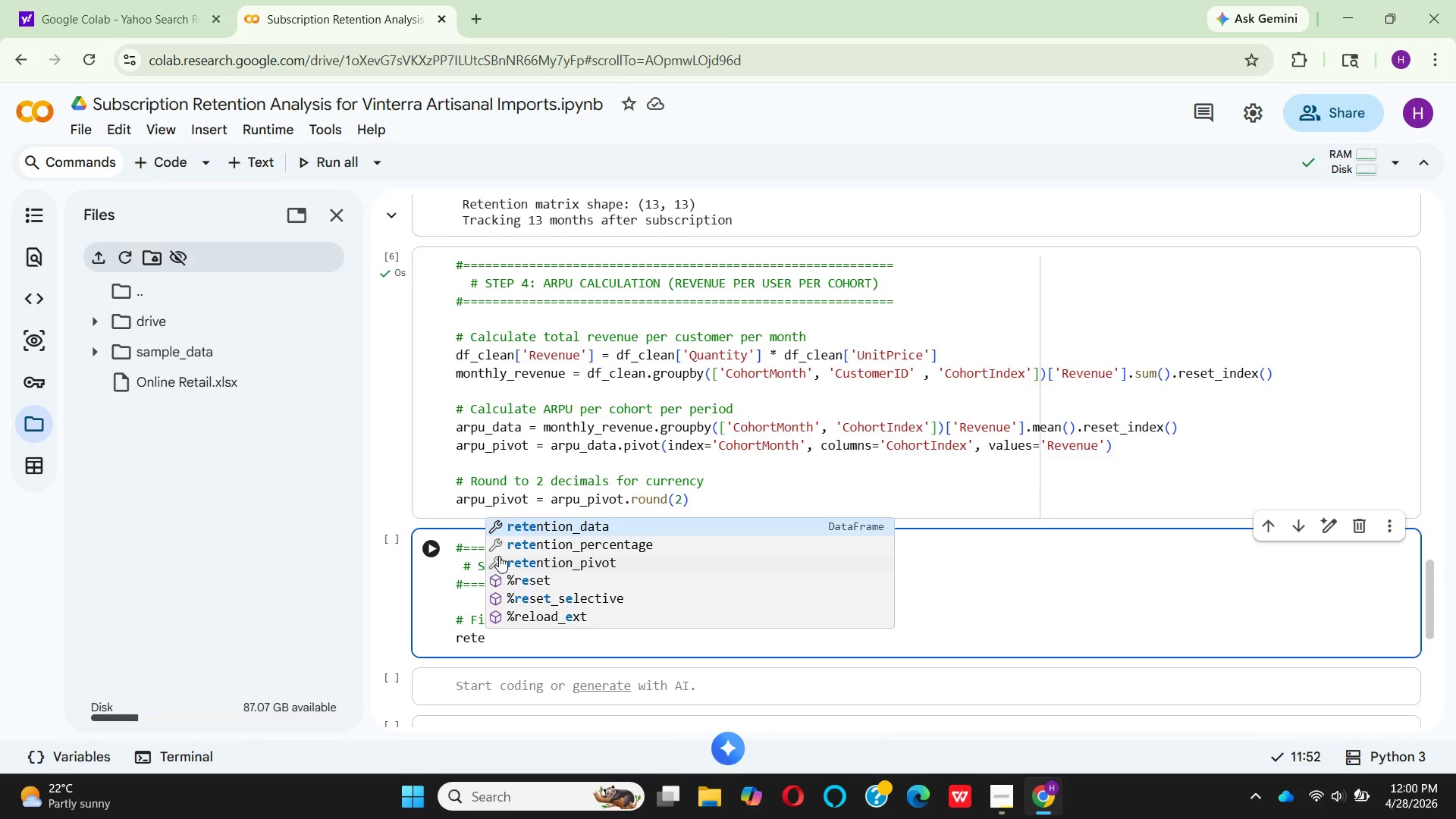 
wait(19.58)
 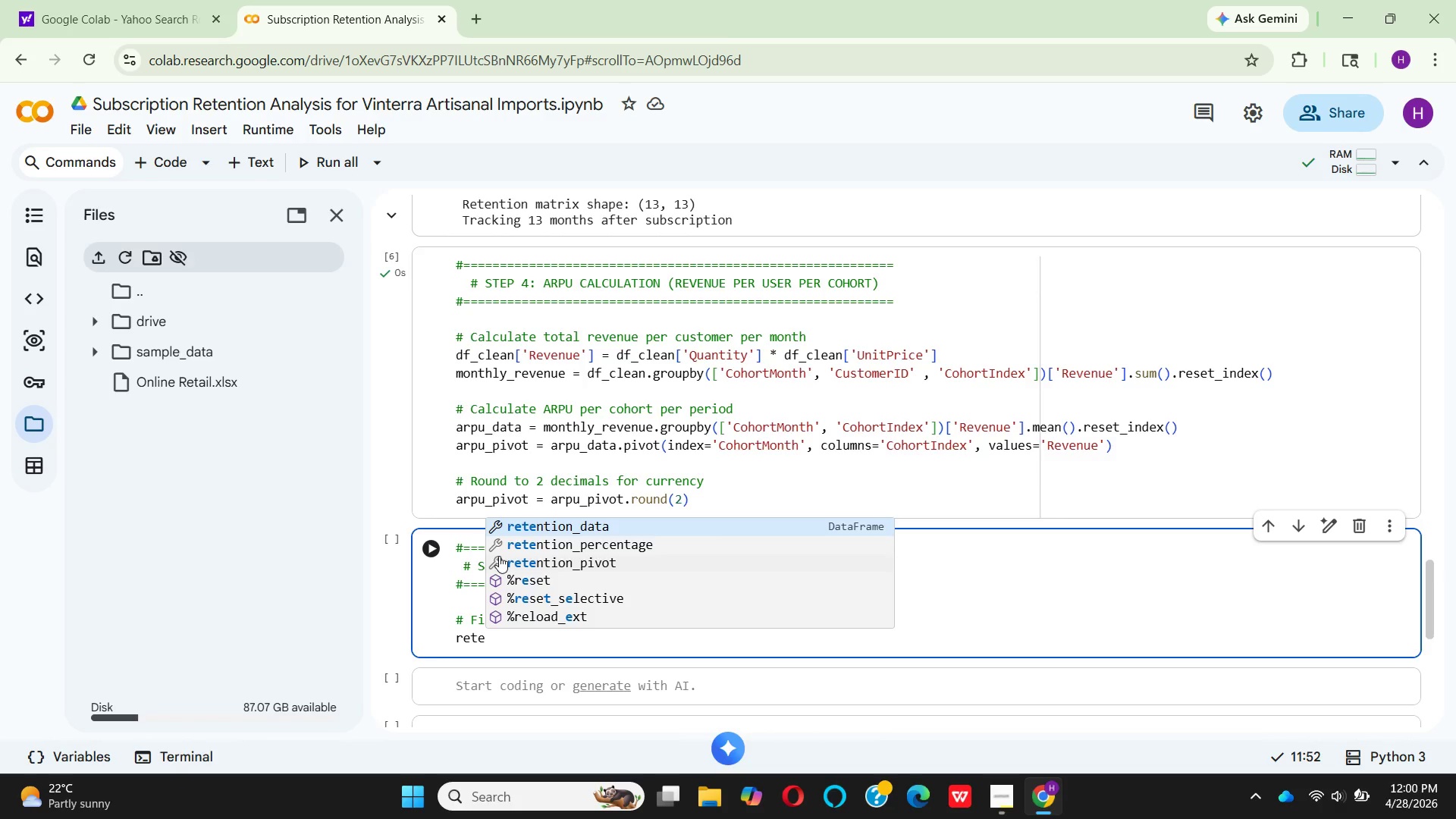 
type(ntion)
 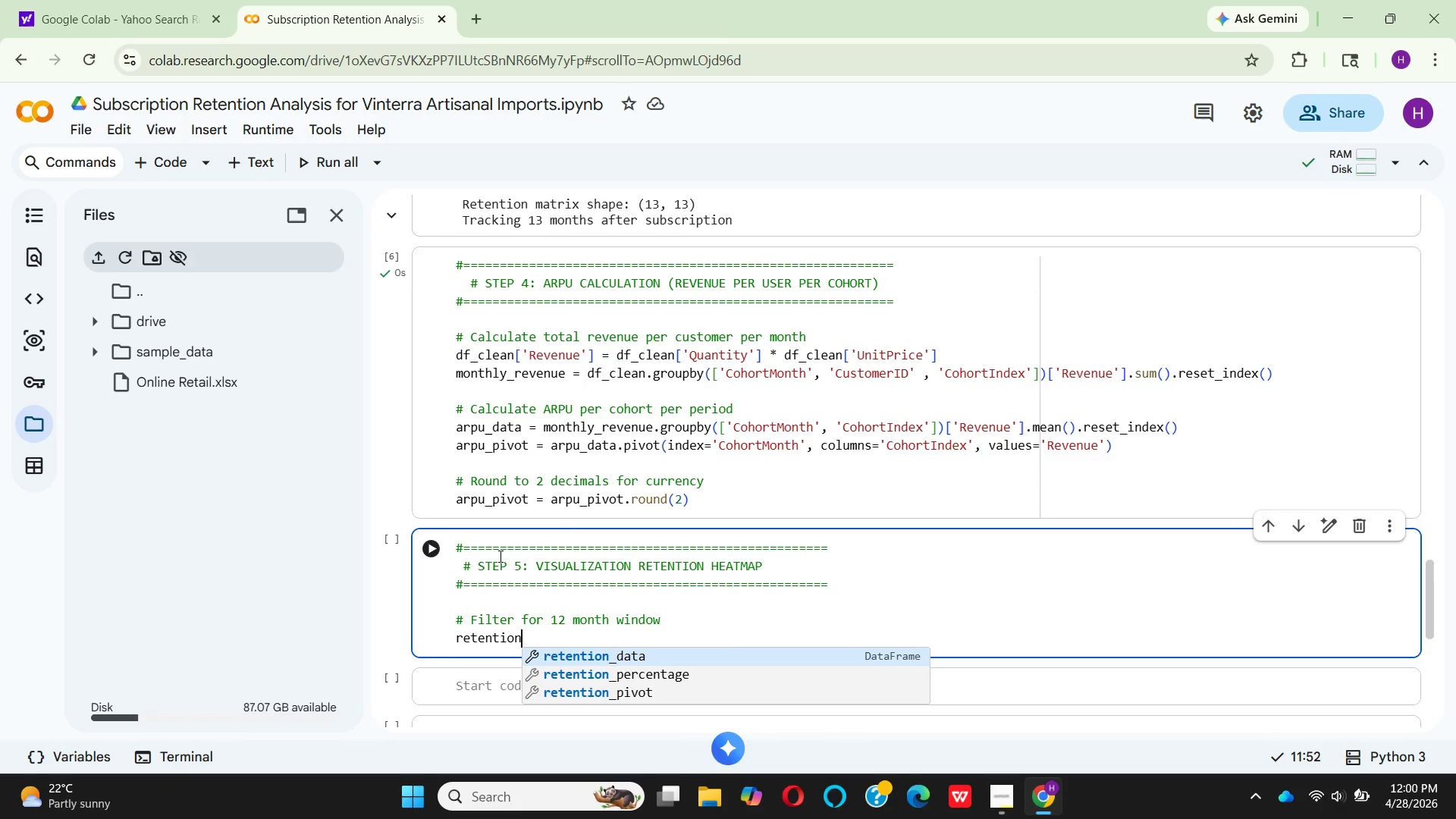 
type(_12m = )
 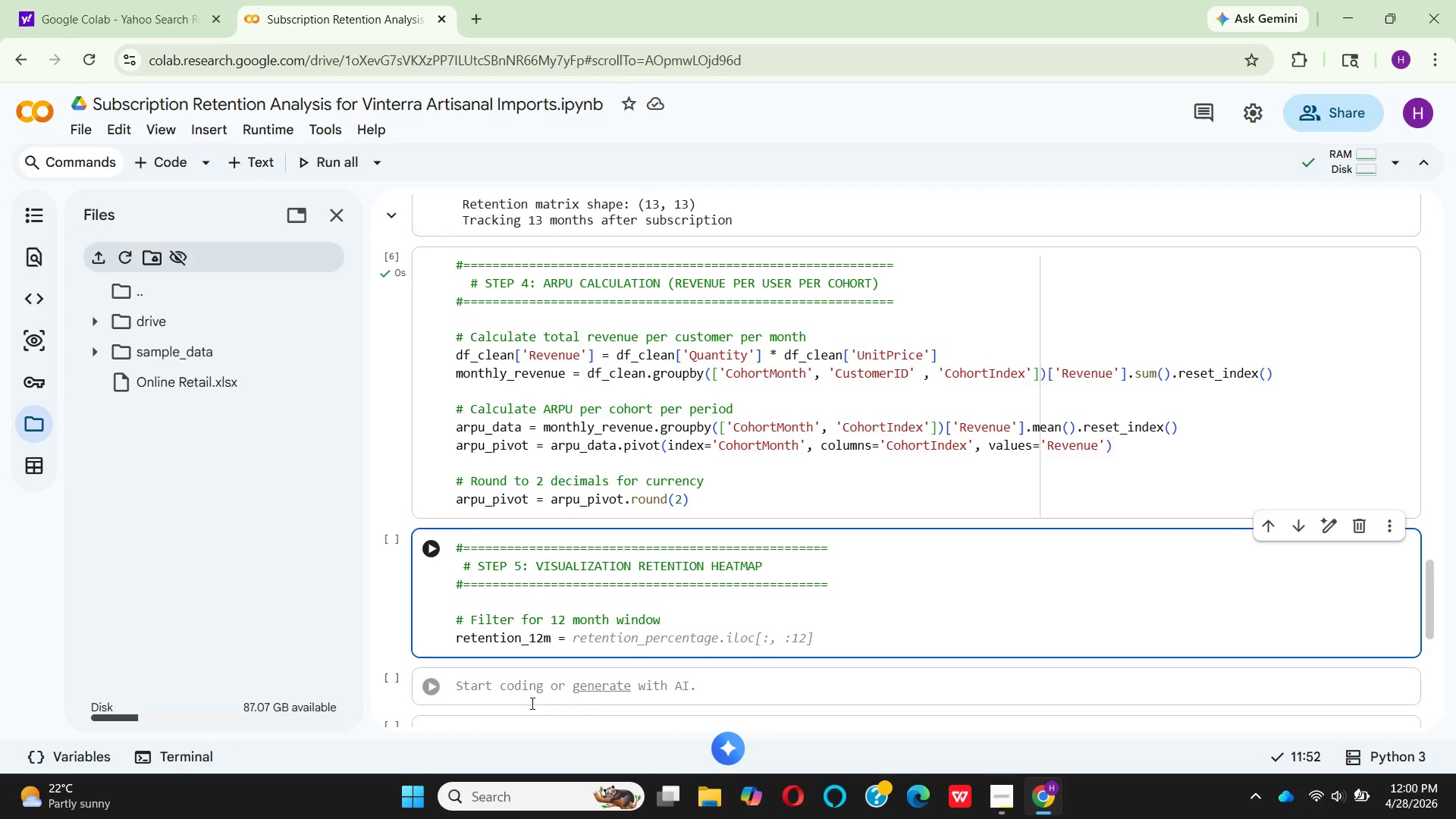 
wait(7.55)
 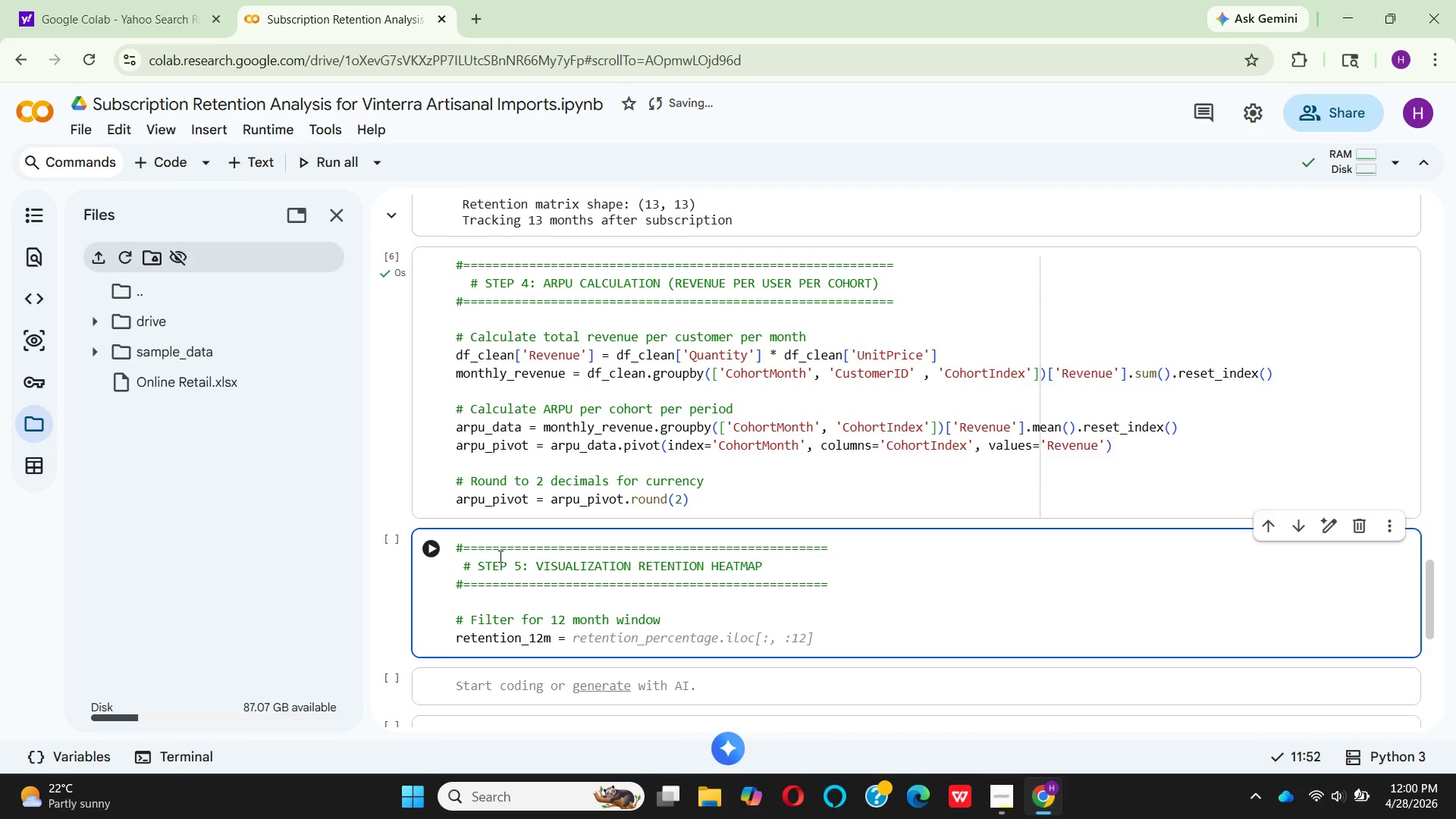 
left_click([647, 612])
 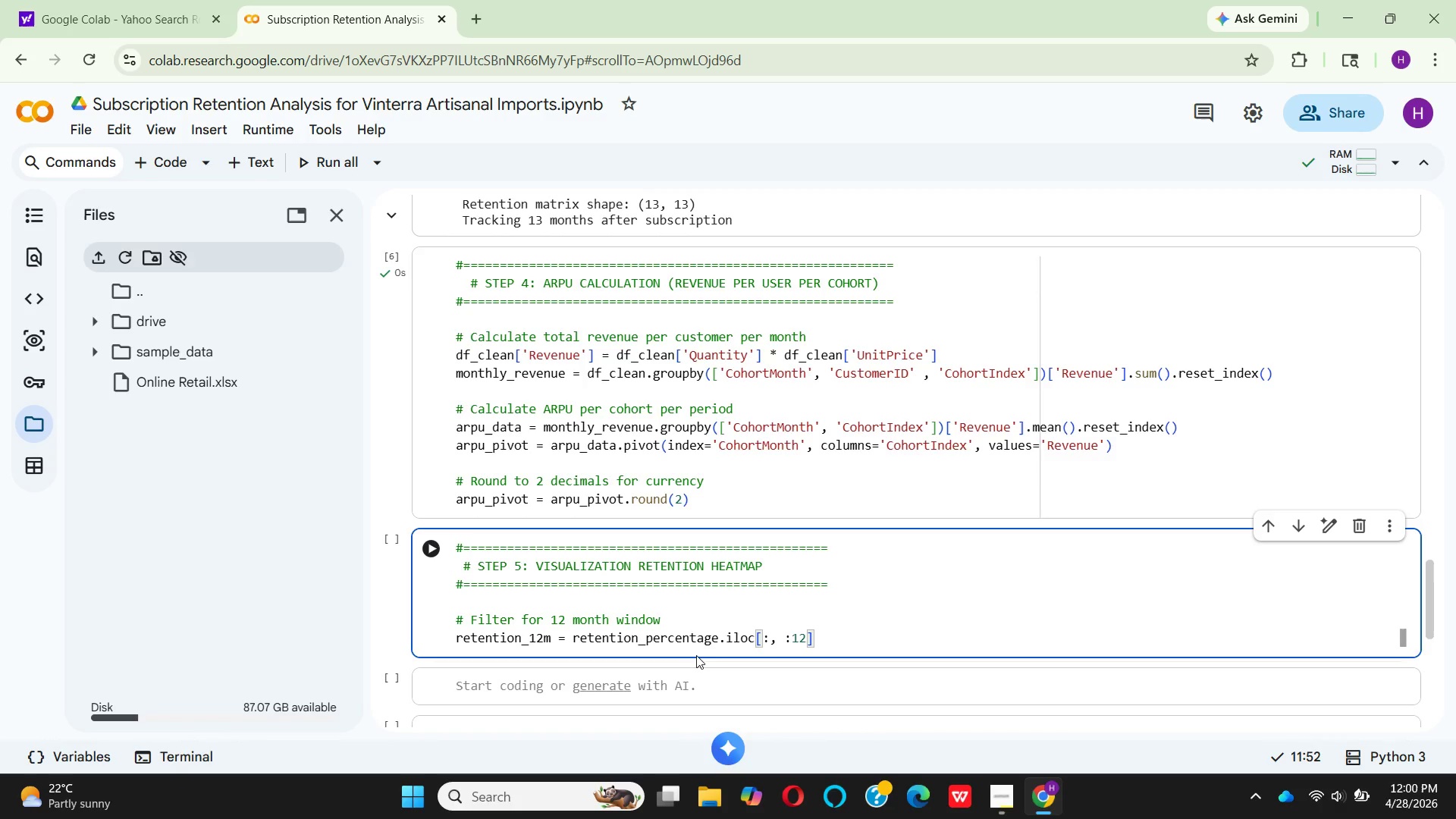 
mouse_move([740, 645])
 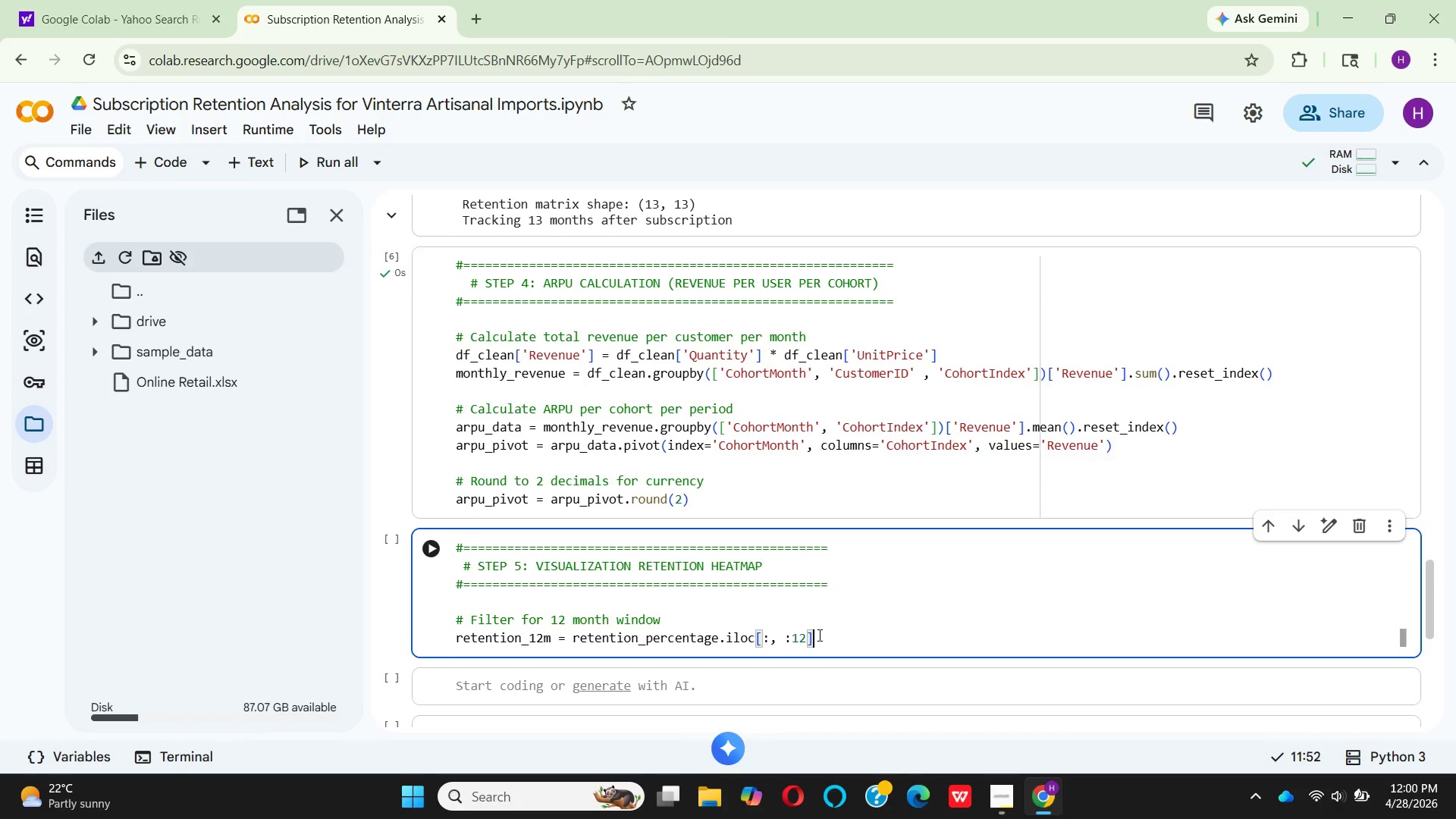 
wait(5.03)
 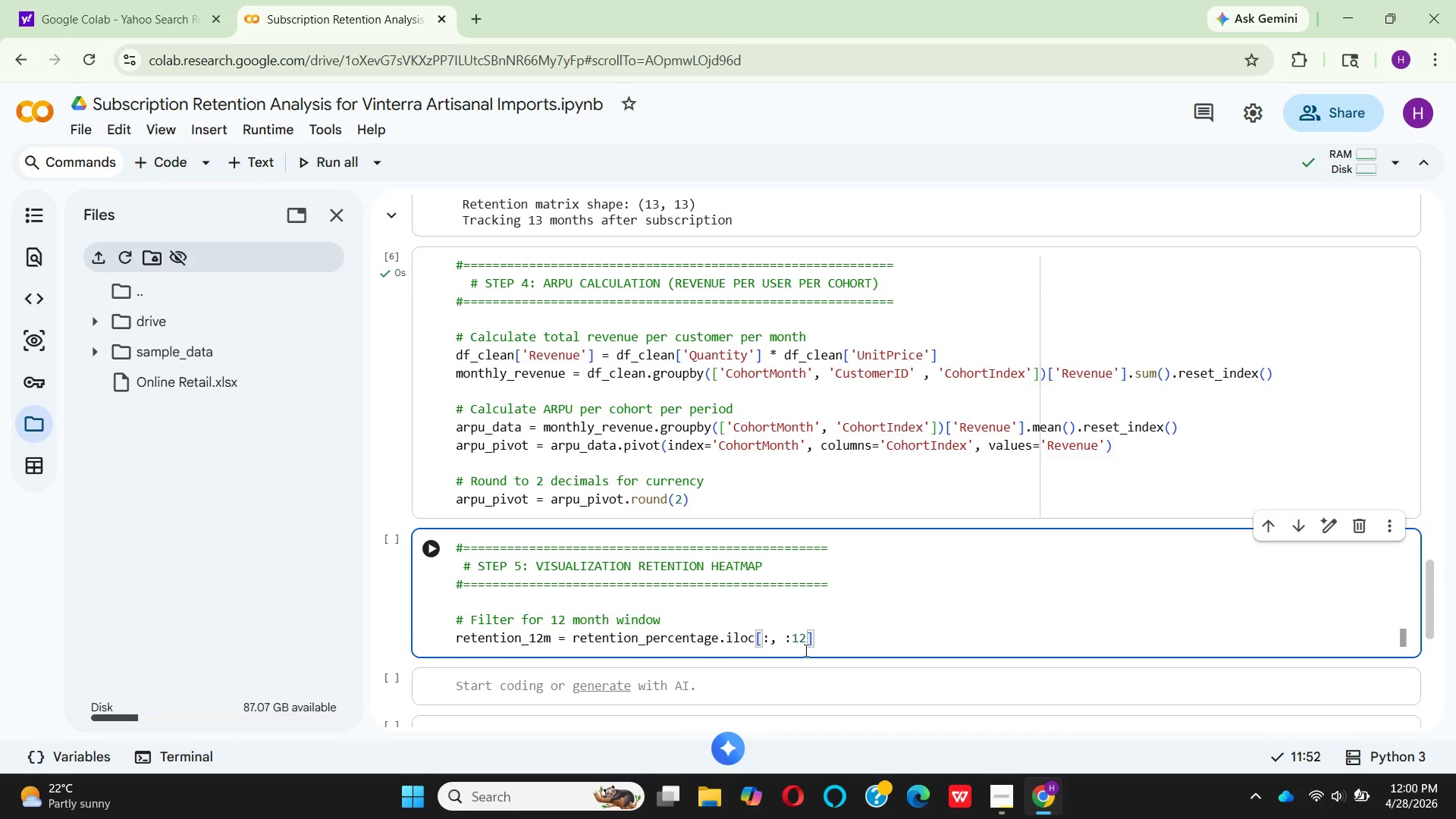 
left_click([805, 639])
 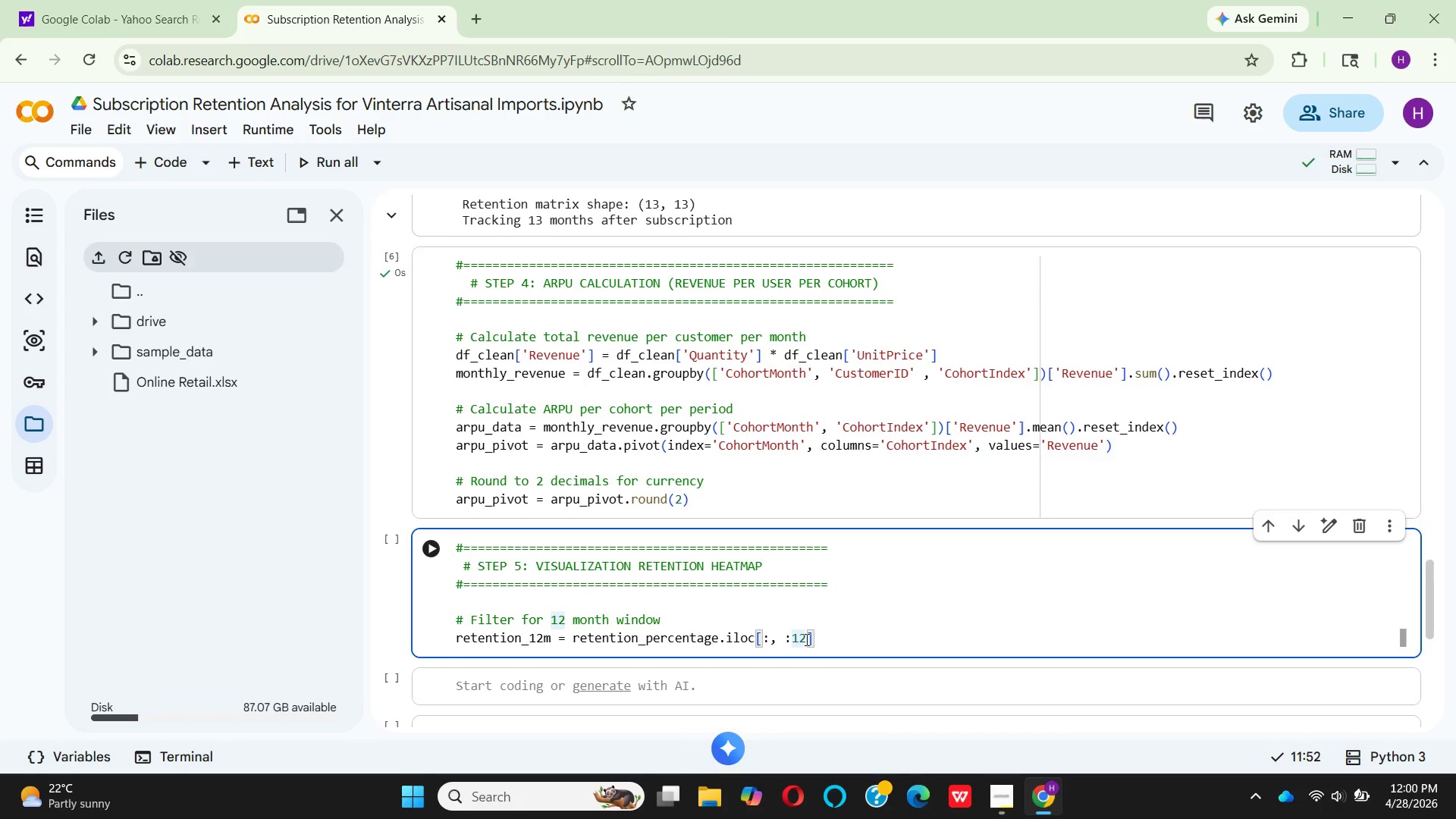 
key(Backspace)
 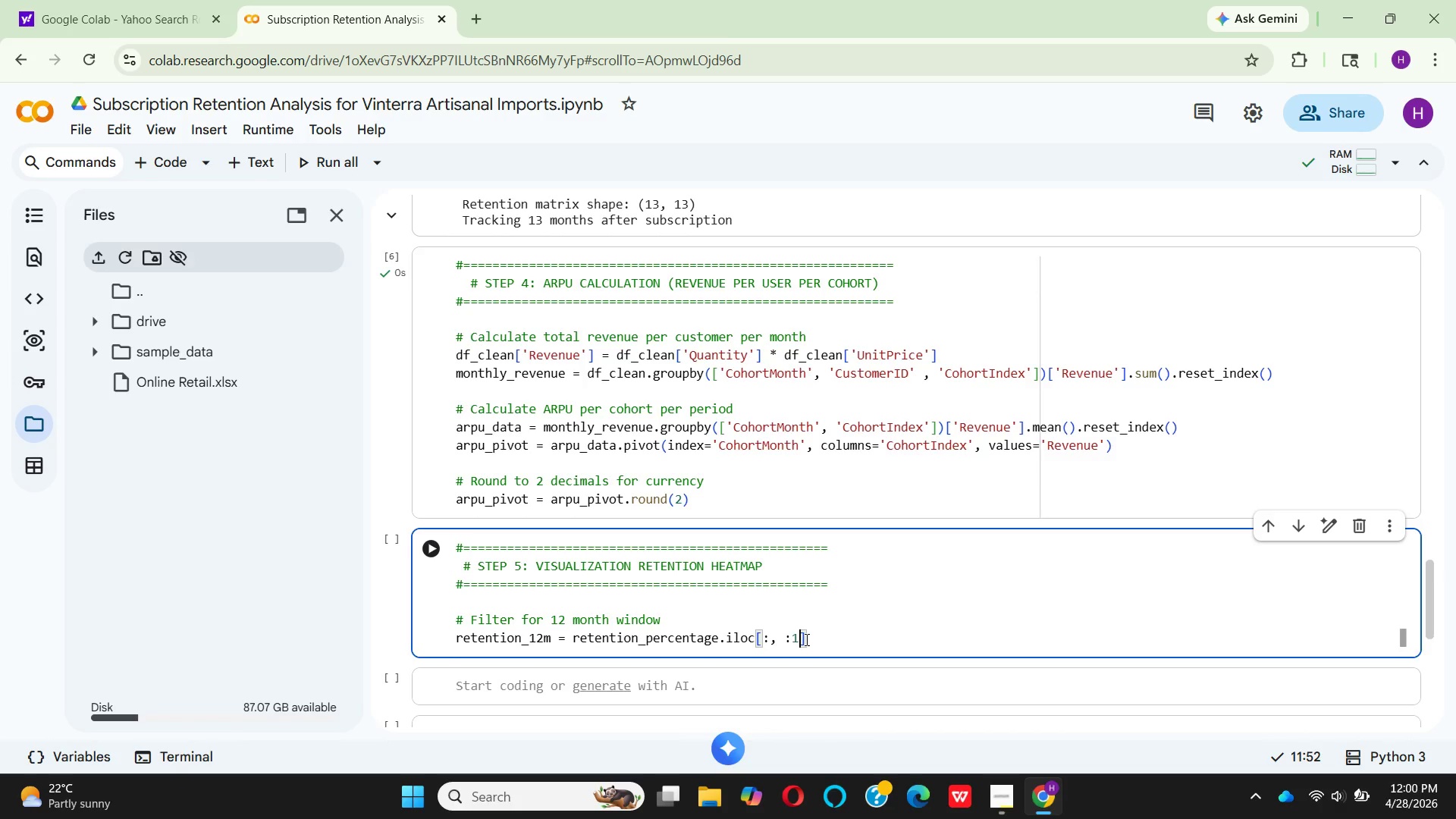 
key(3)
 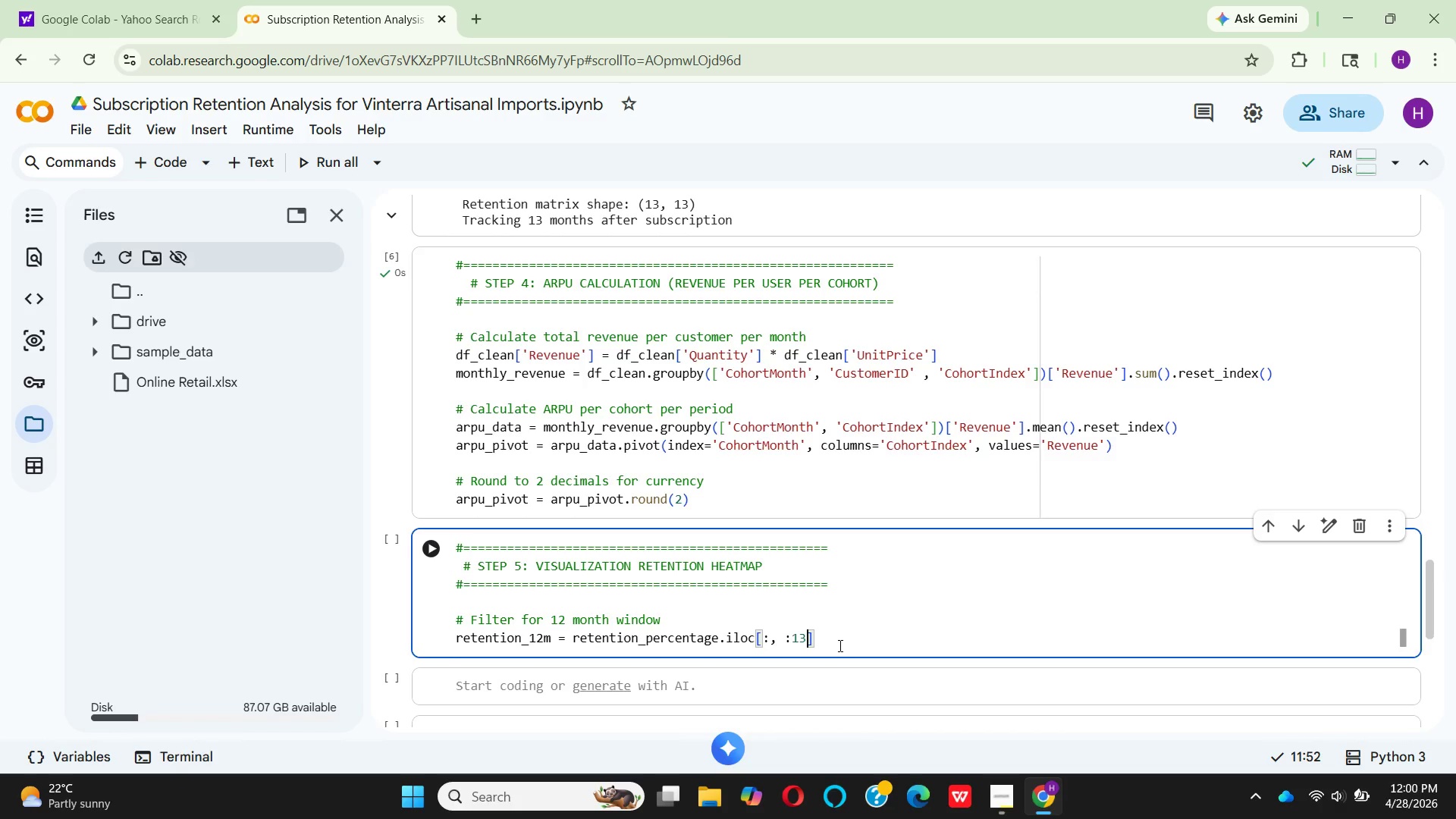 
left_click([839, 645])
 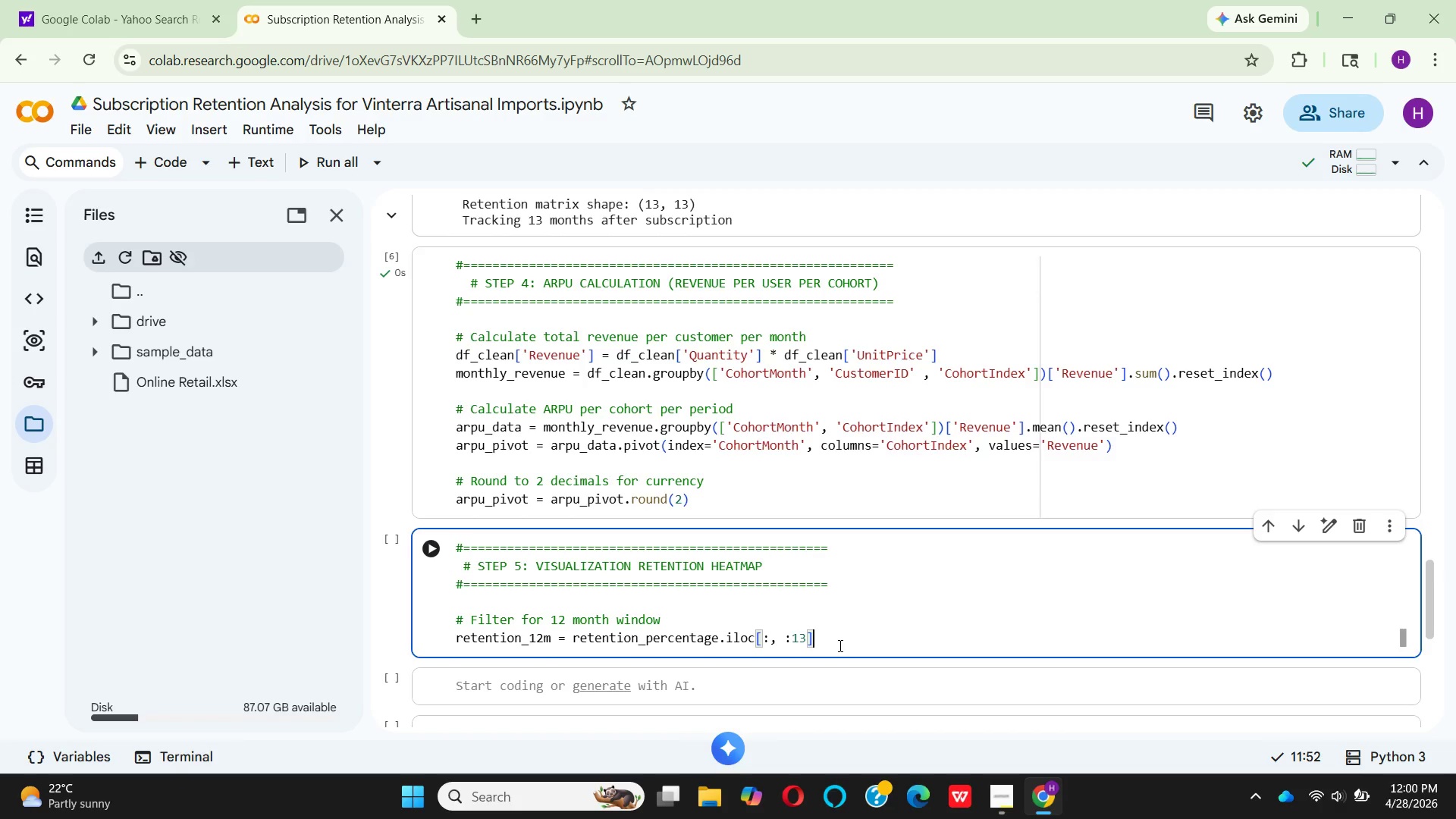 
key(Enter)
 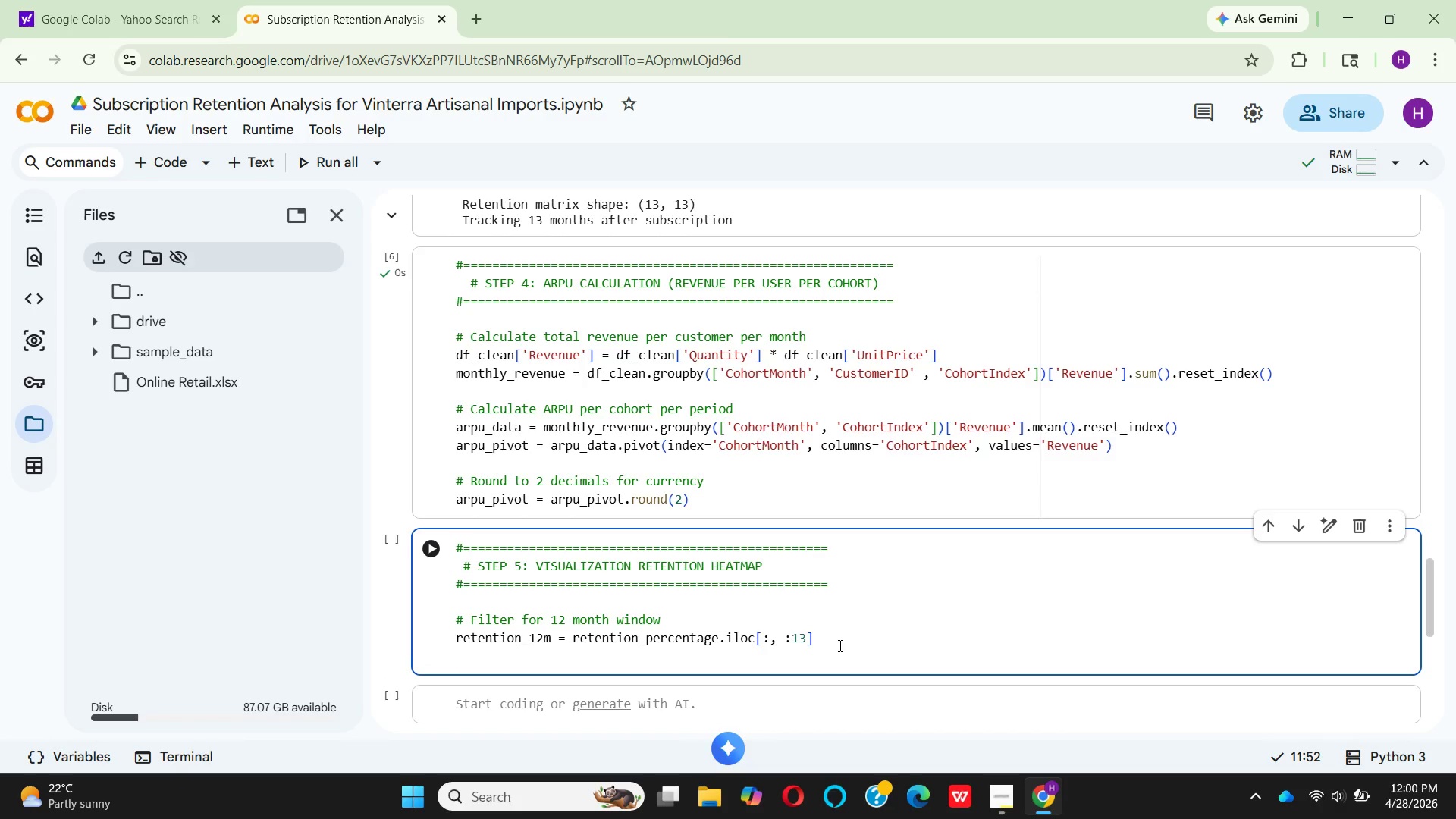 
type(apu)
 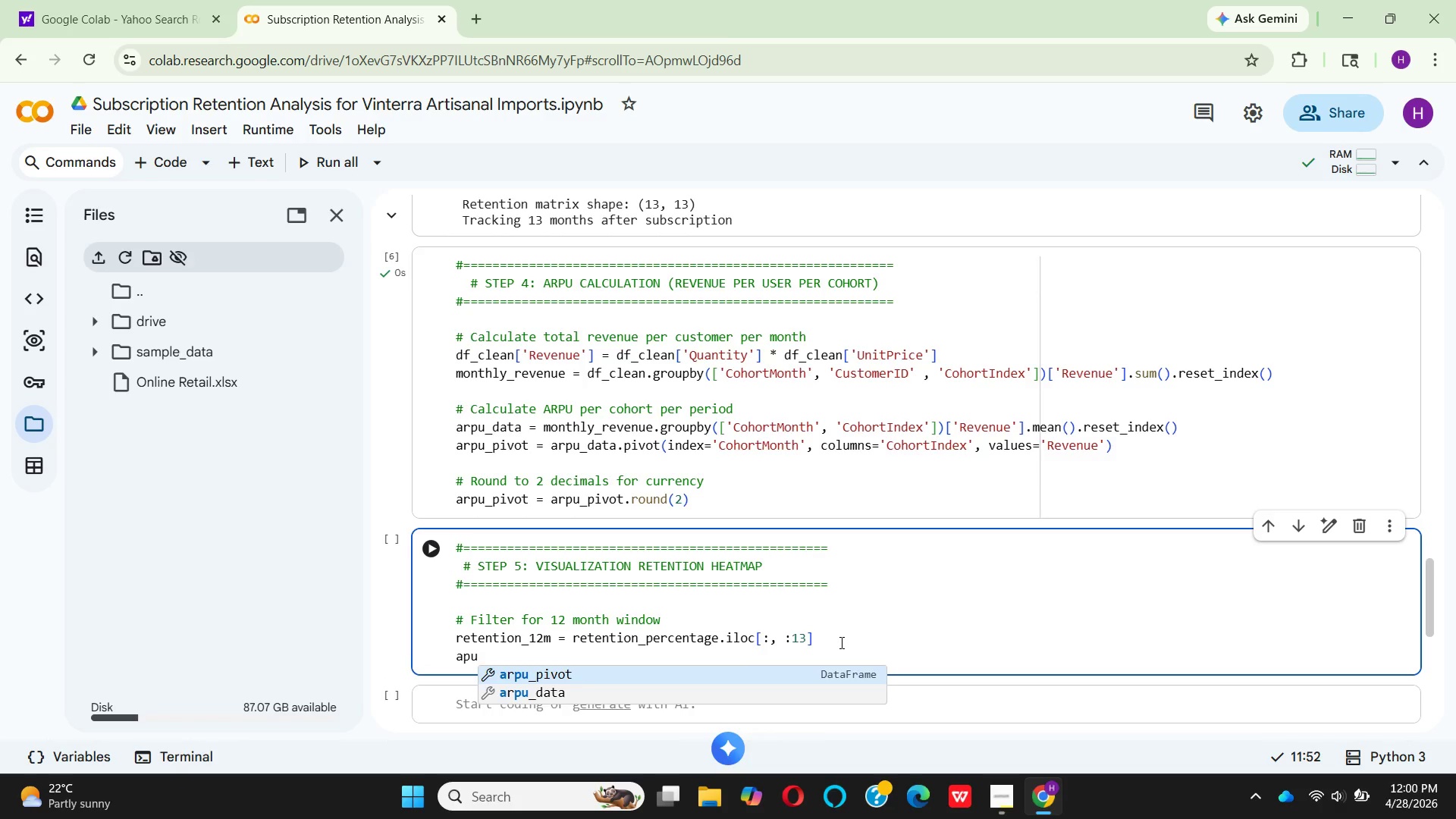 
key(Backspace)
key(Backspace)
type(rpu)
 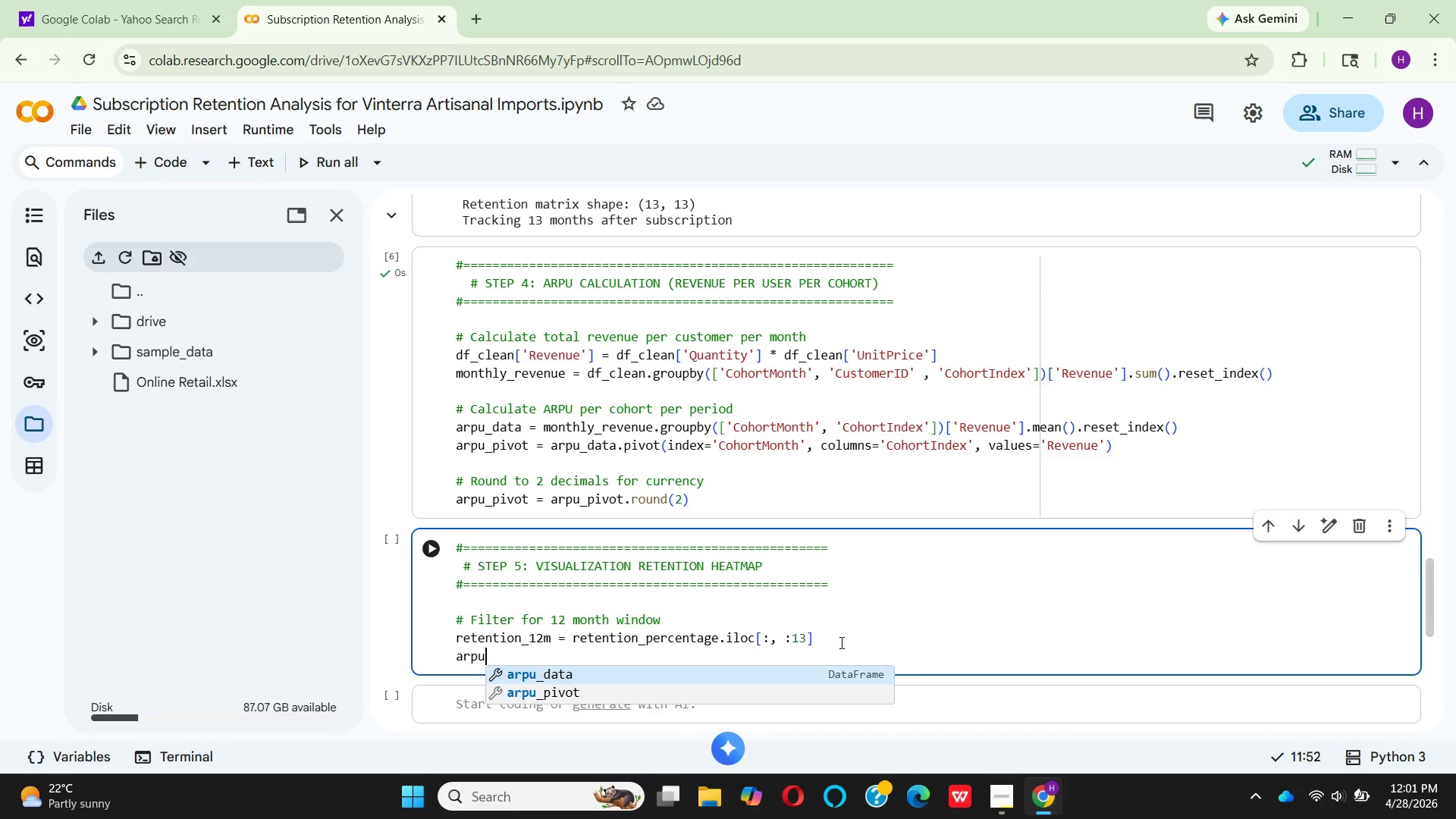 
wait(21.44)
 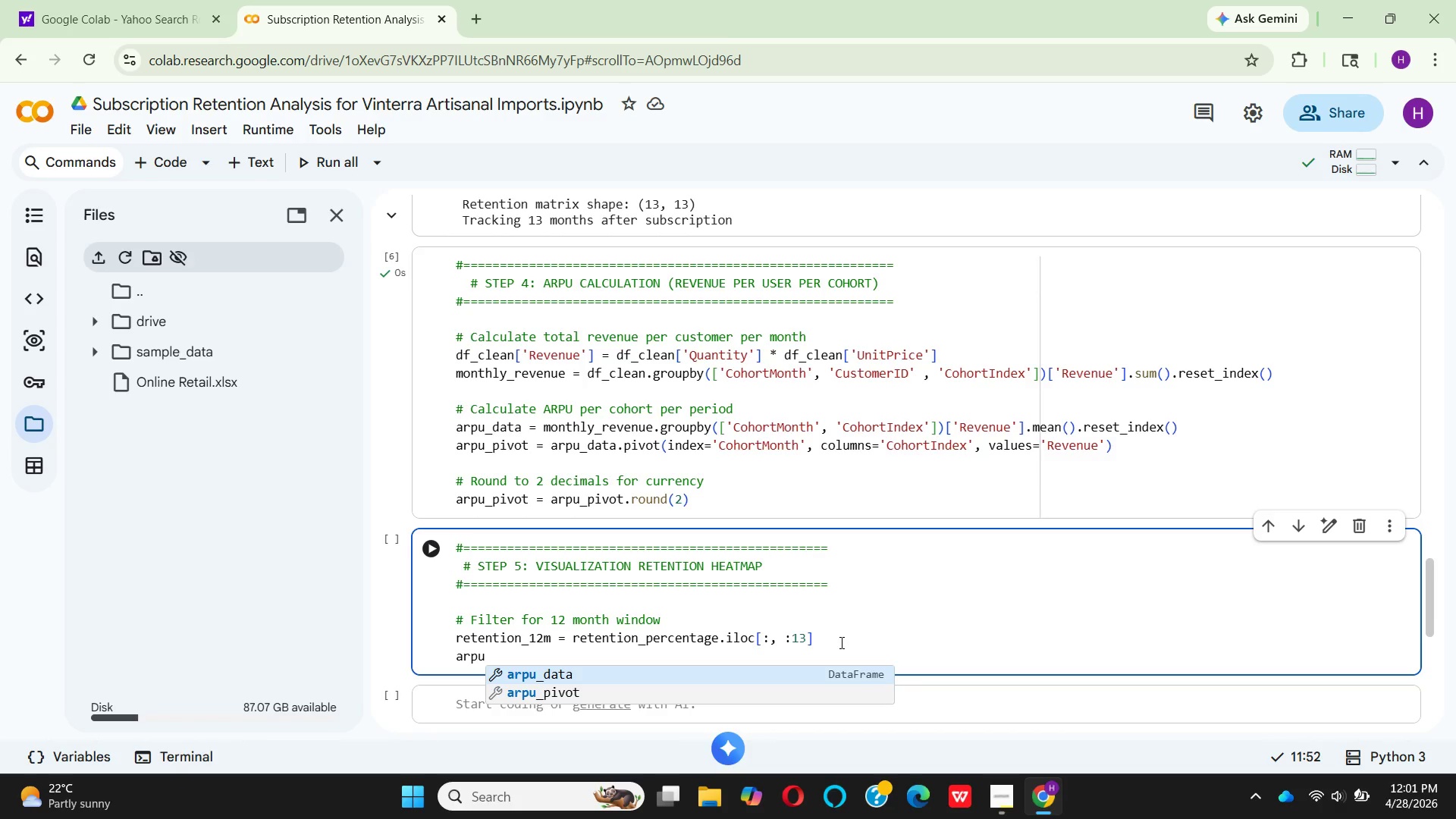 
type(_2m = a)
 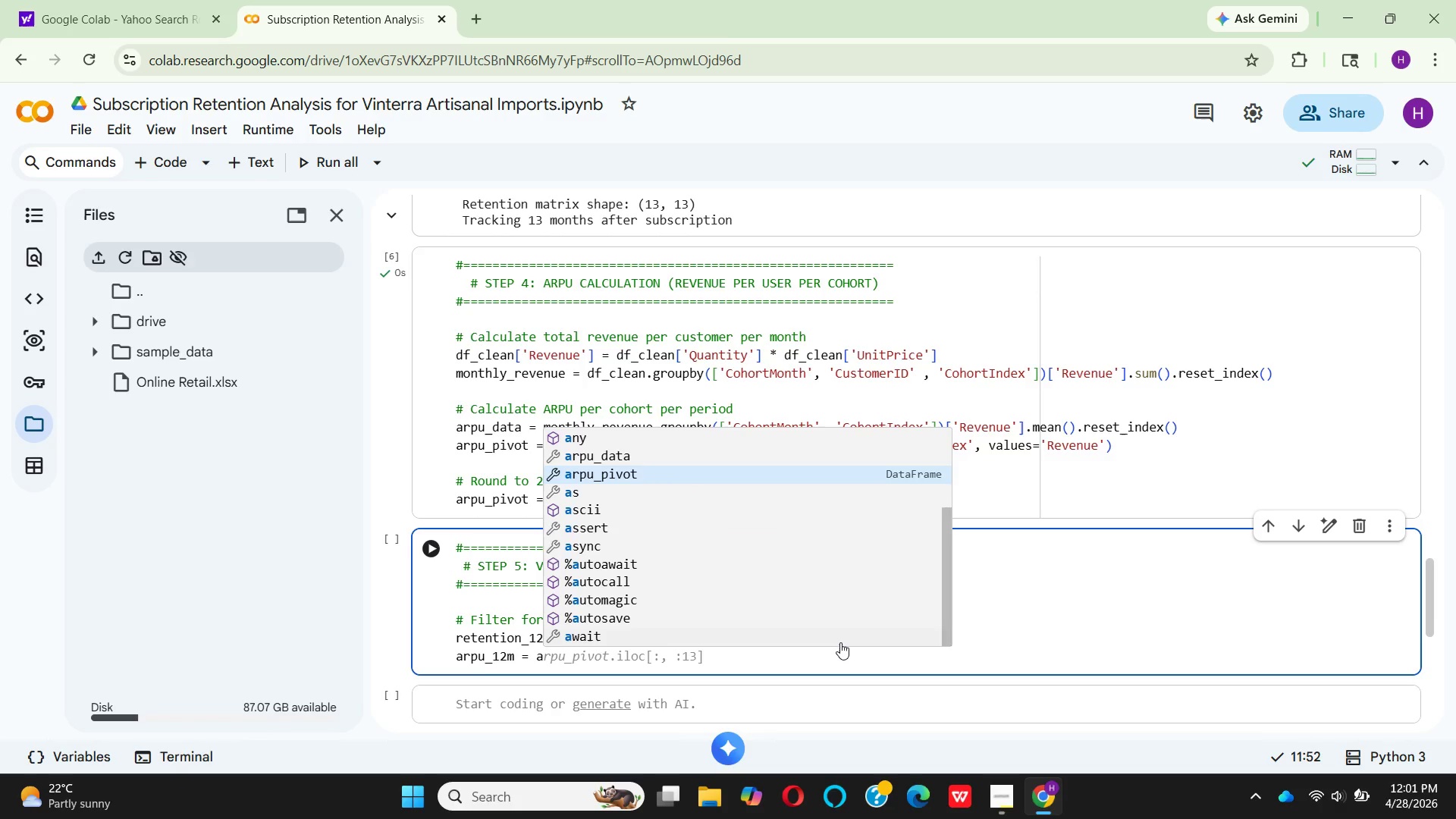 
hold_key(key=1, duration=0.41)
 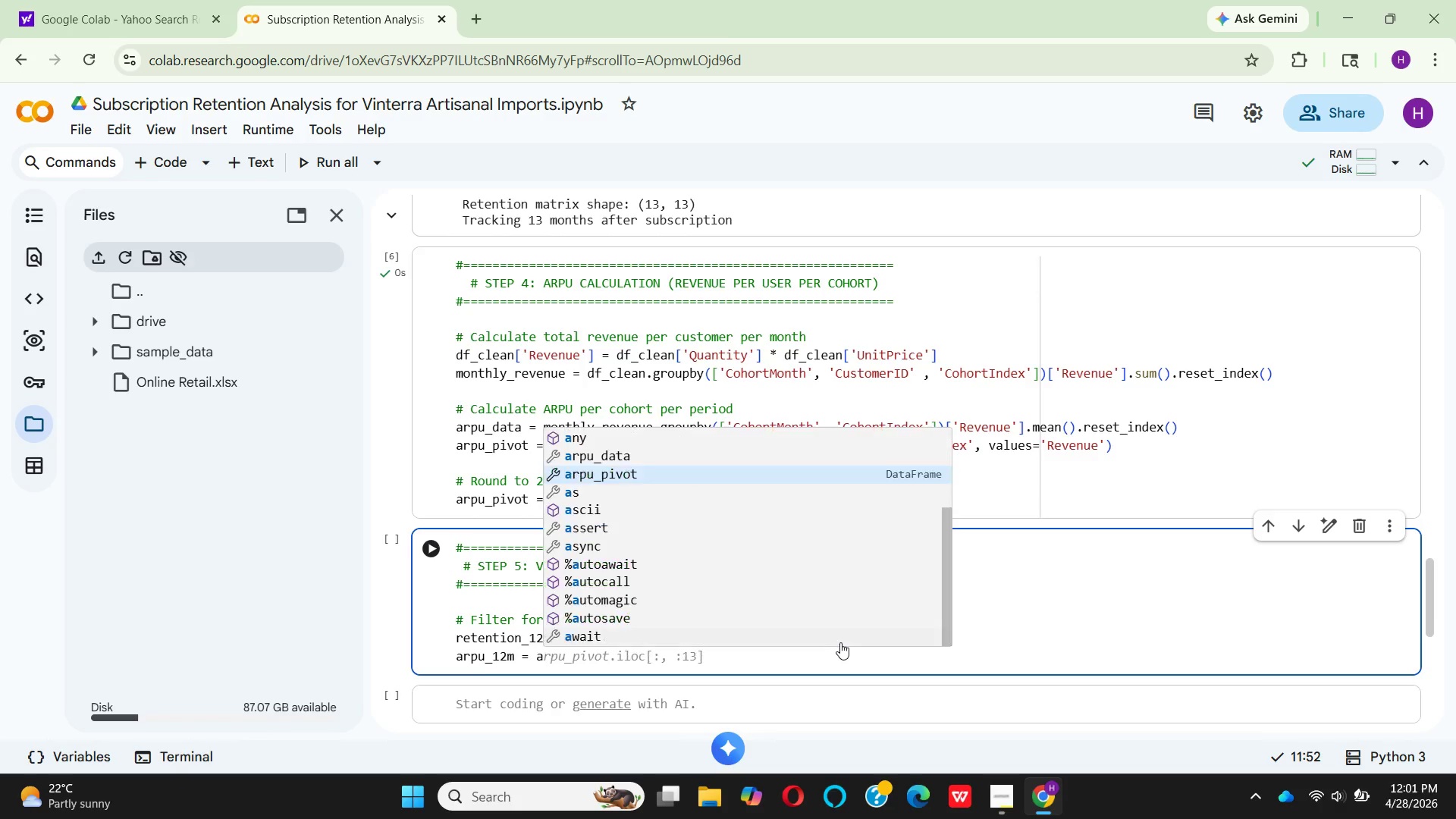 
key(Enter)
 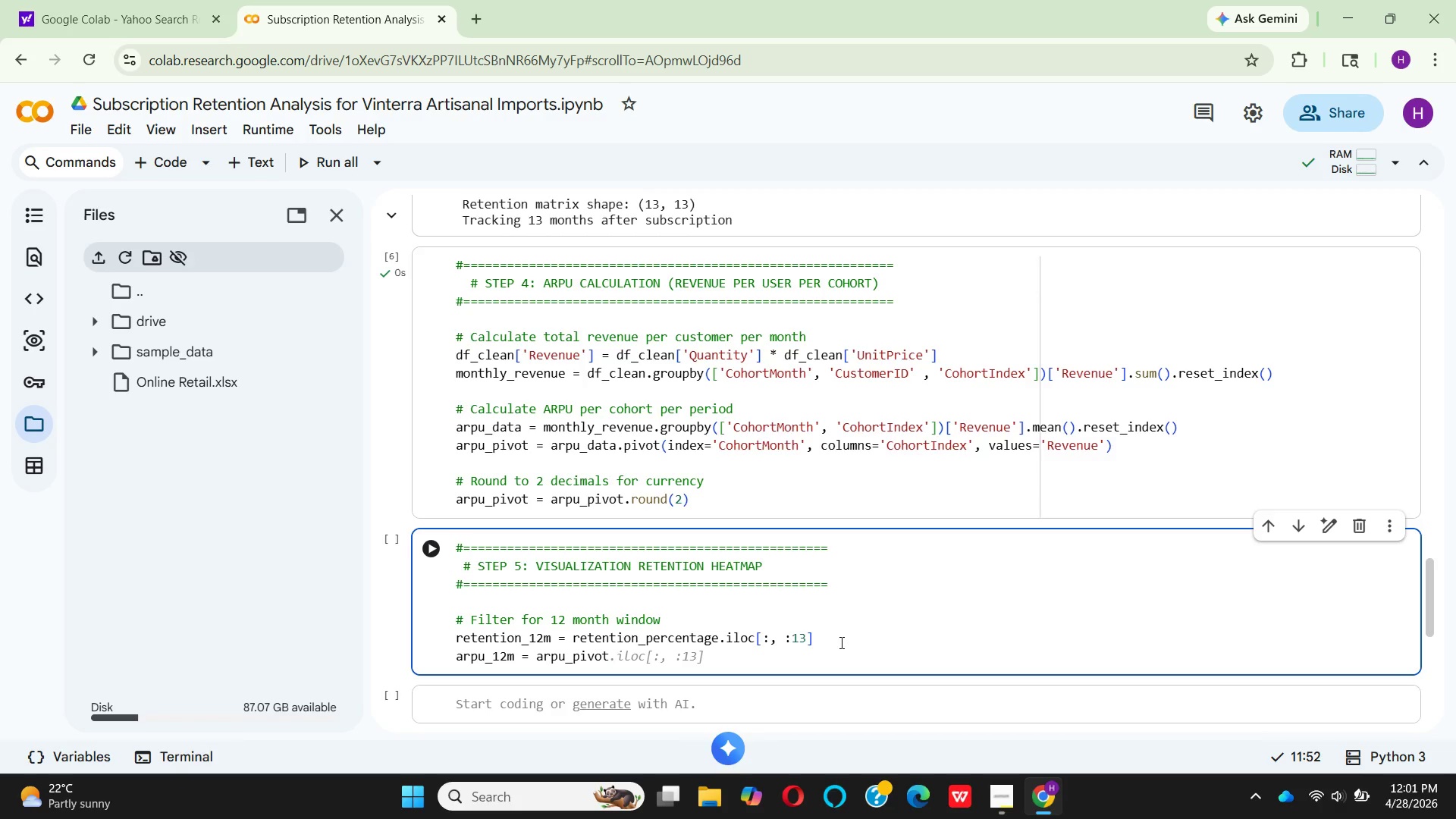 
type(.iloc[:, :13)
 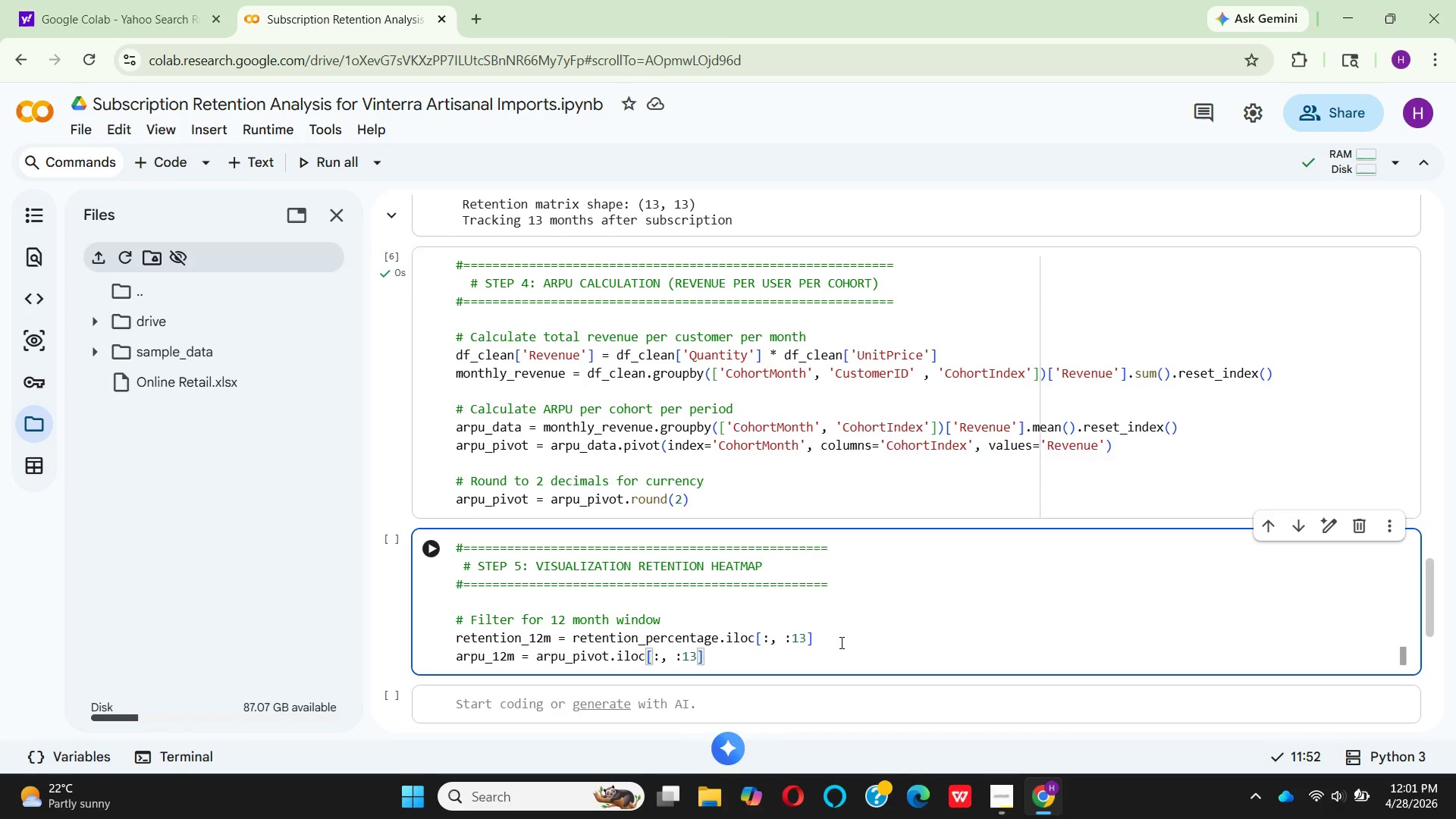 
key(ArrowRight)
 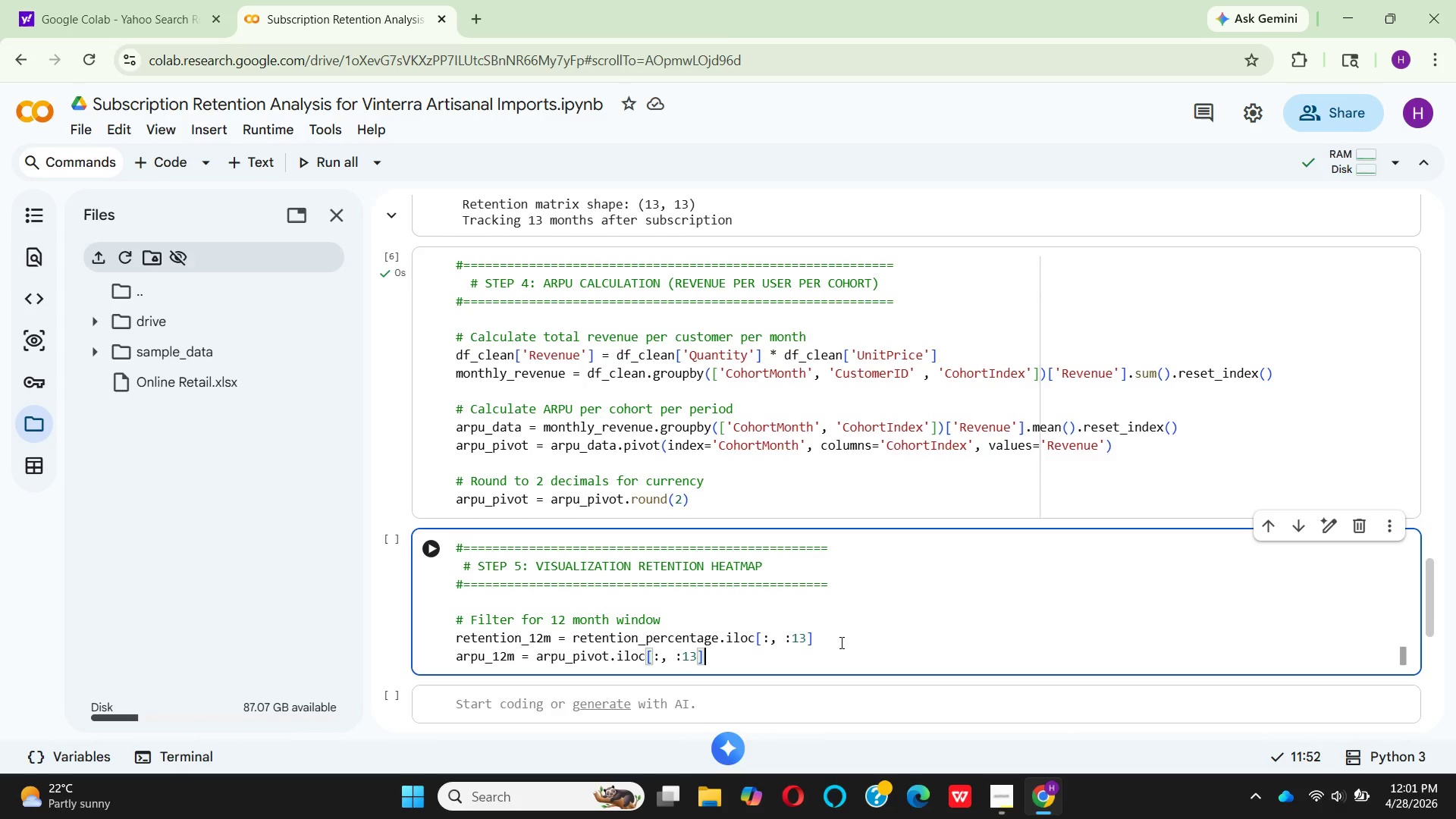 
wait(6.64)
 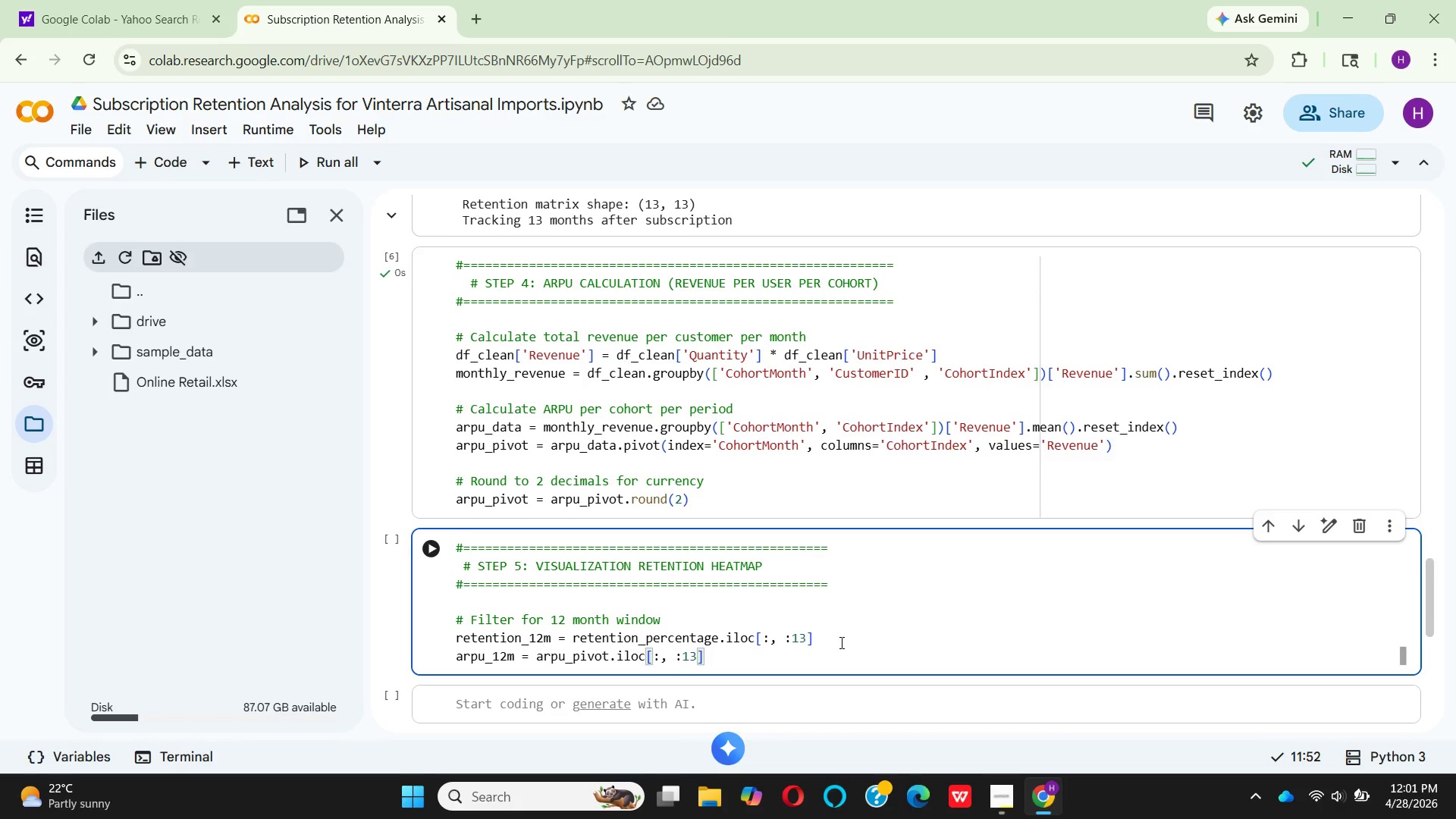 
key(Enter)
 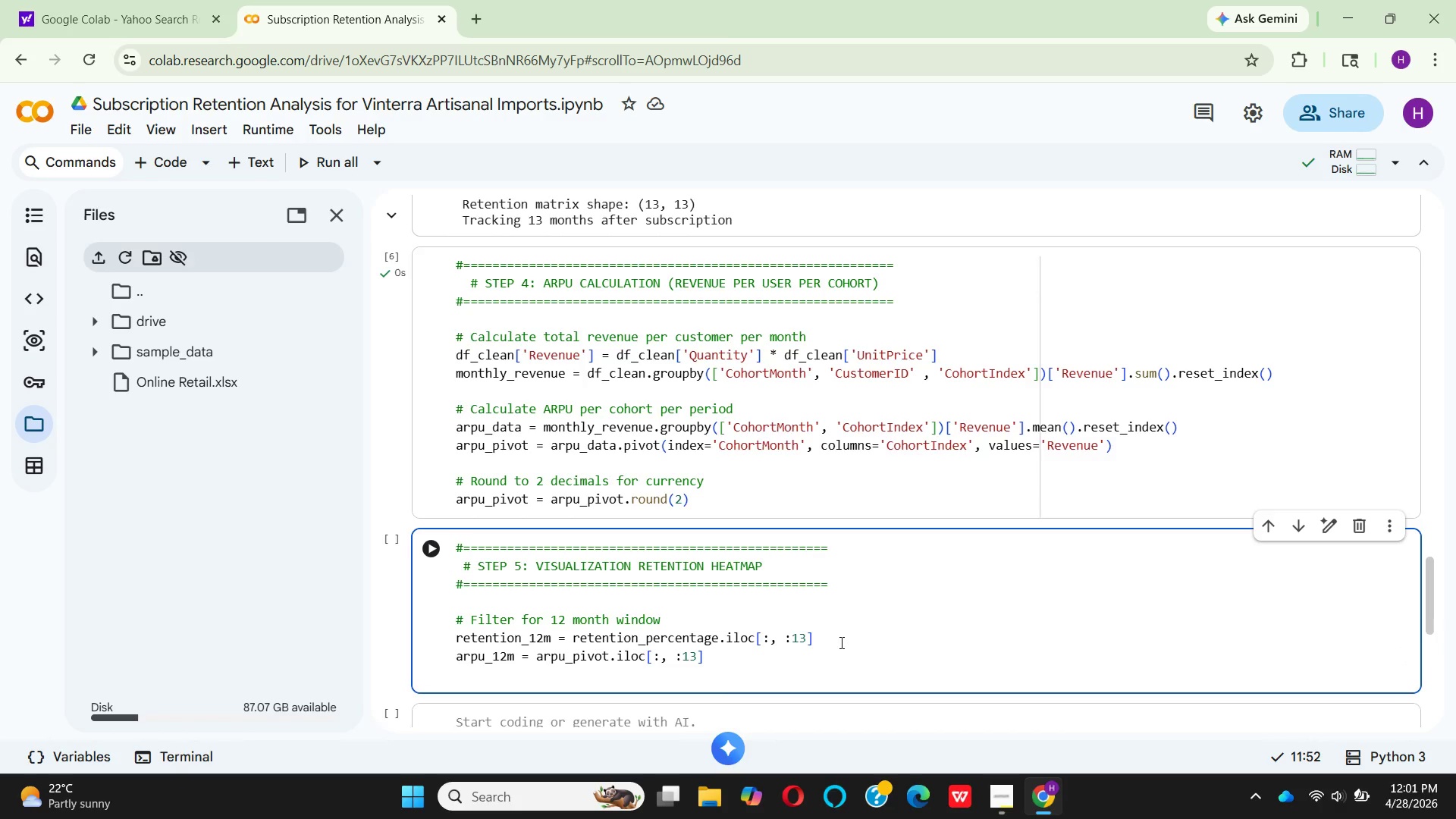 
key(Enter)
 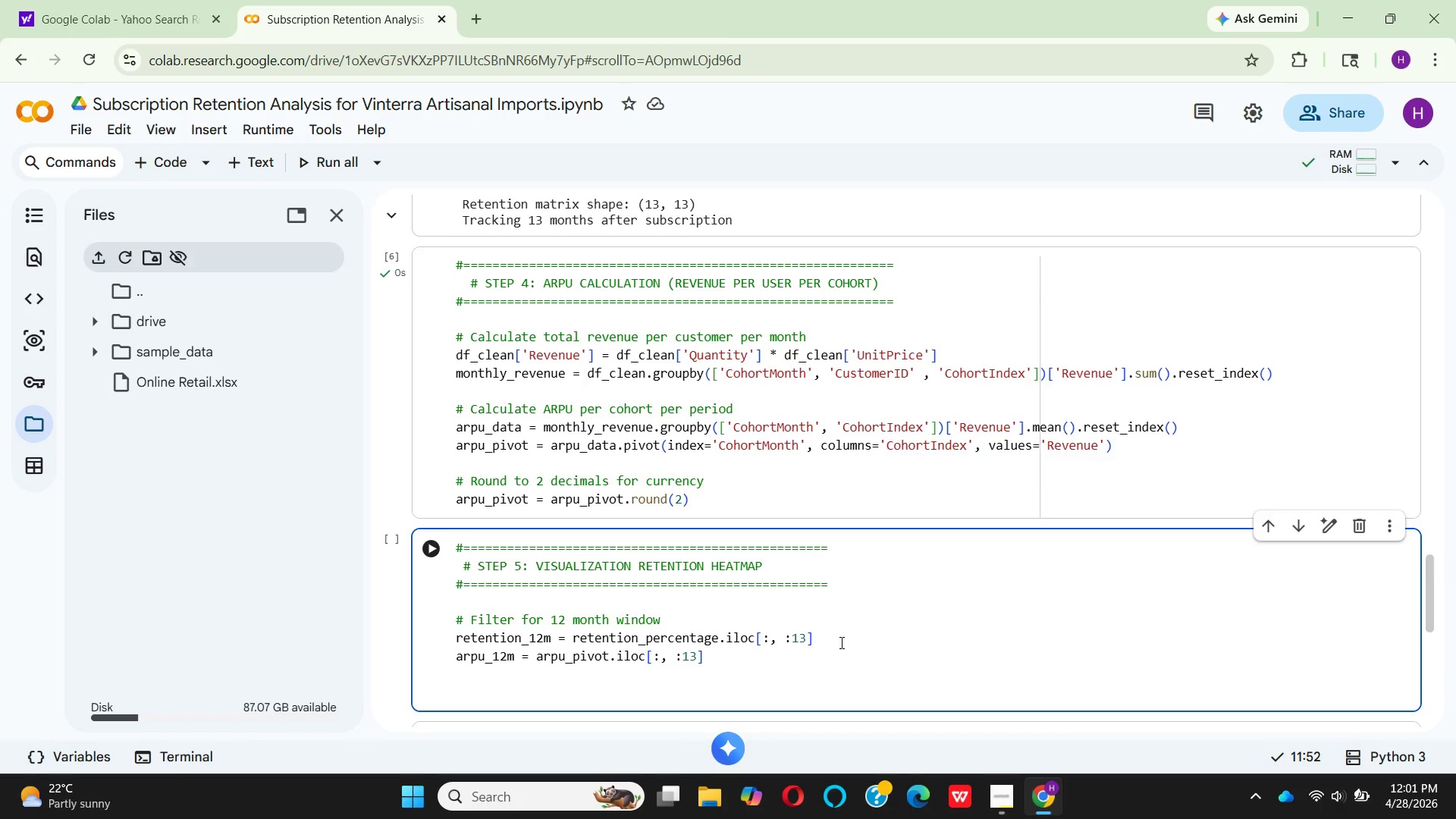 
type(# reate fig)
 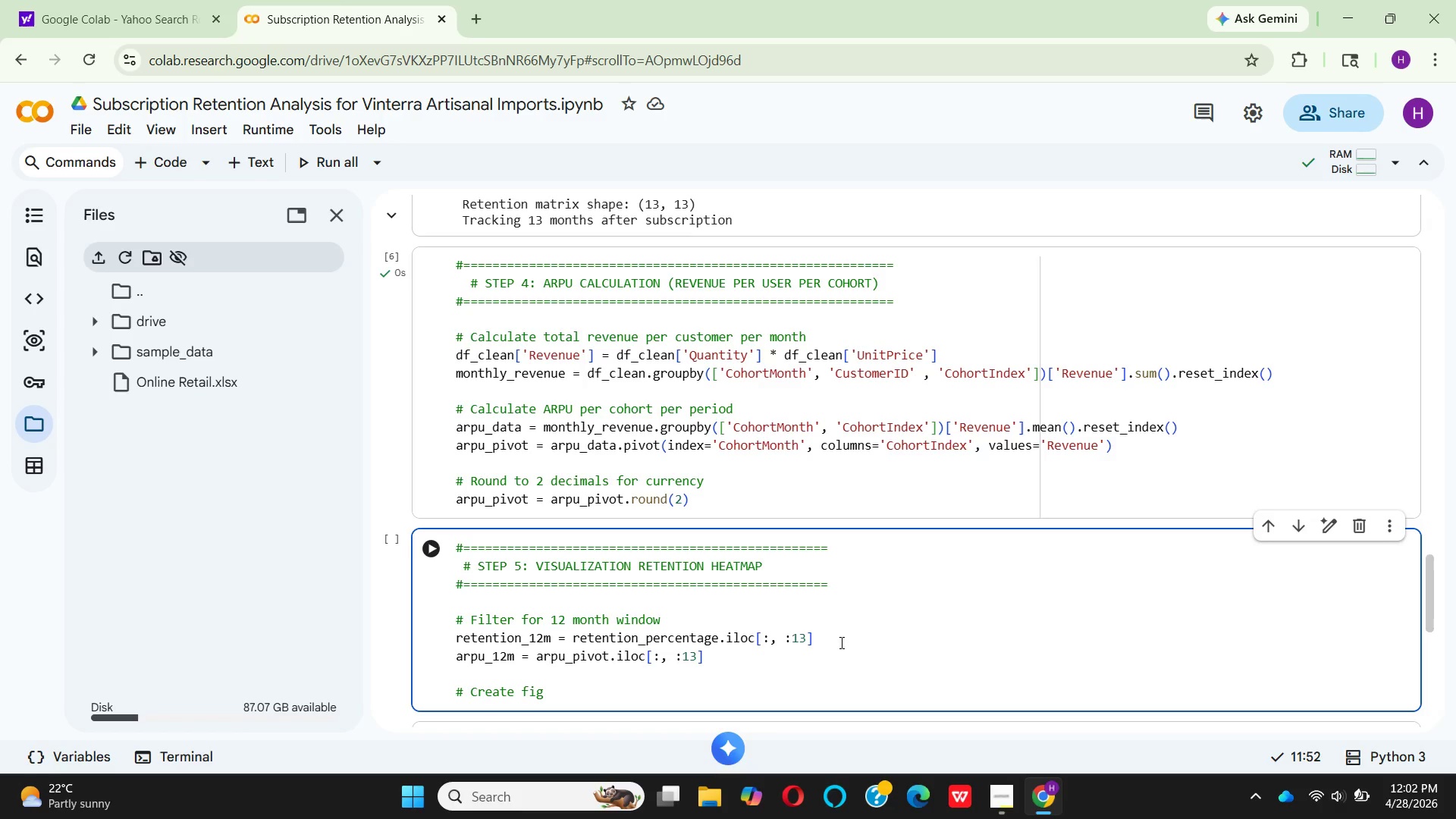 
hold_key(key=C, duration=0.38)
 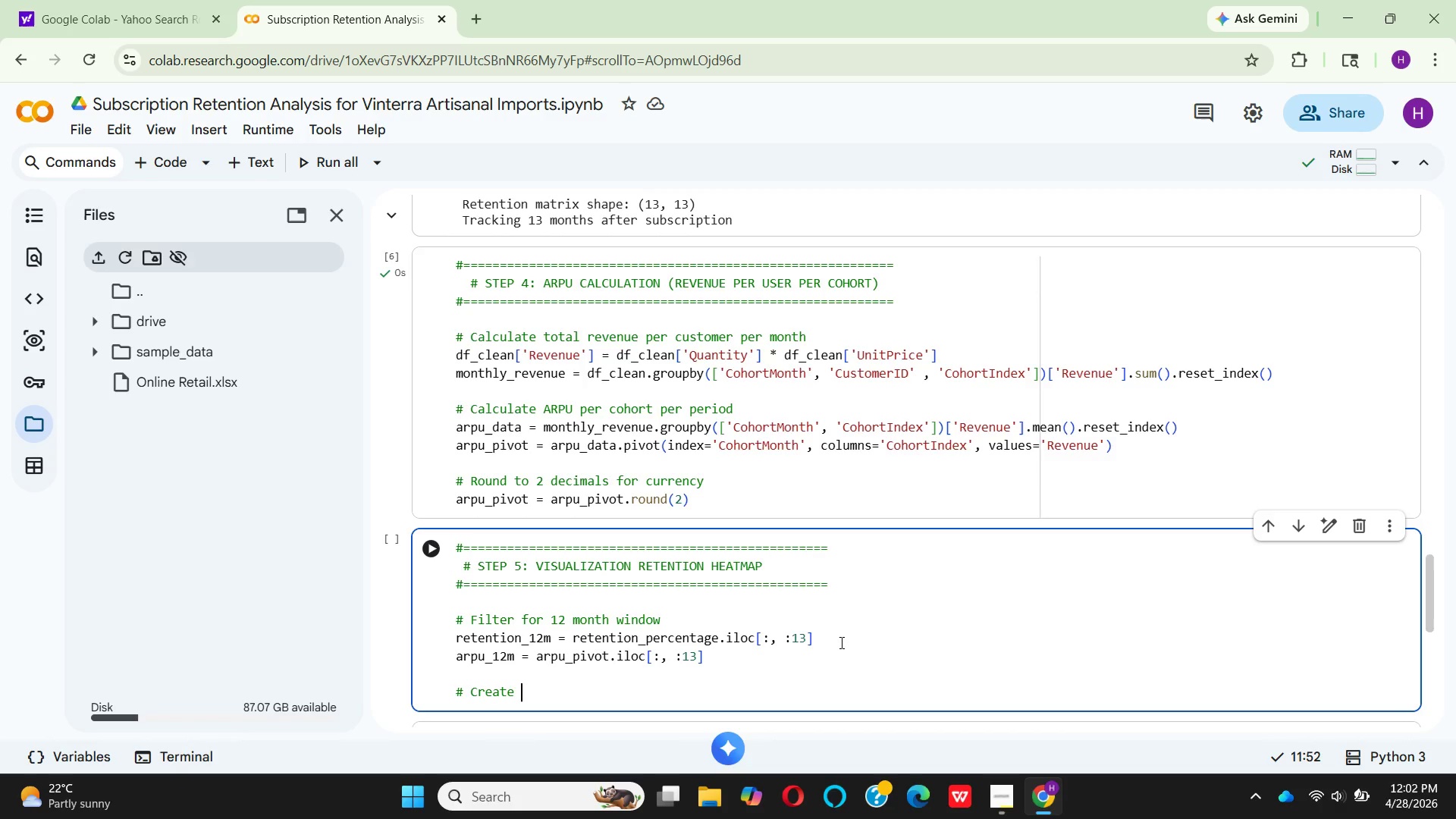 
type(ure with )
 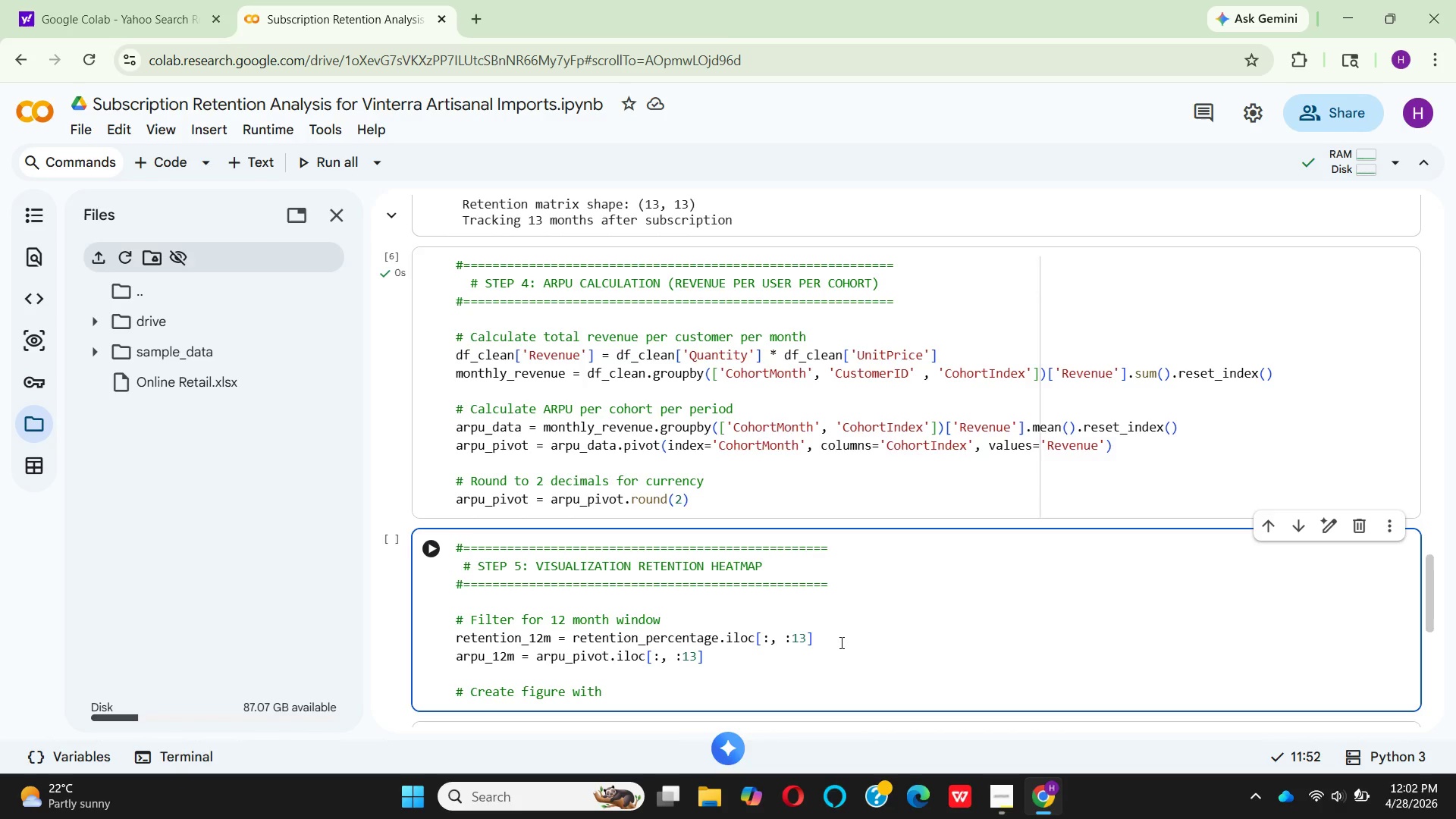 
type(subplots)
 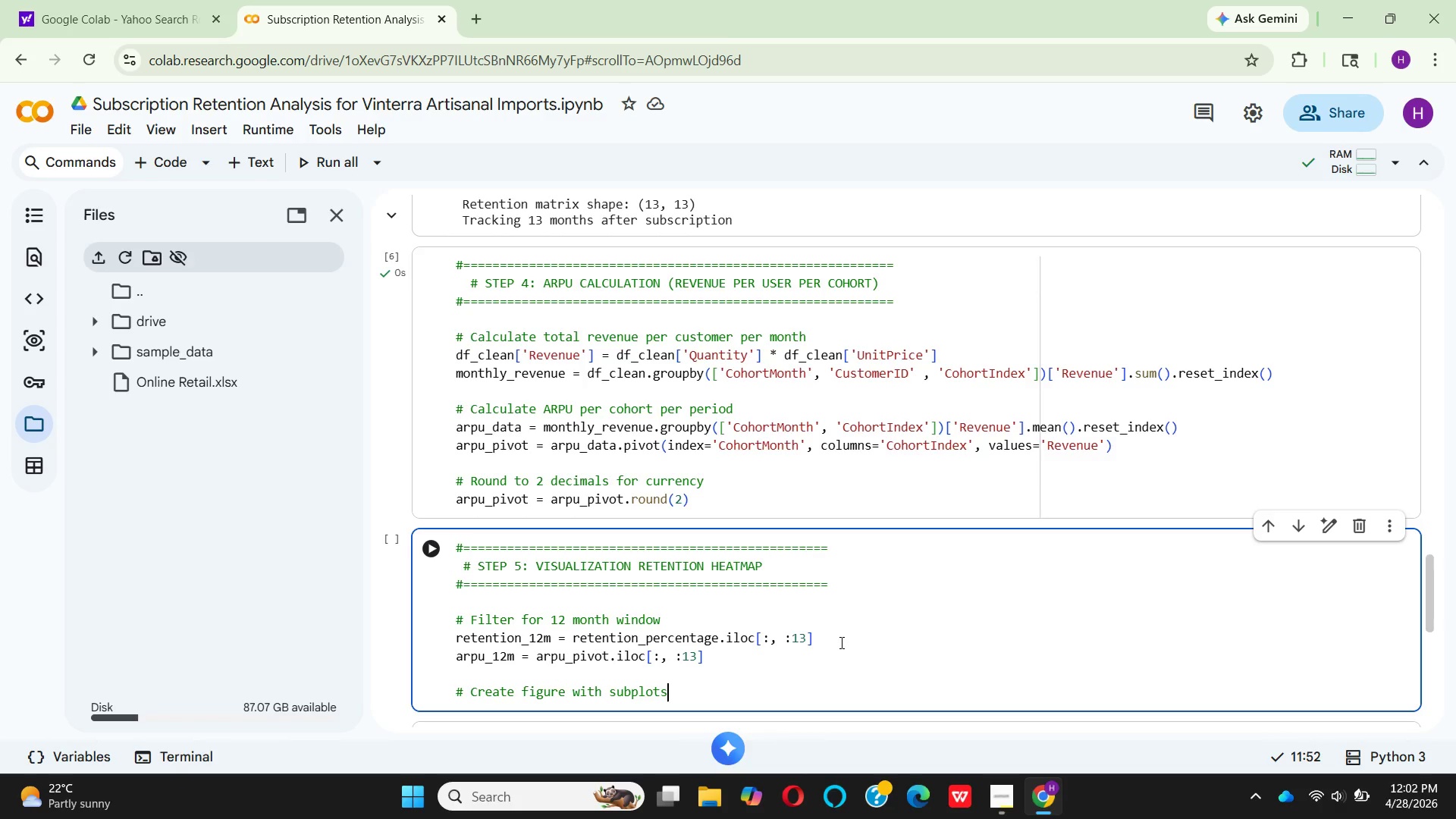 
key(Enter)
 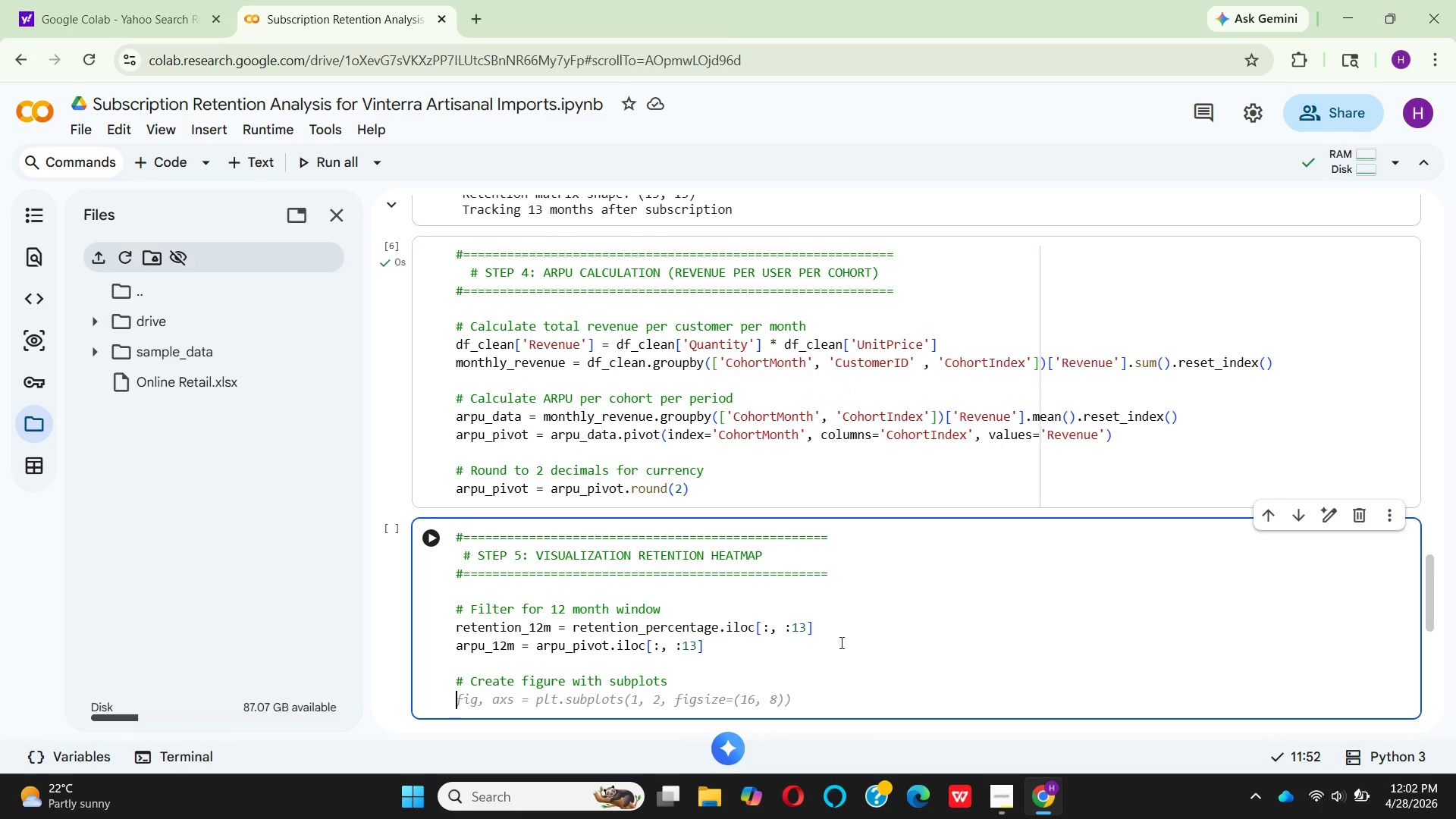 
type(fig = plt)
 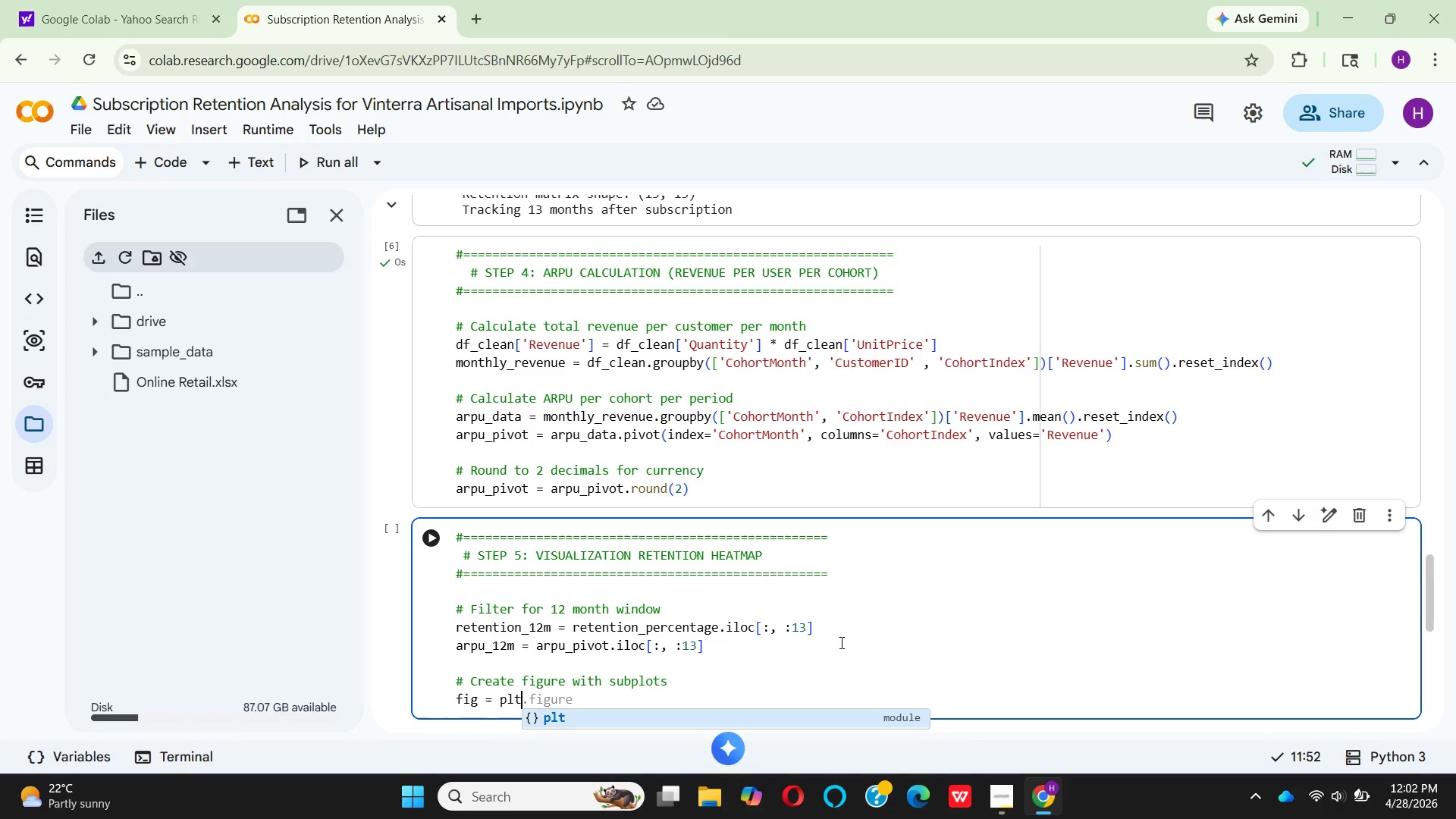 
key(Enter)
 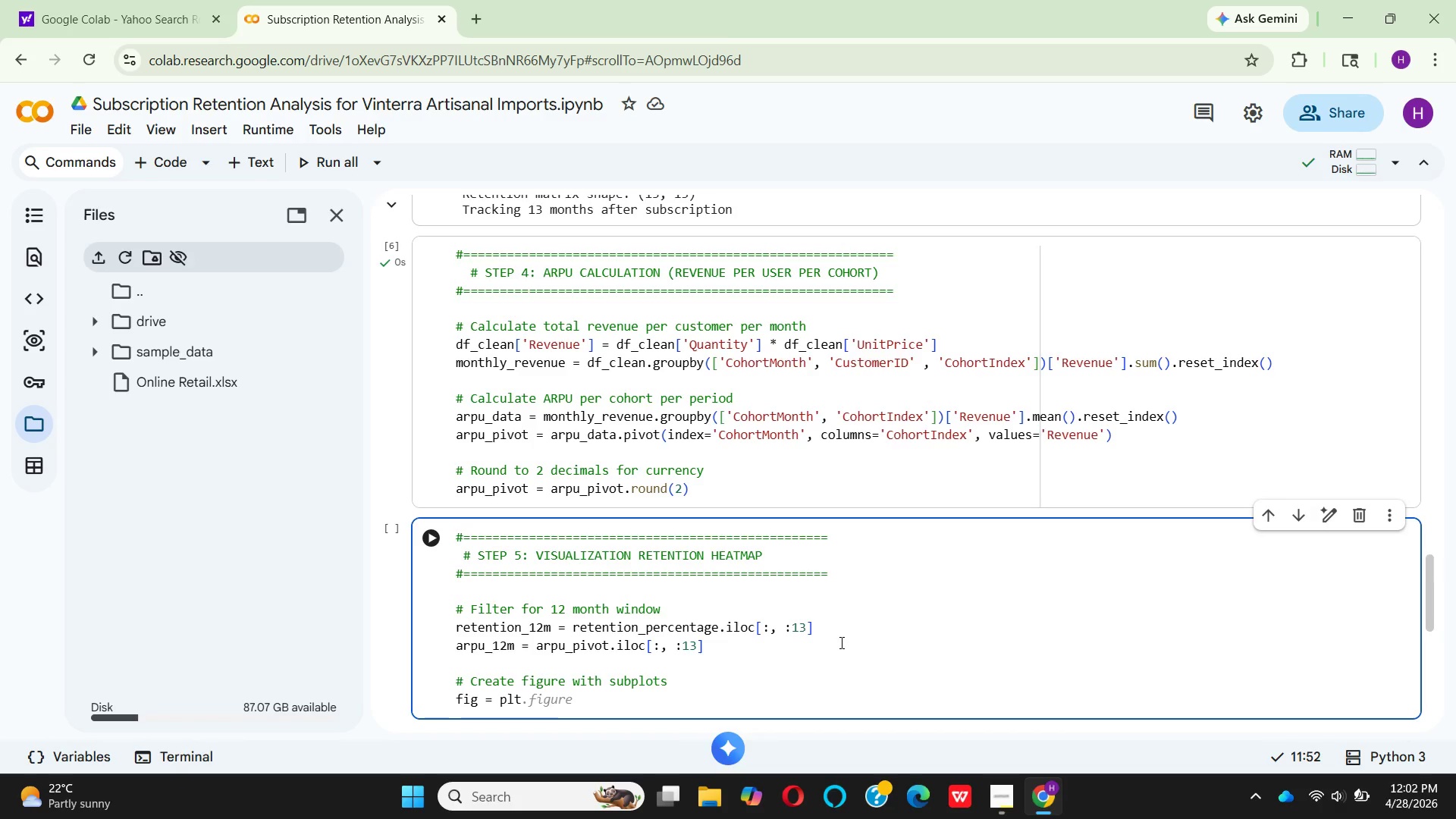 
type(.figu)
 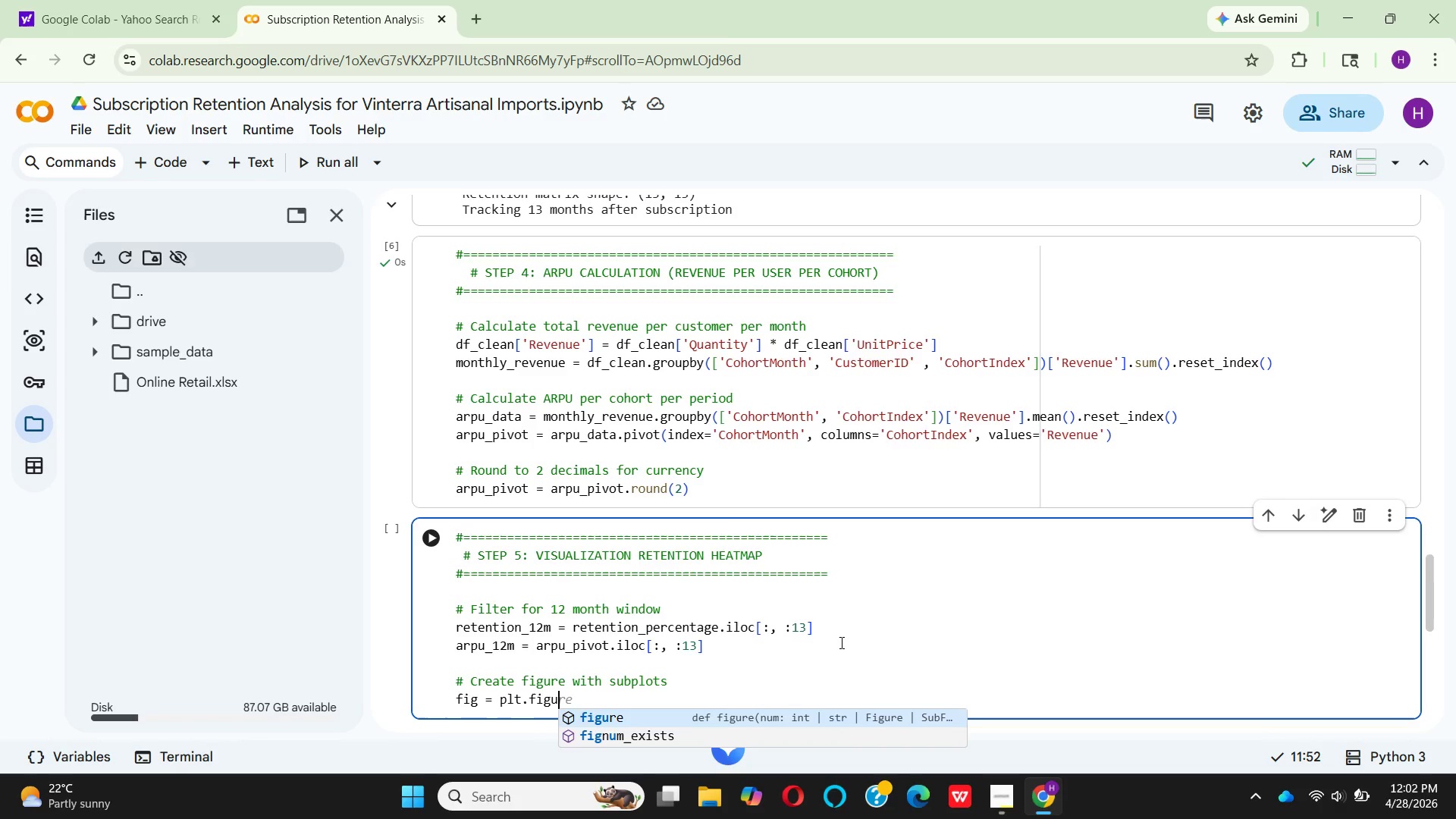 
key(Enter)
 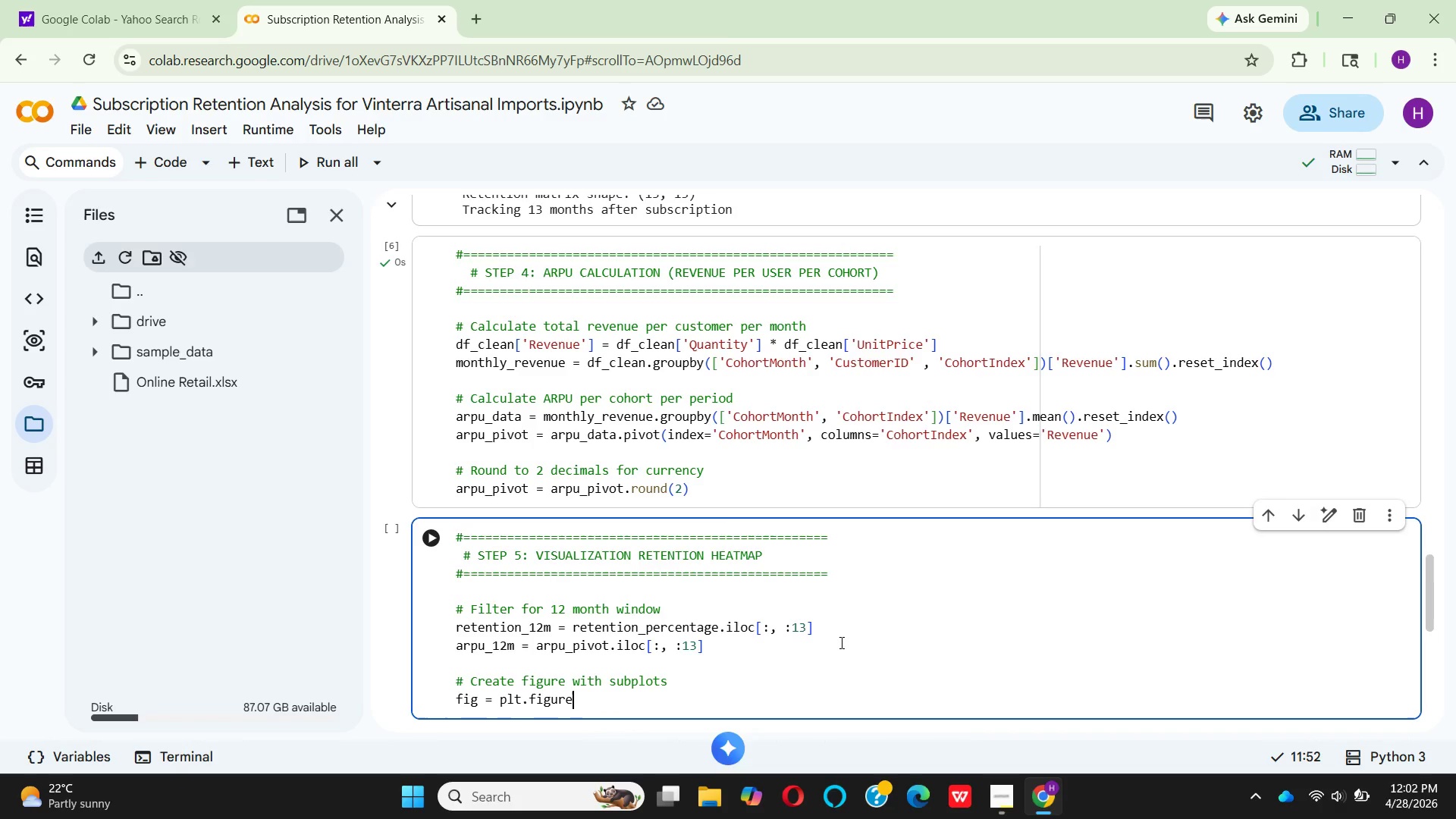 
key(Shift+9)
 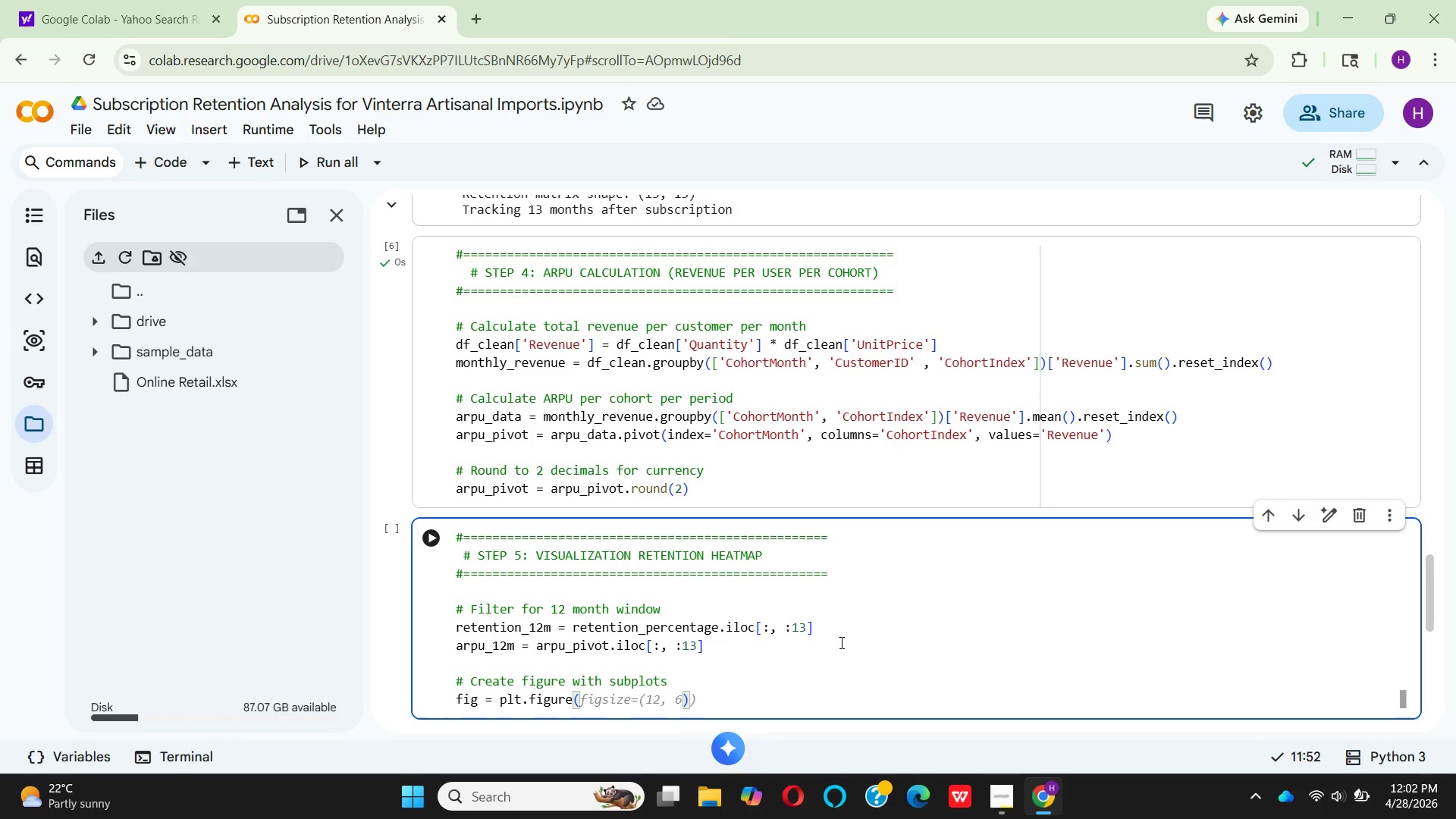 
type(fi)
 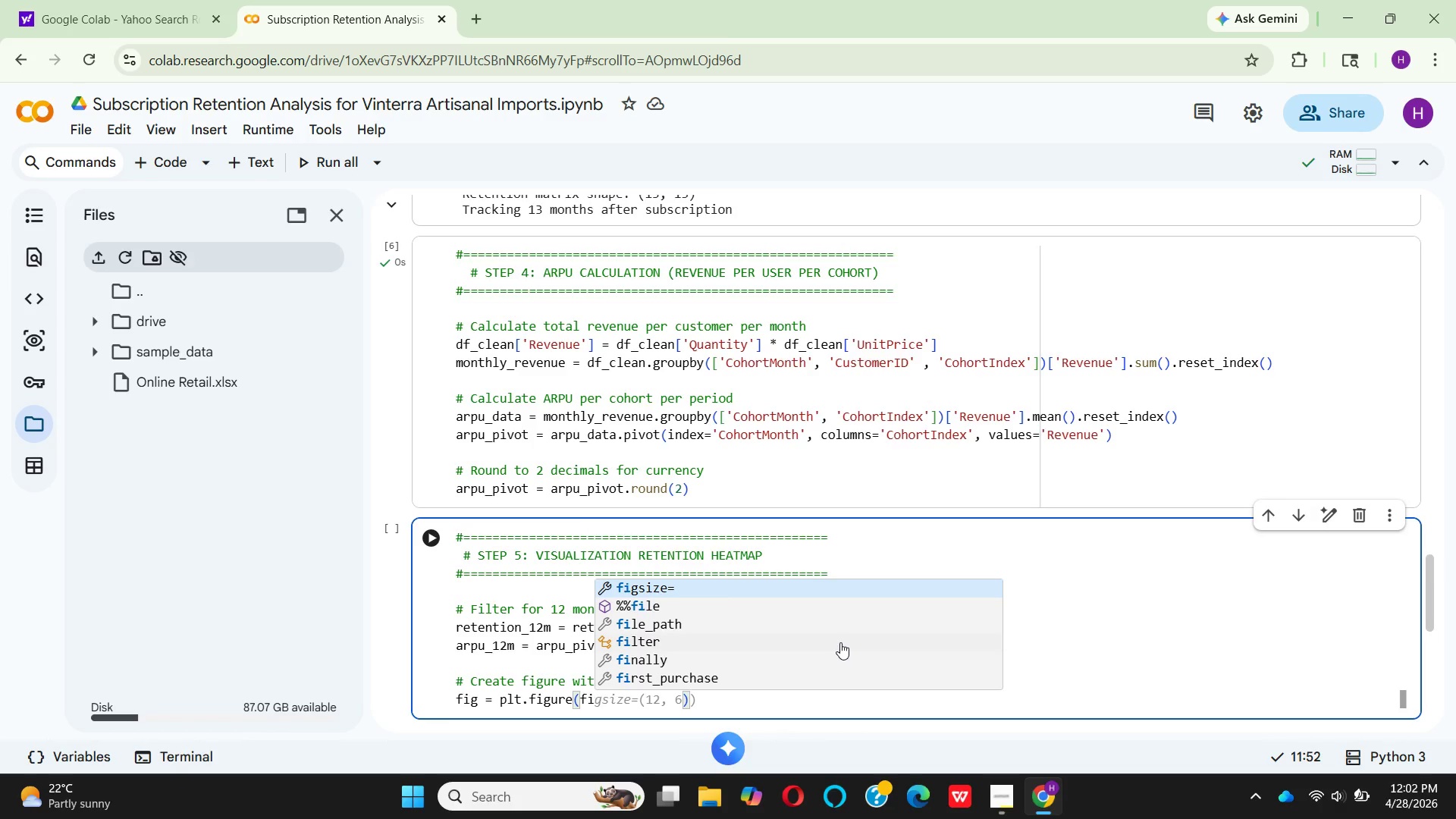 
key(Enter)
 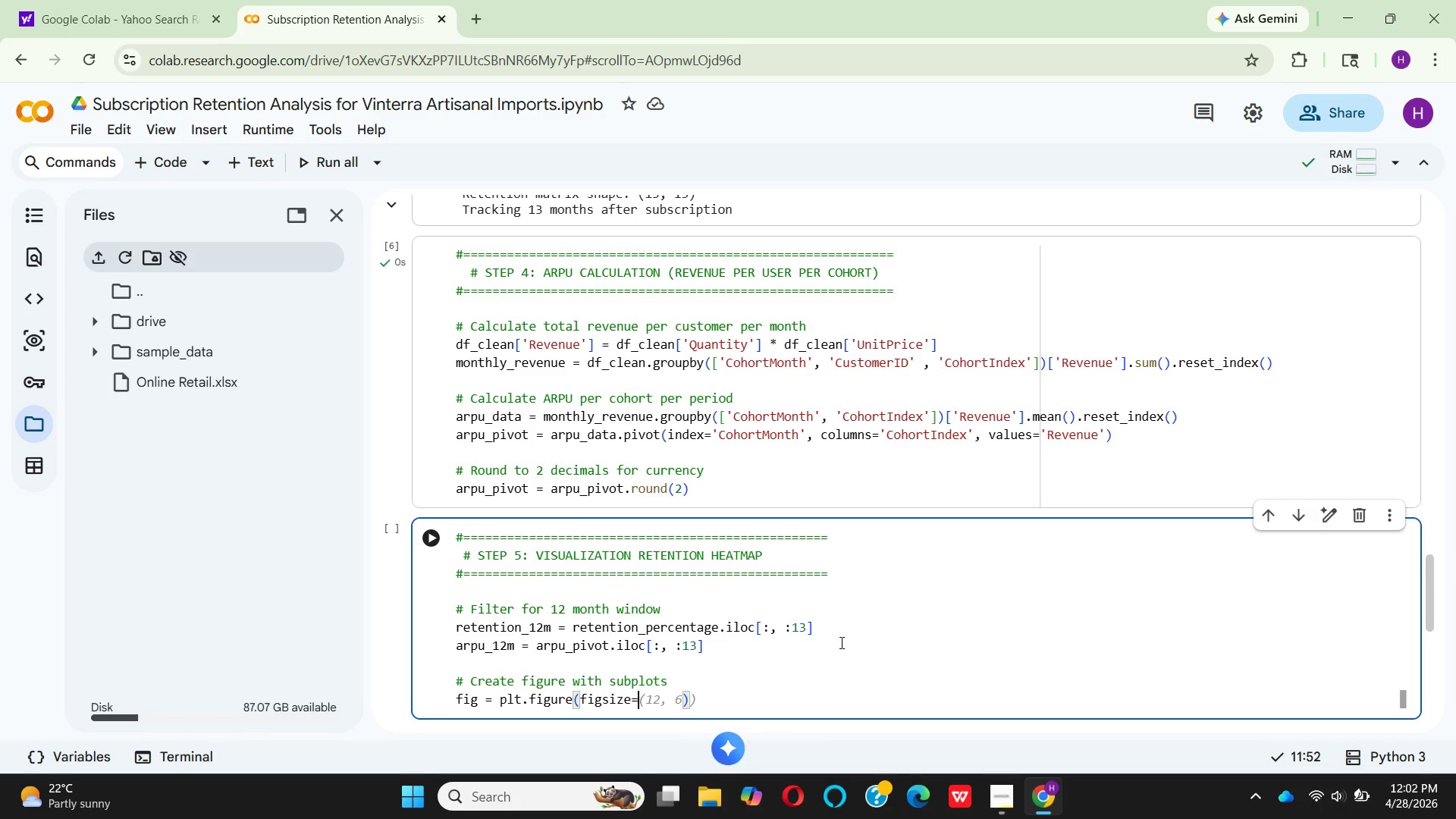 
type(=(16, 10)
 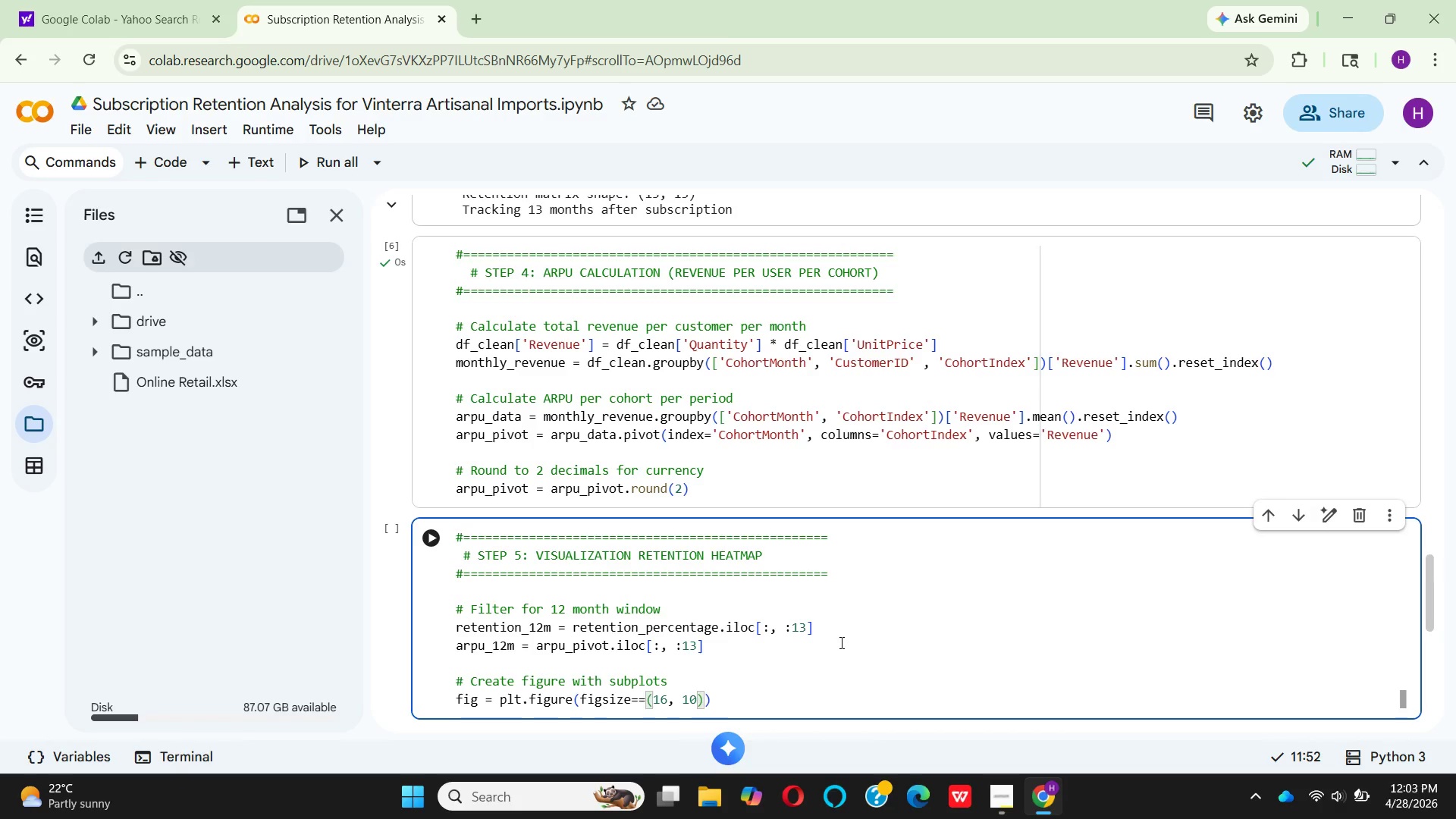 
key(ArrowRight)
 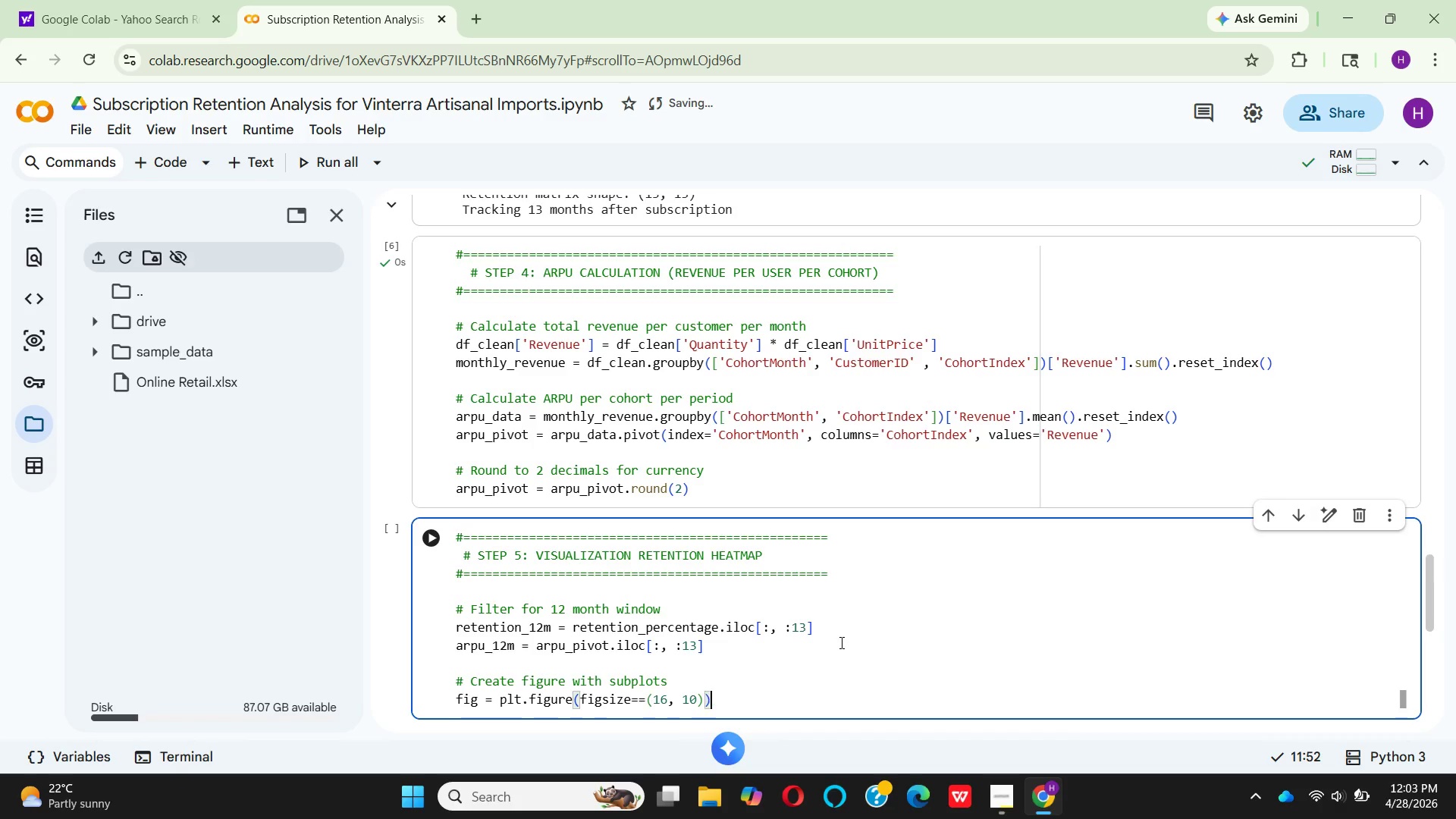 
key(ArrowRight)
 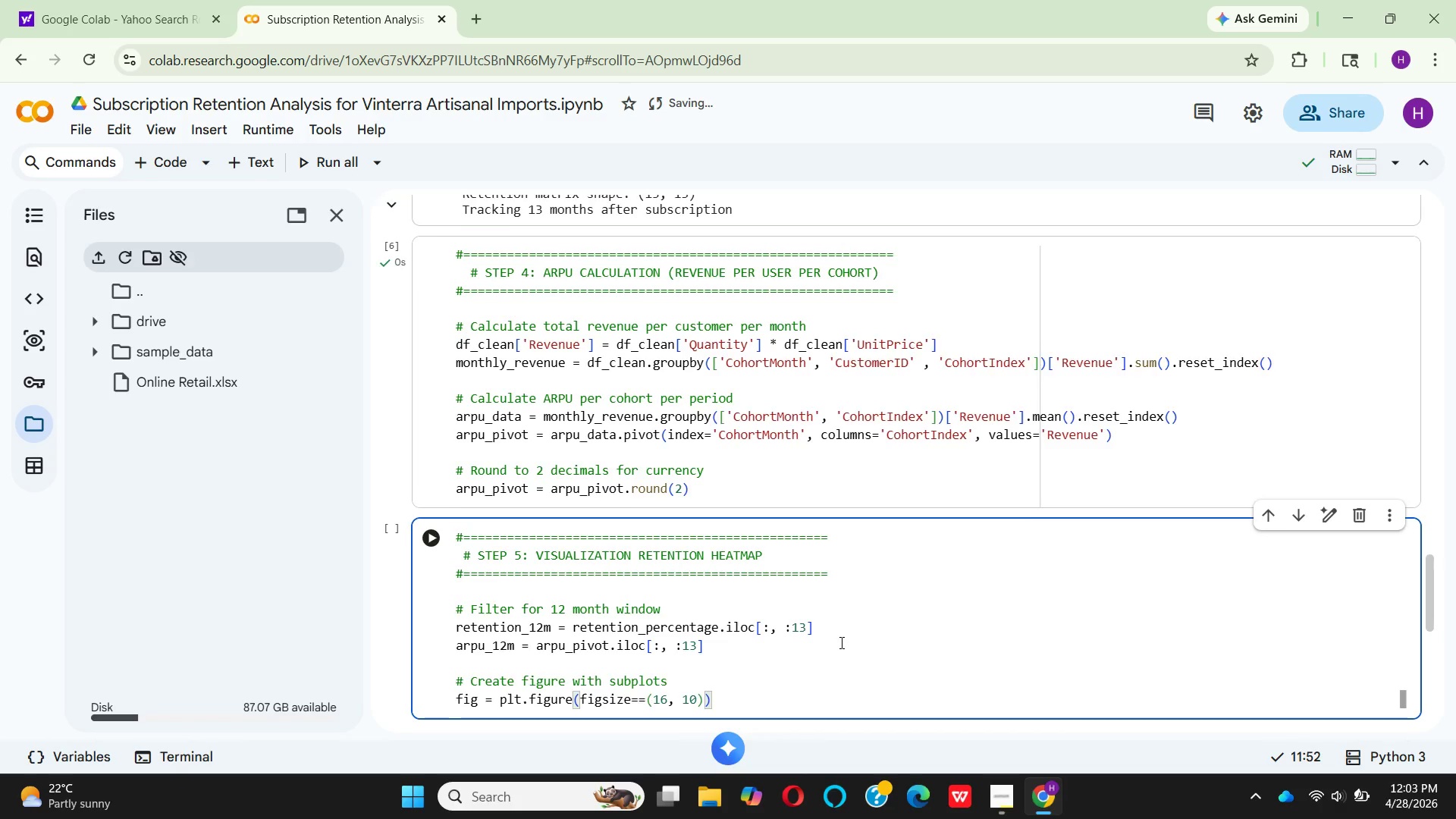 
key(Enter)
 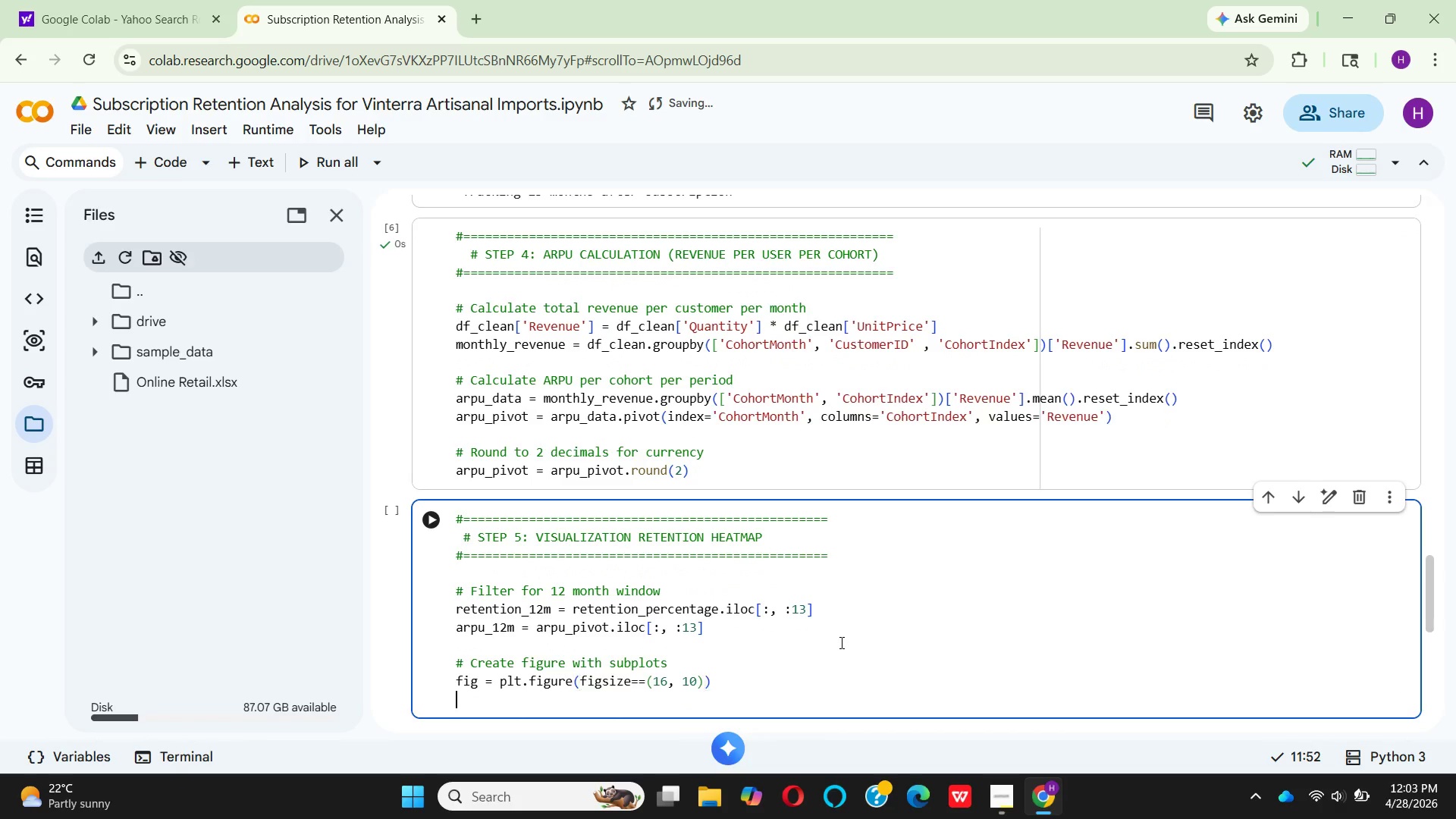 
key(Enter)
 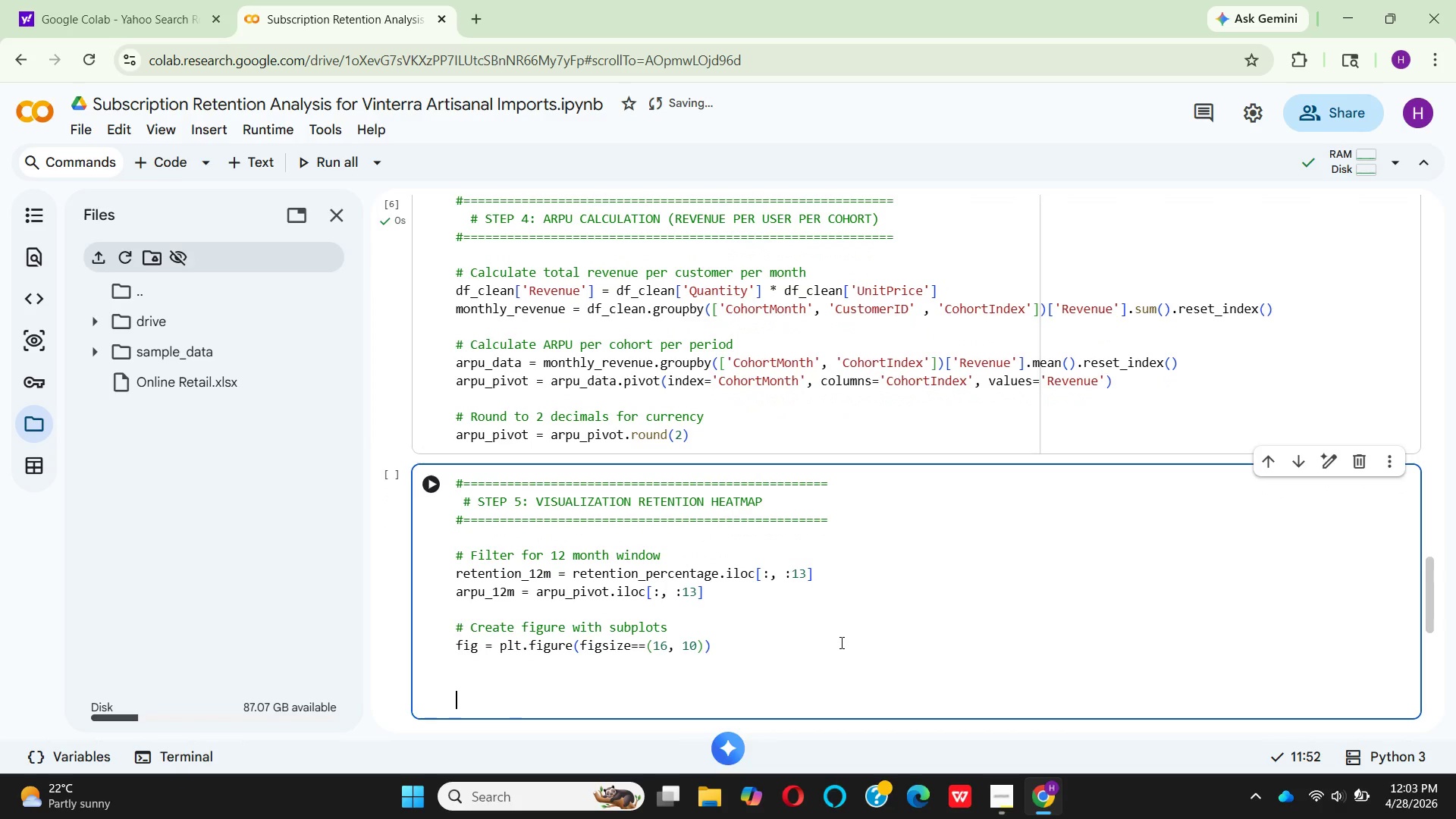 
key(Enter)
 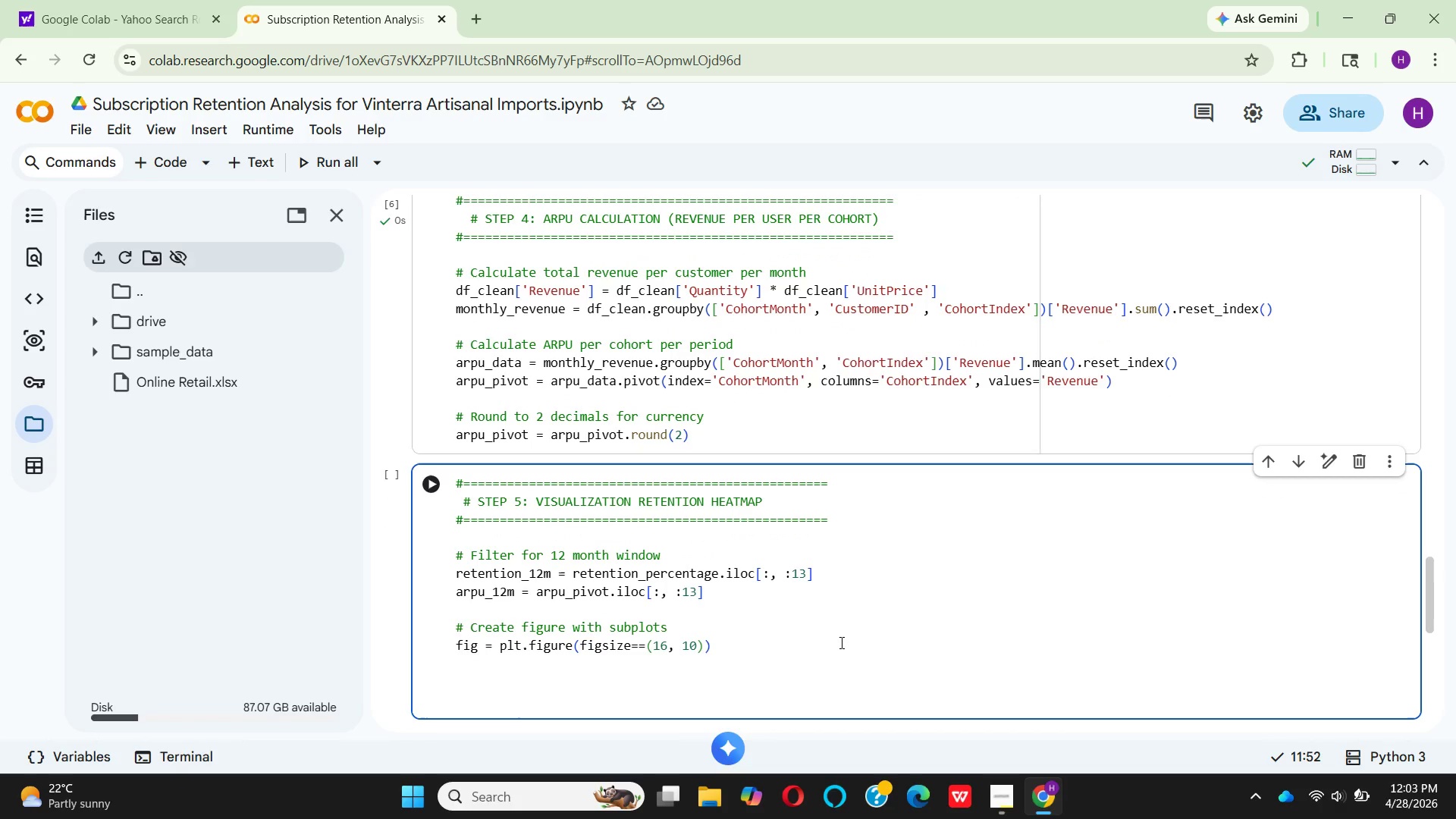 
type(# Main Retention)
 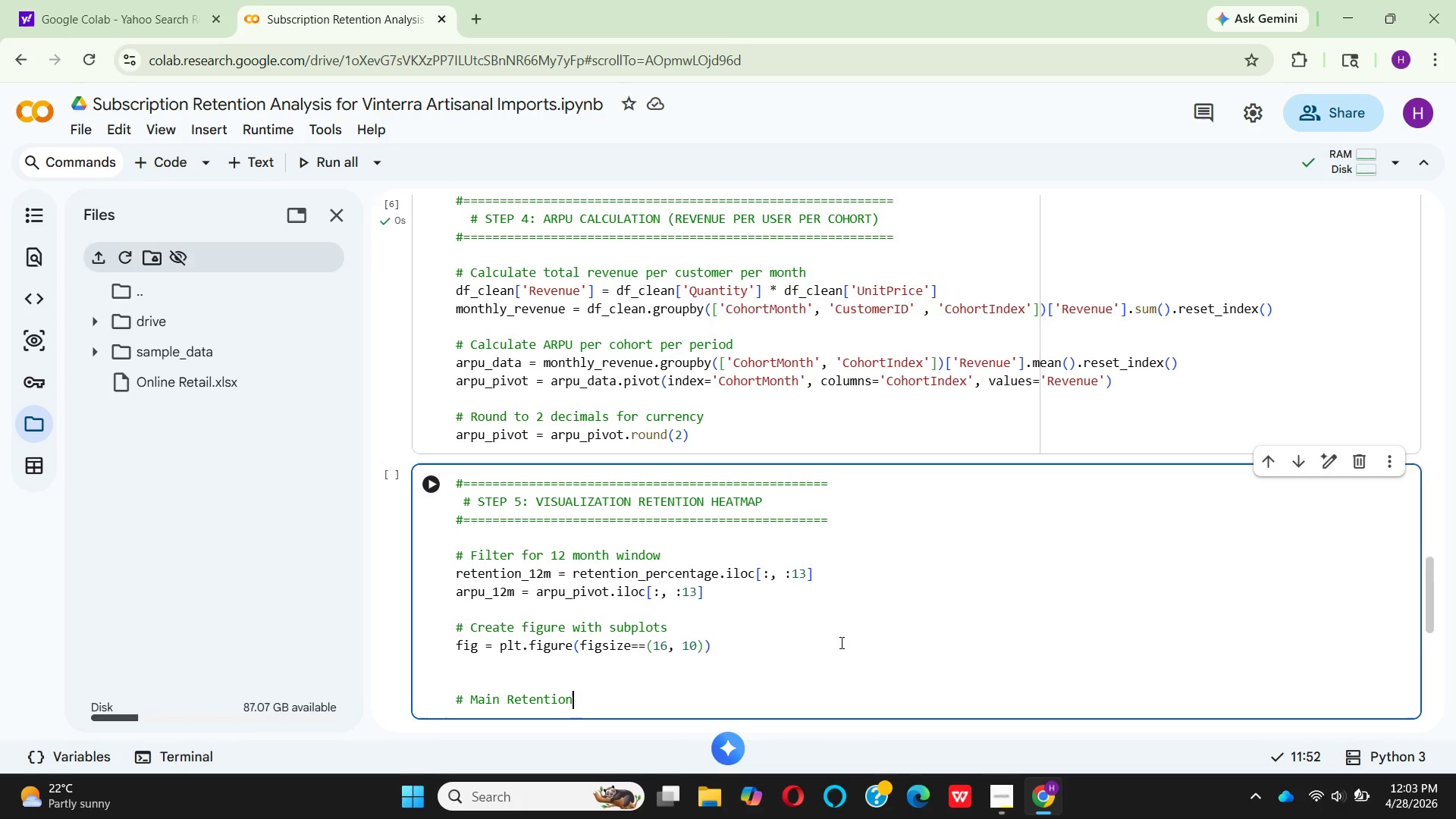 
type( Heatmap)
 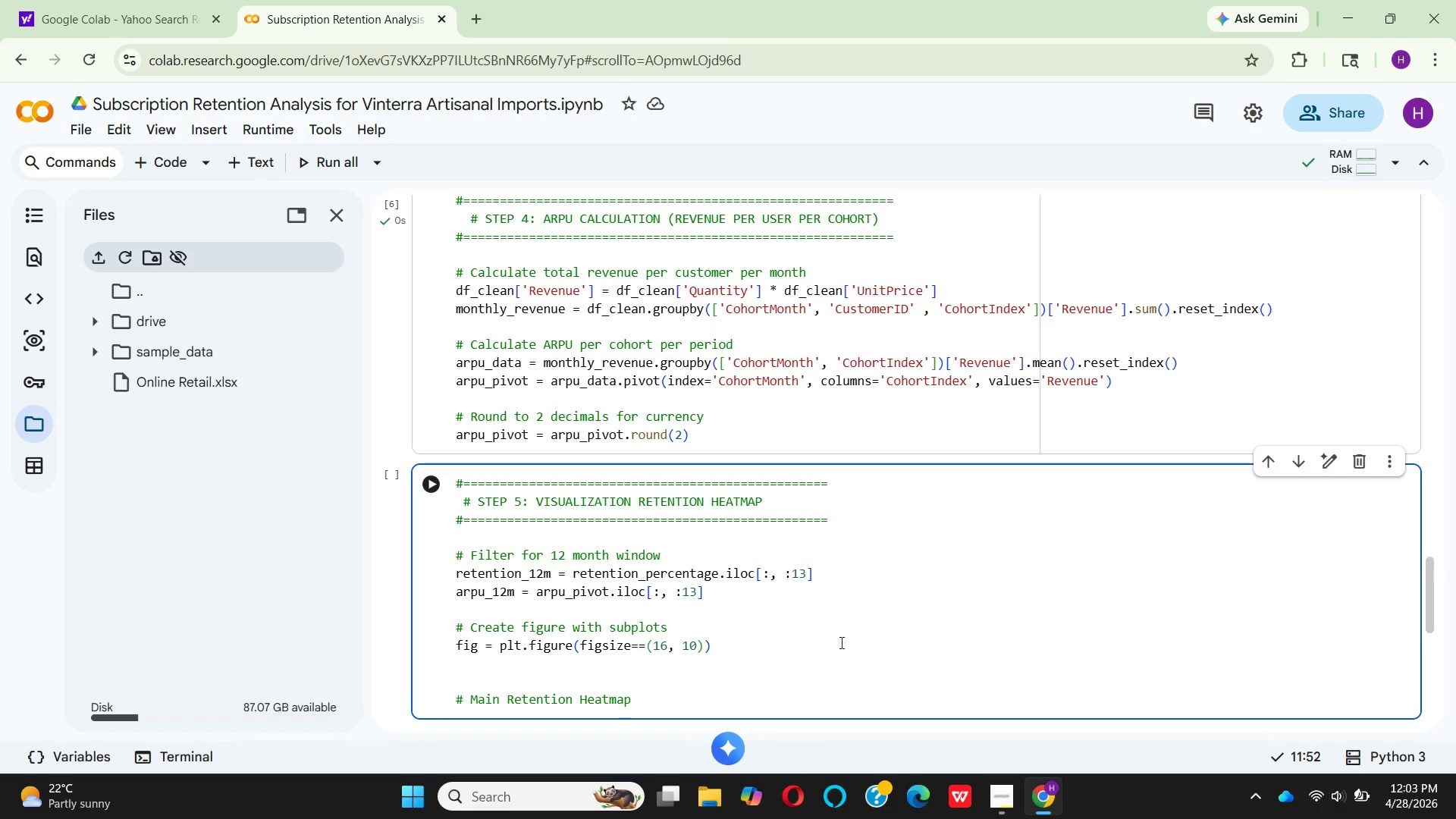 
key(Enter)
 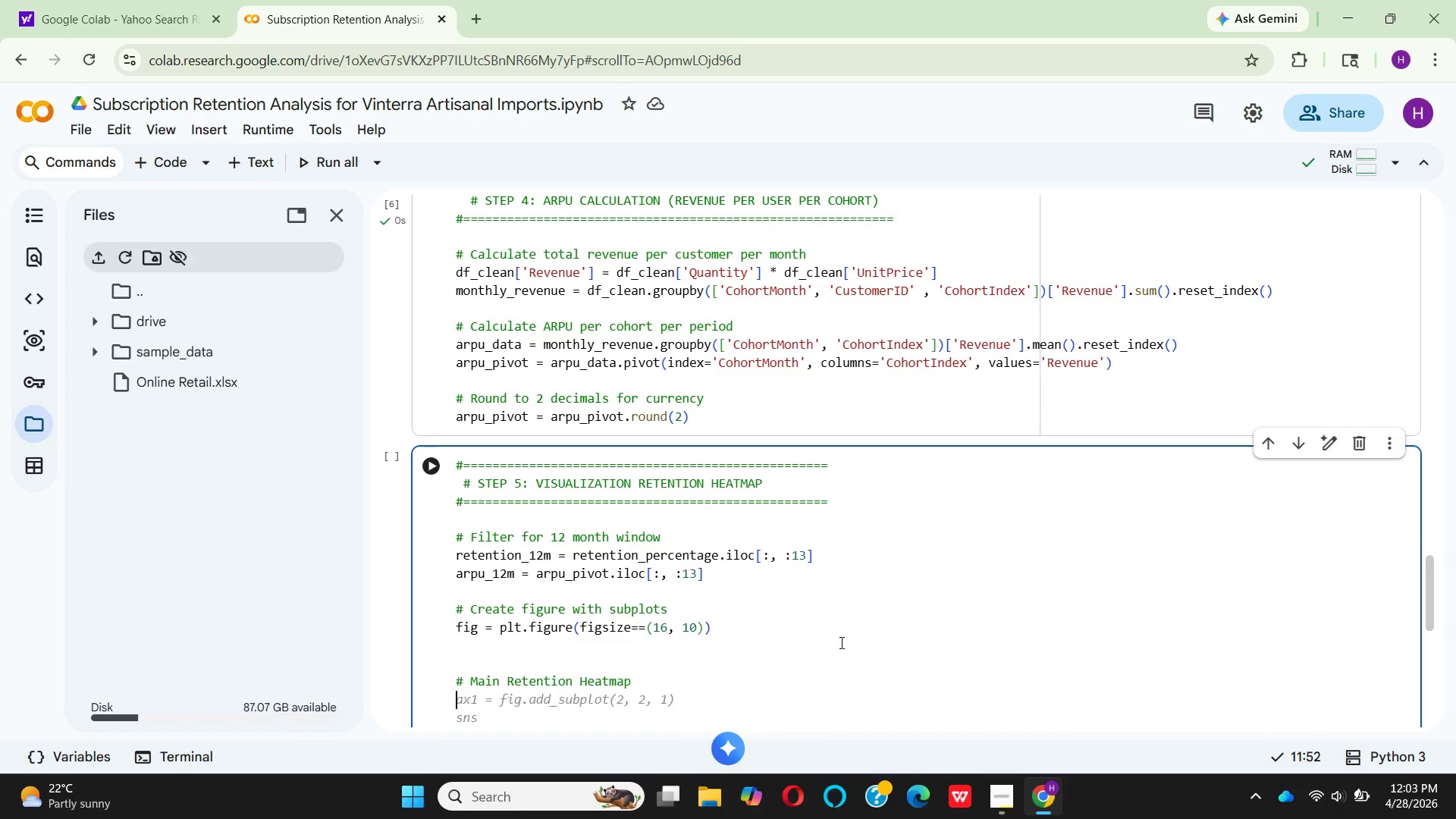 
type(ax1 = plt)
 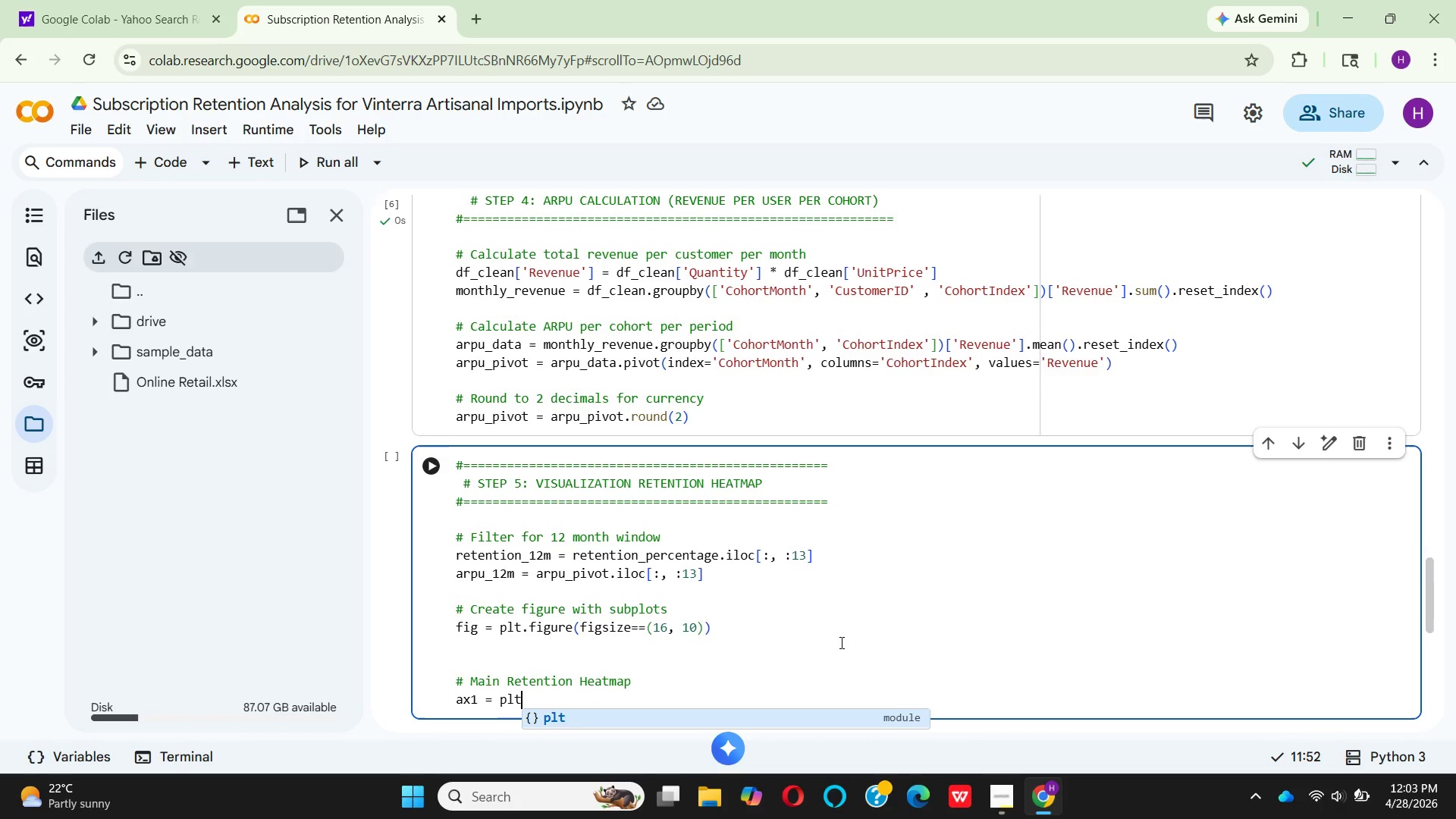 
wait(5.62)
 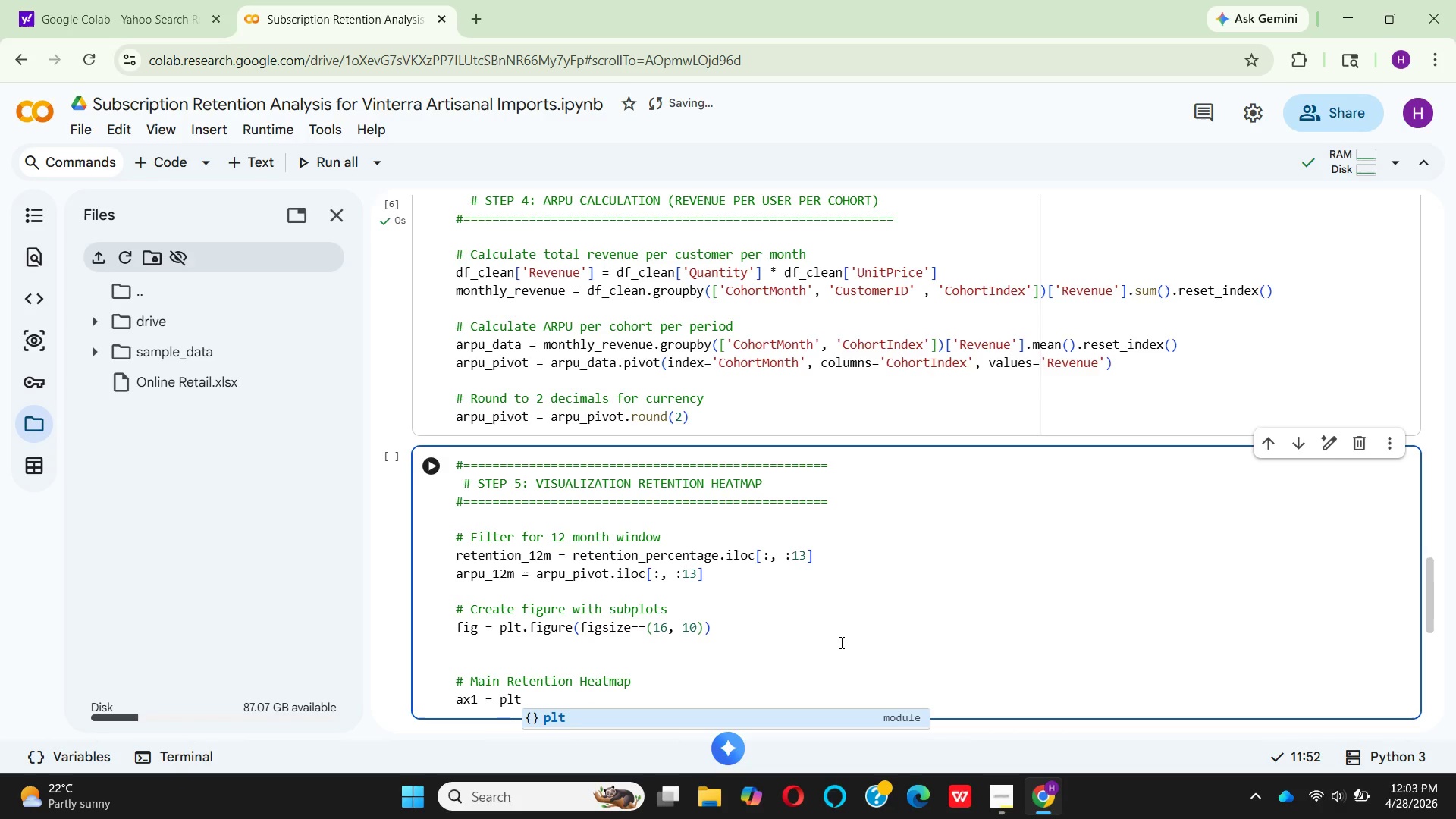 
type(.sub)
 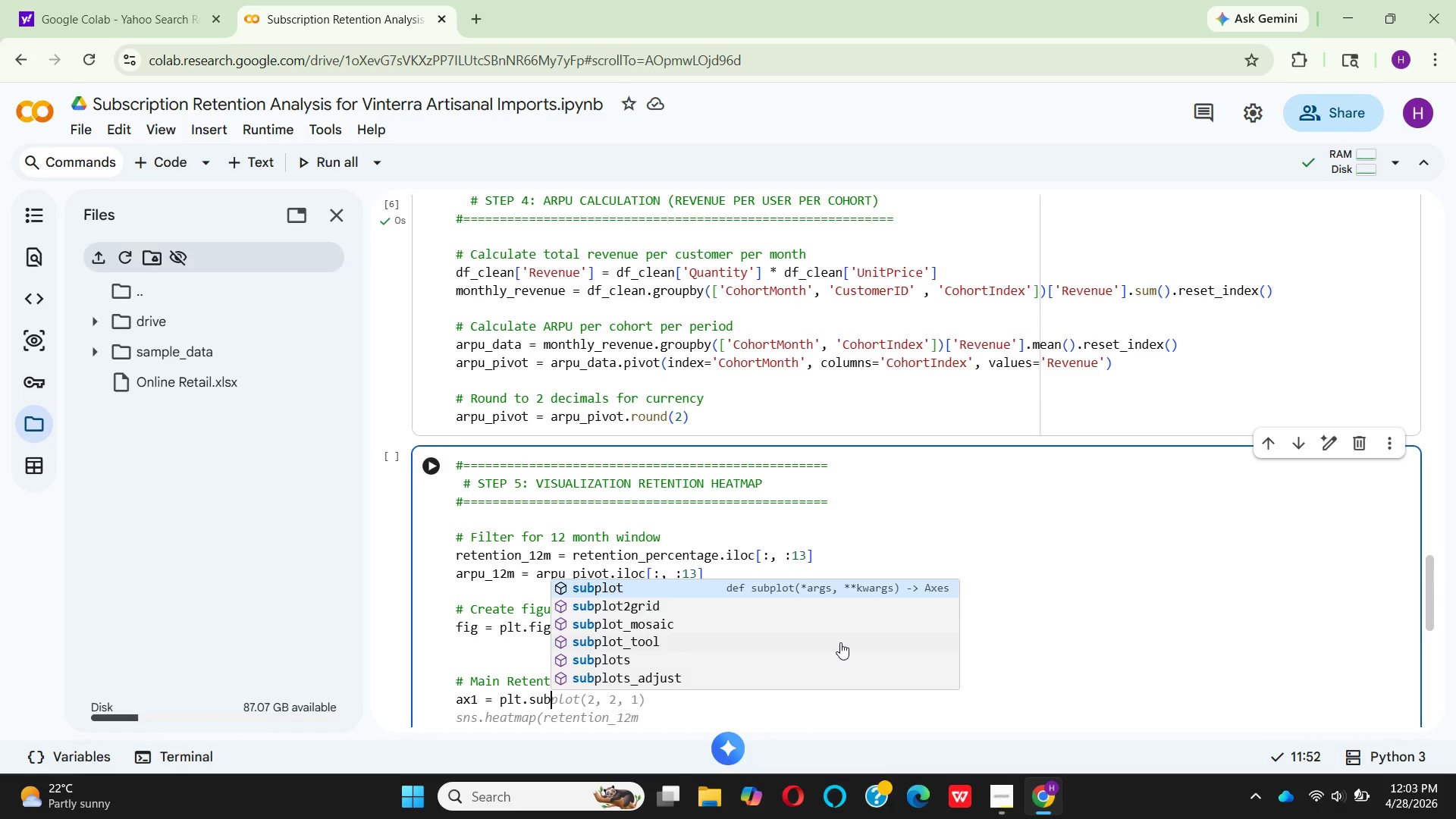 
key(Enter)
 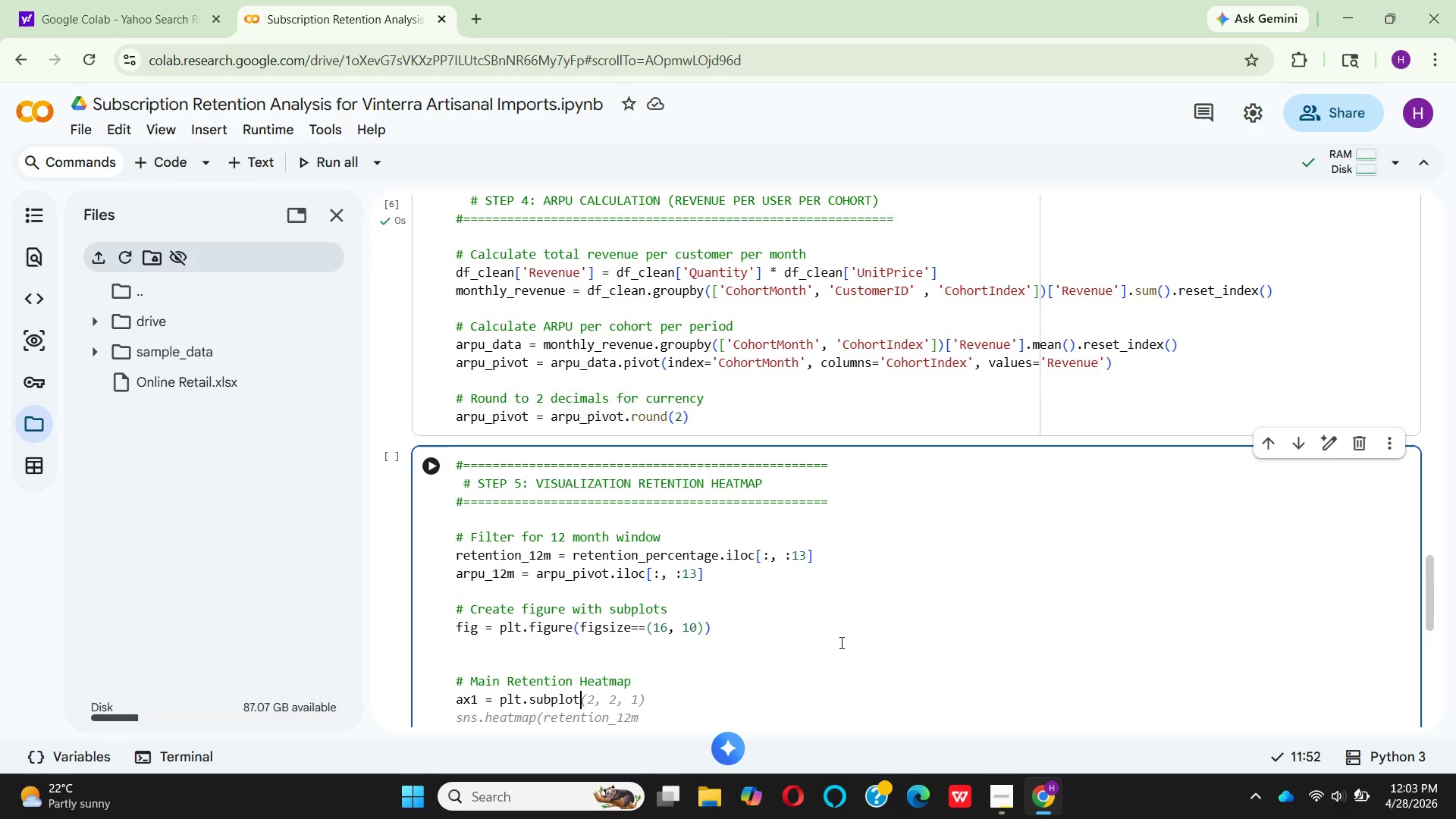 
key(Shift+9)
 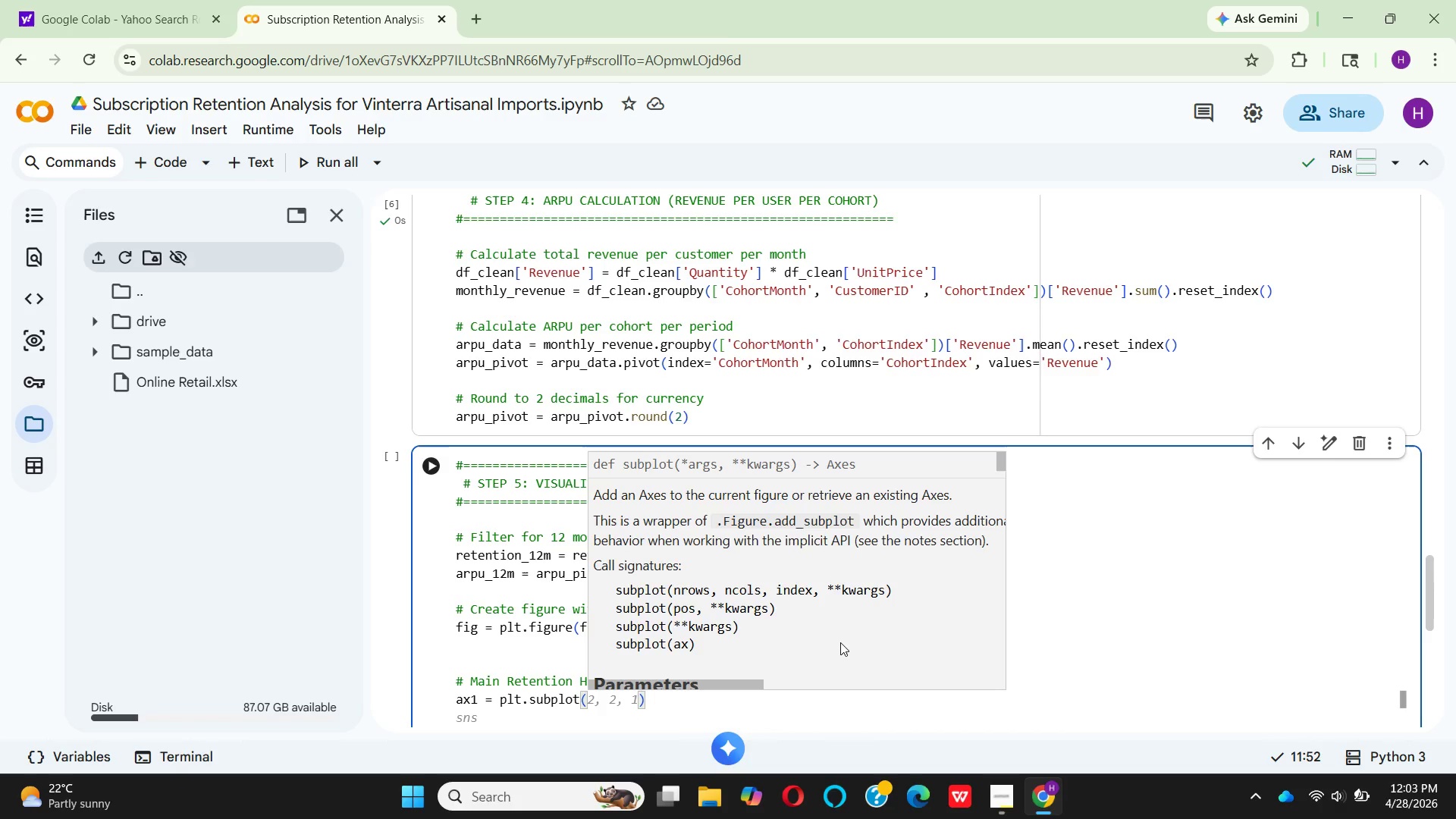 
key(2)
 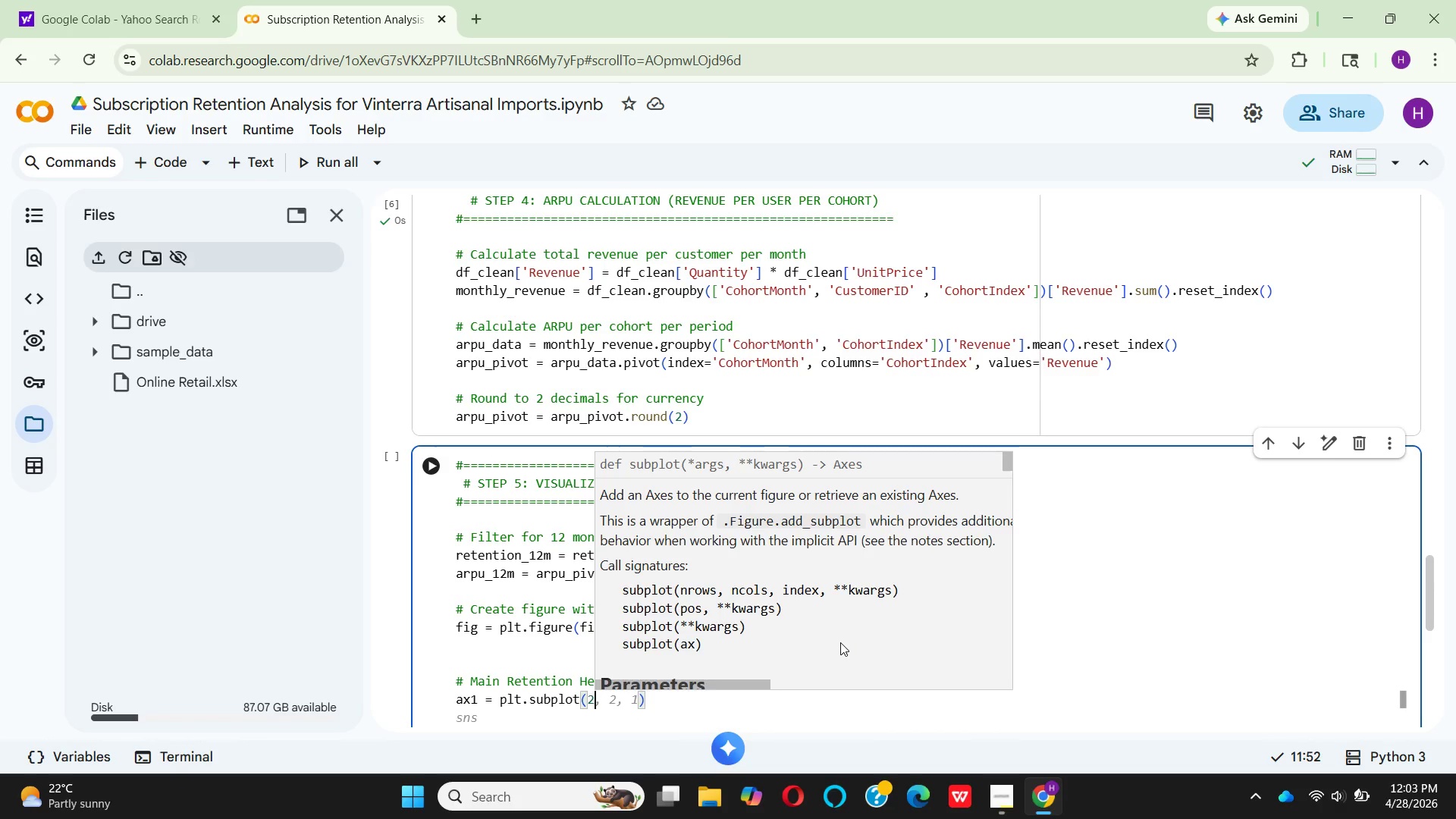 
key(Comma)
 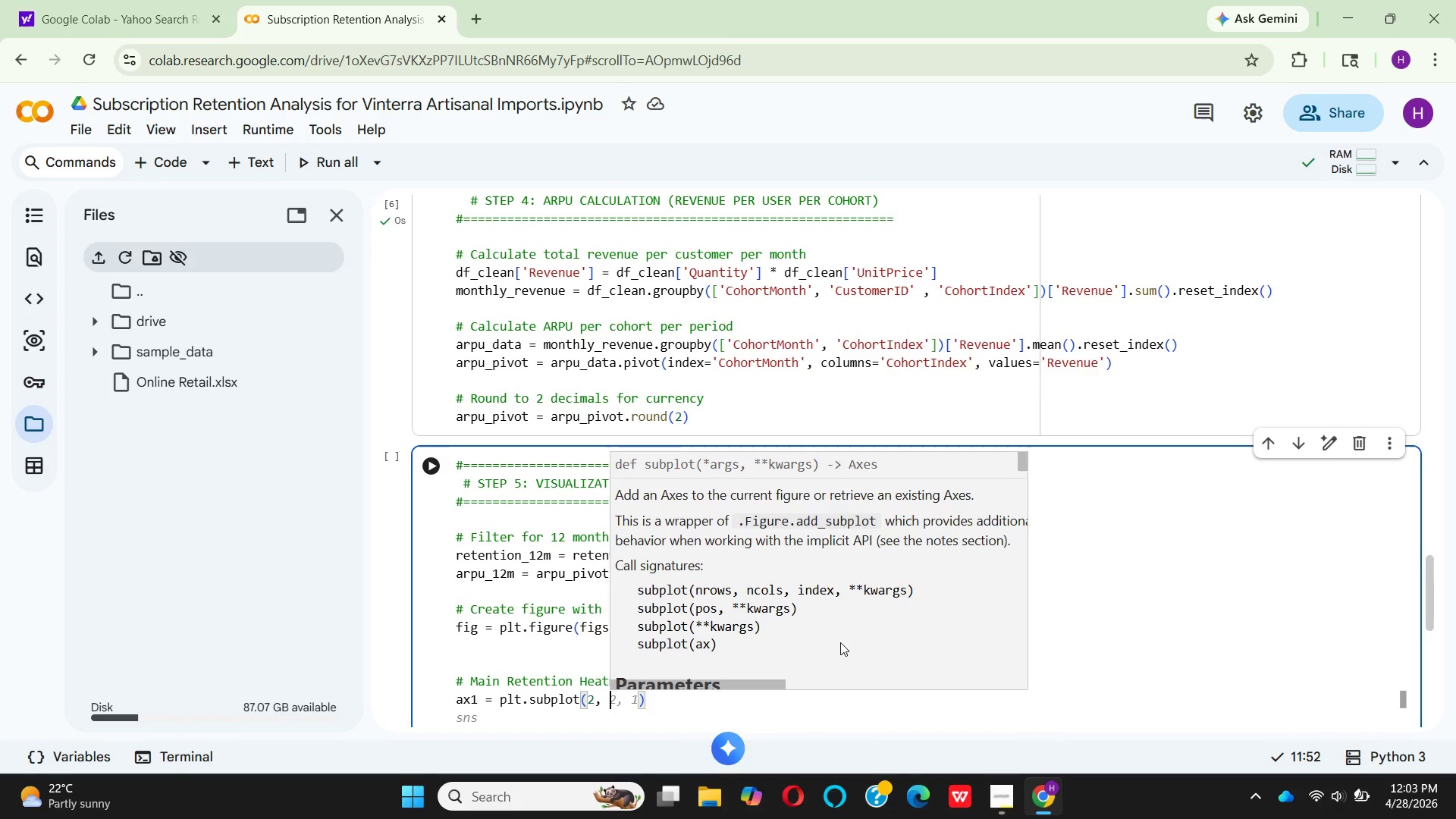 
key(Space)
 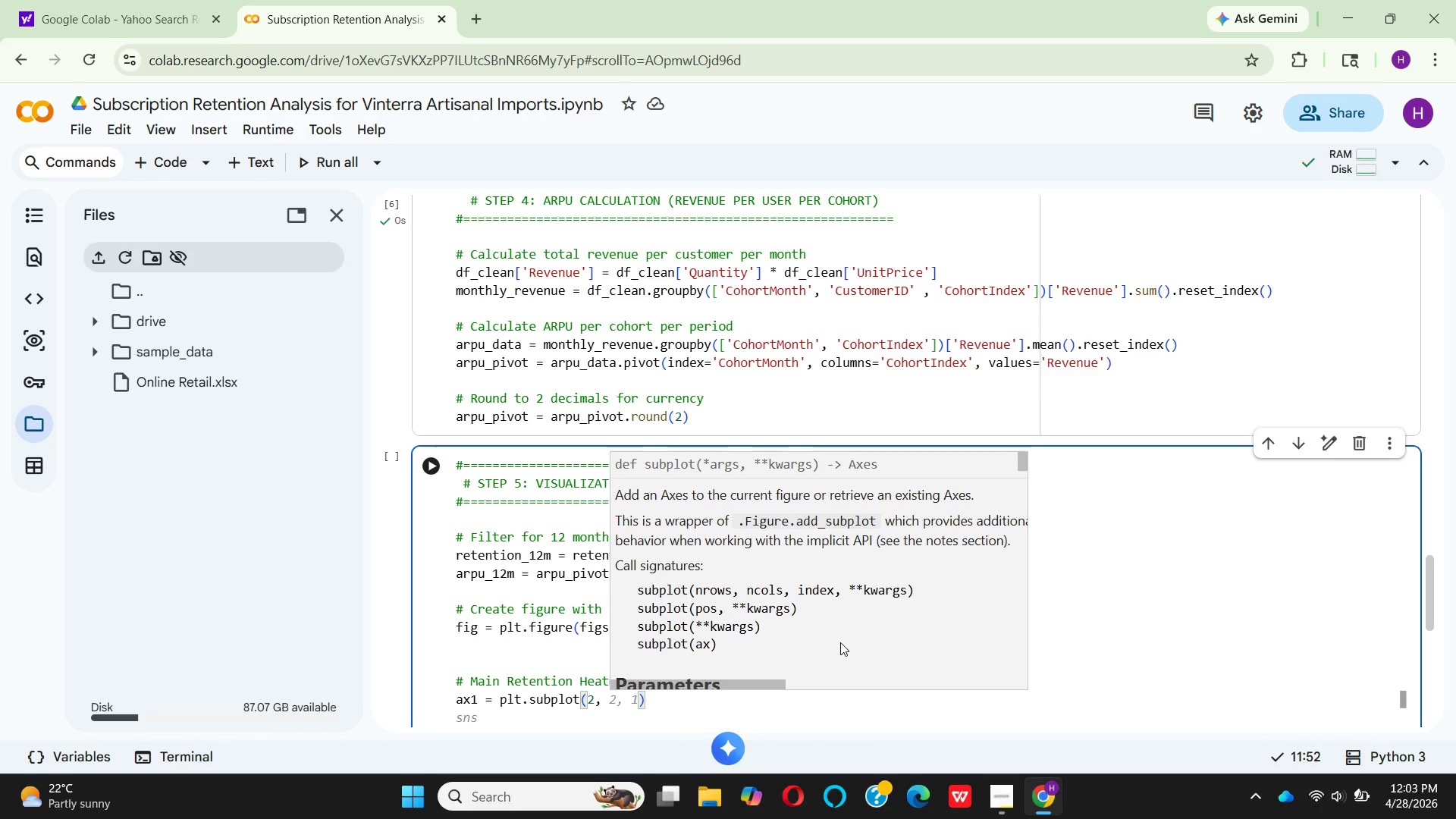 
key(1)
 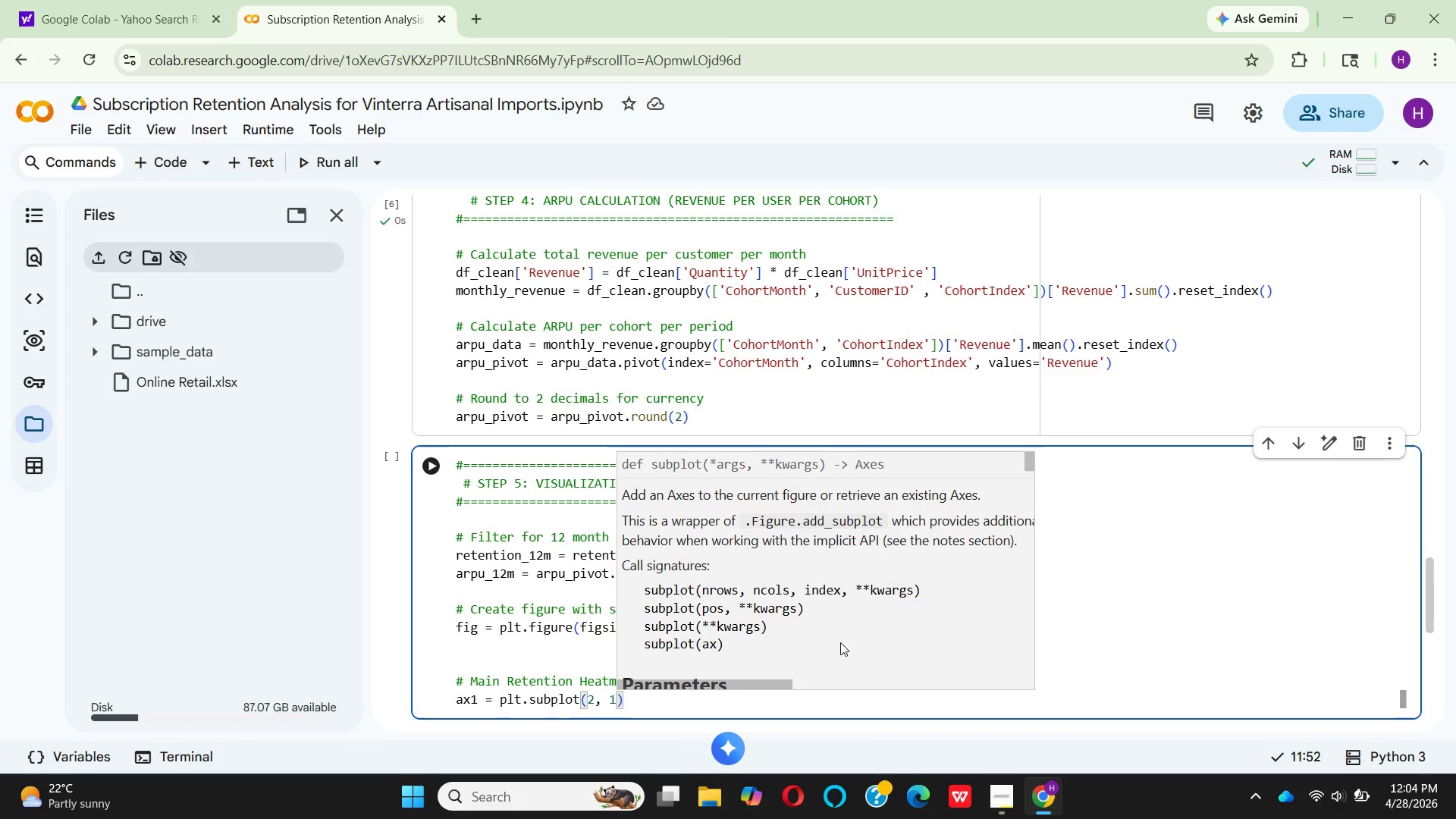 
key(Comma)
 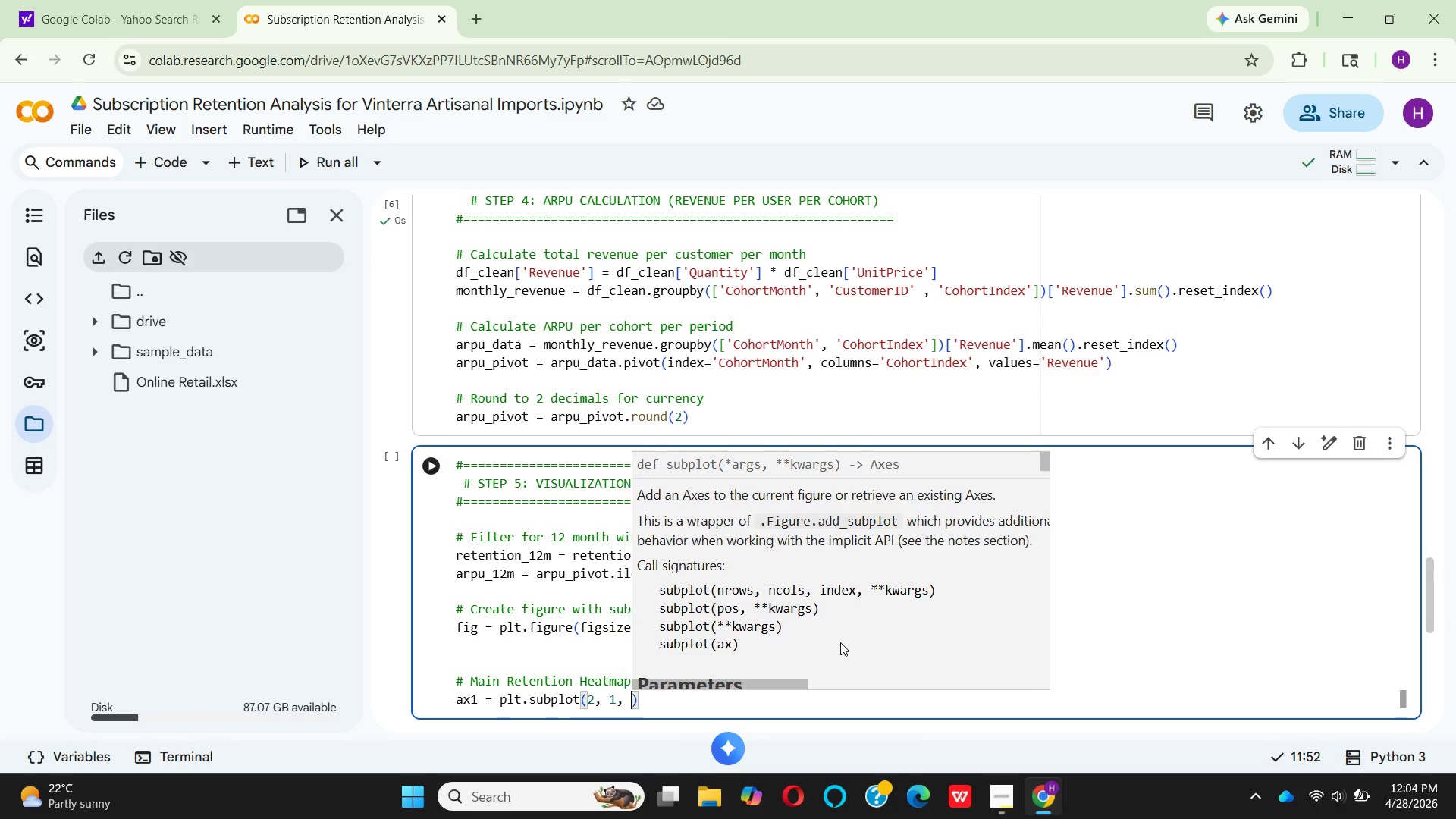 
key(Space)
 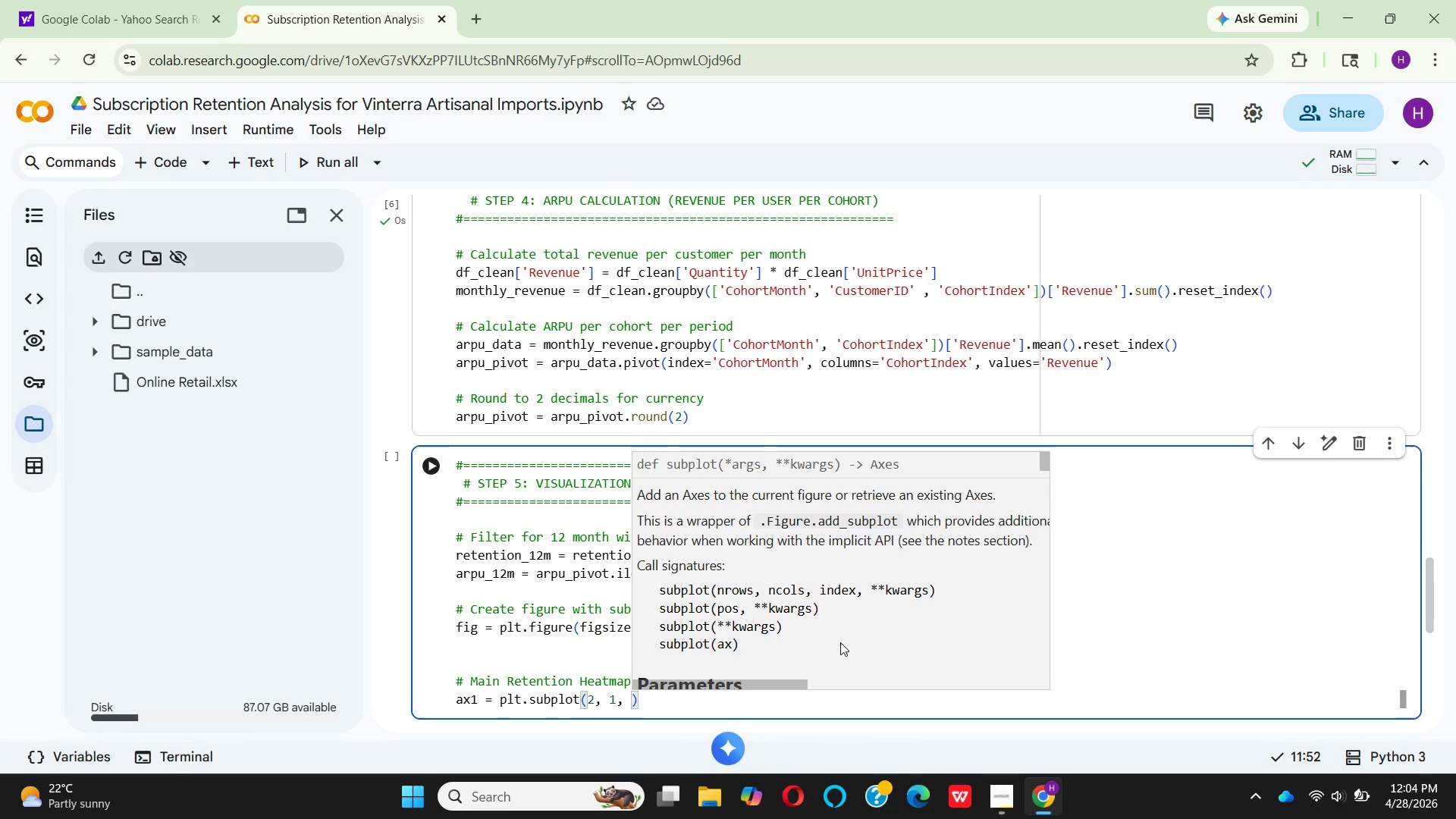 
key(1)
 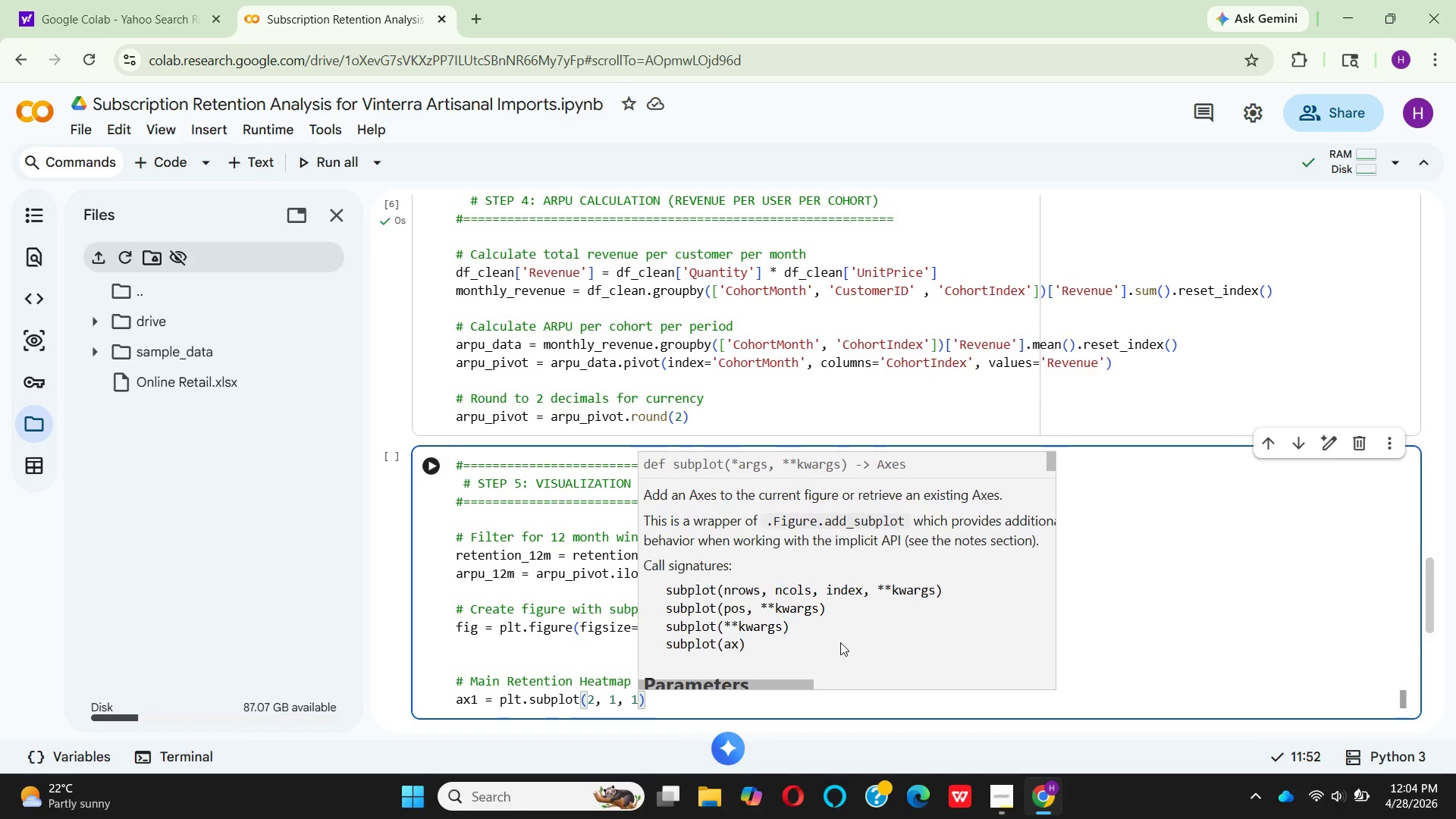 
key(ArrowRight)
 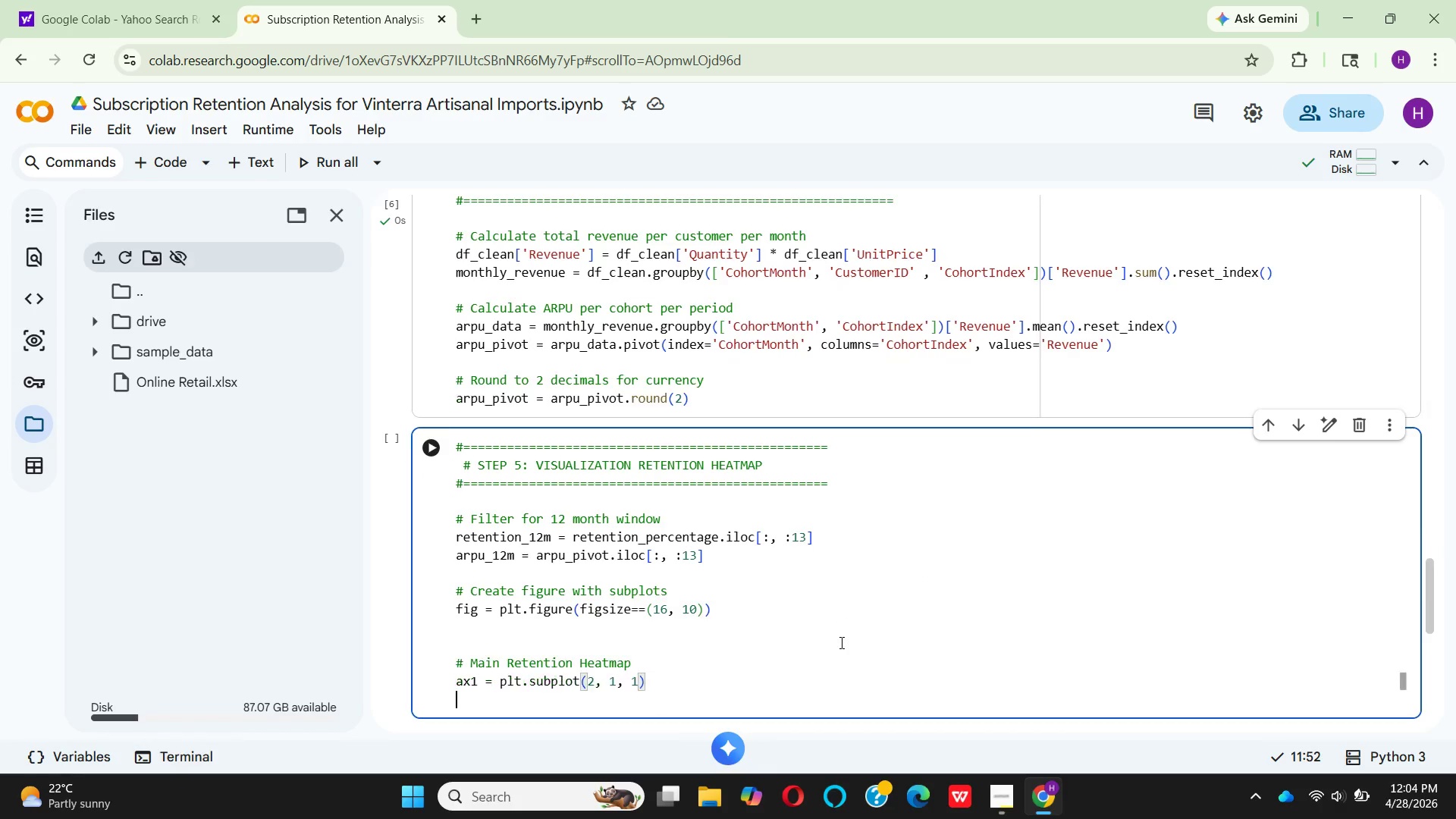 
key(Enter)
 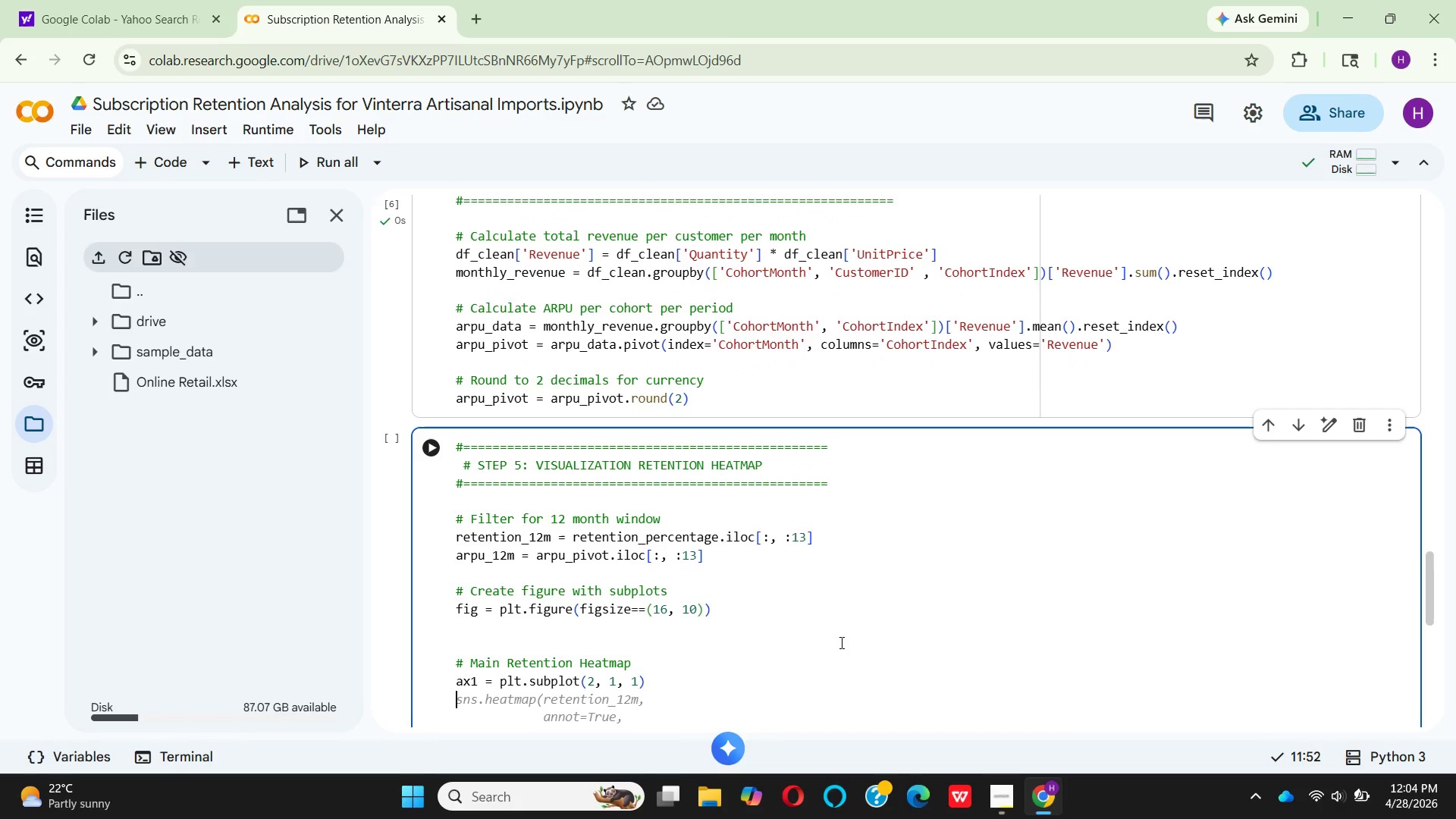 
wait(10.0)
 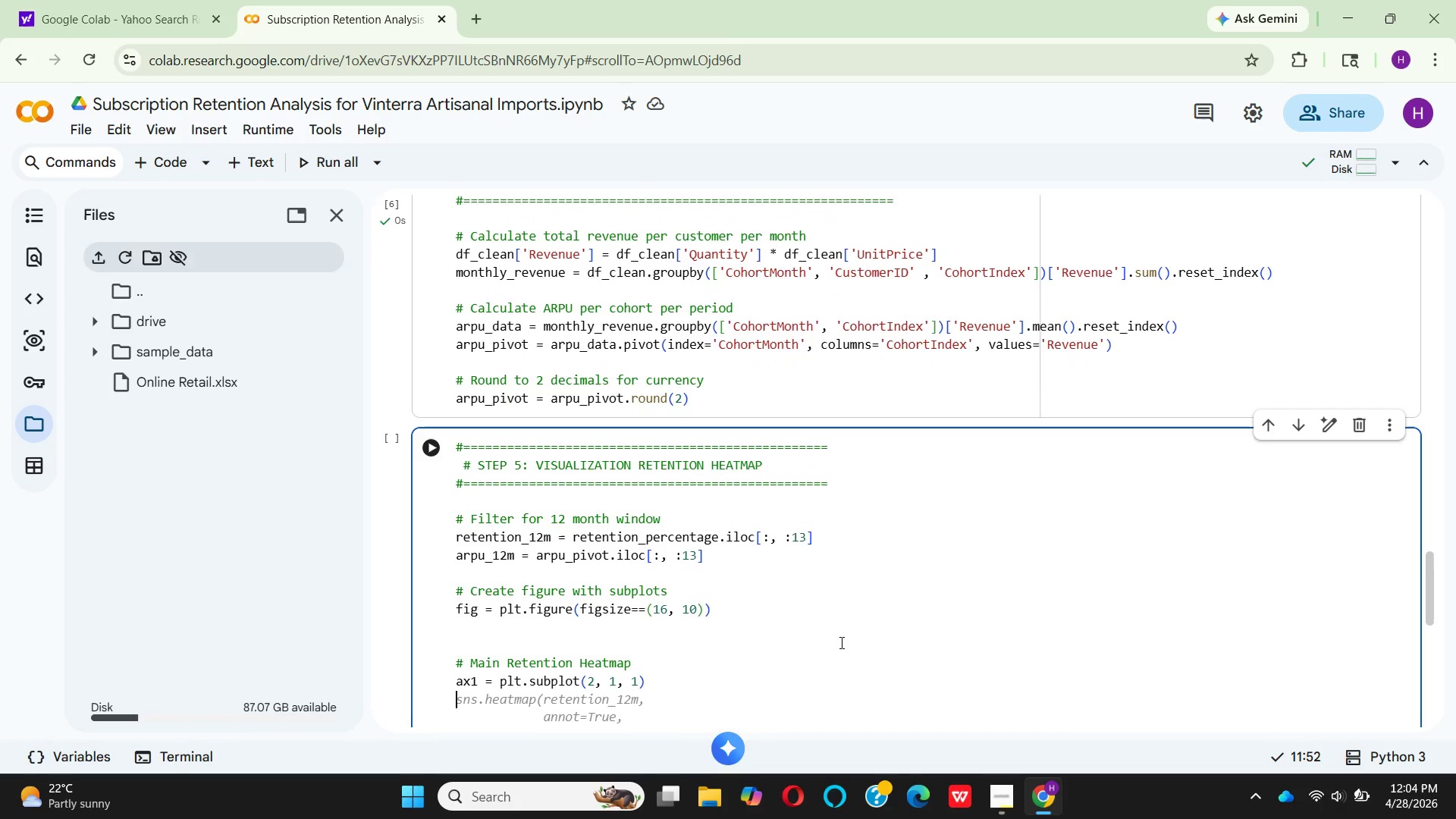 
left_click([541, 673])
 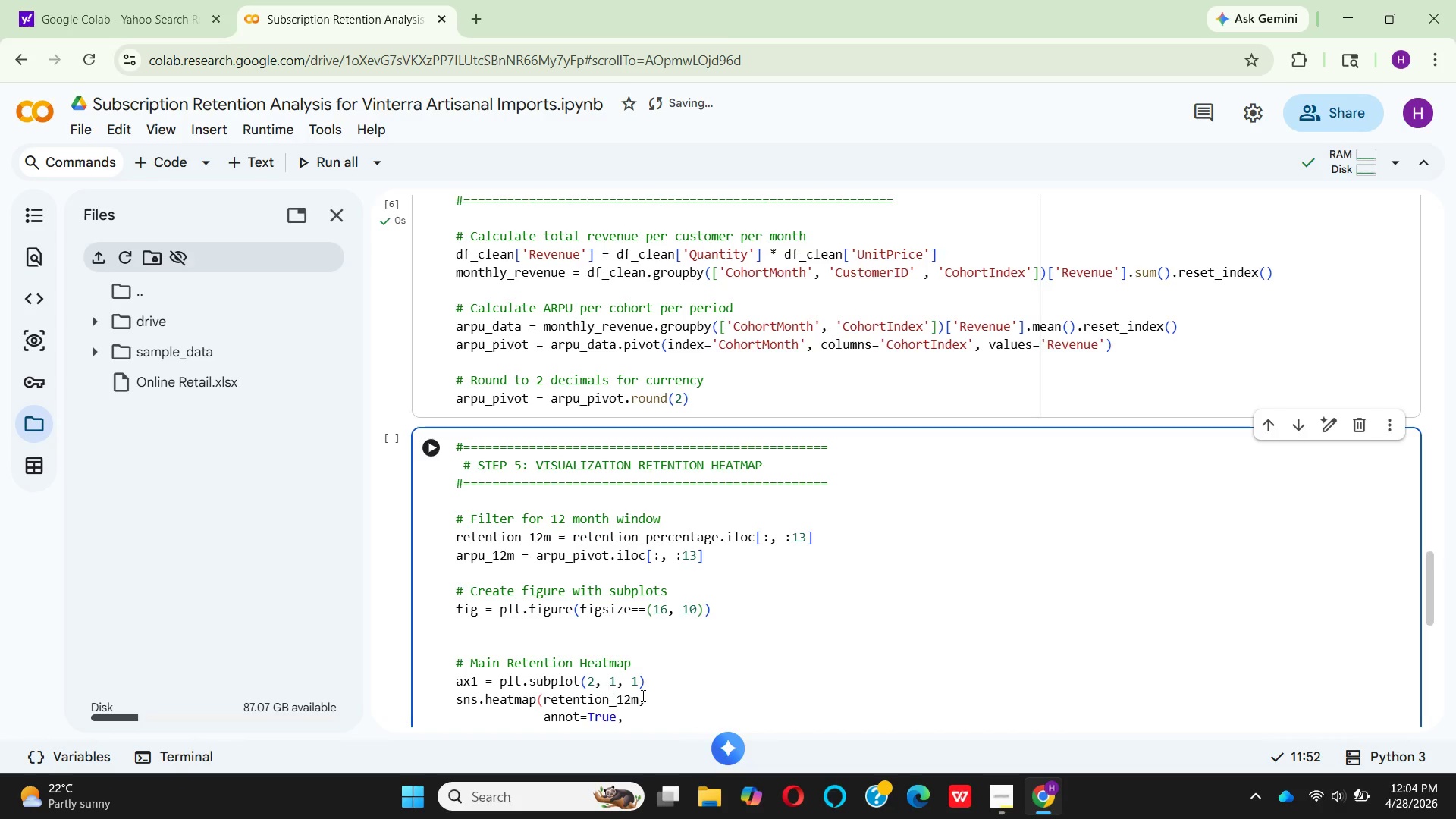 
scroll: coordinate [642, 695], scroll_direction: down, amount: 2.0
 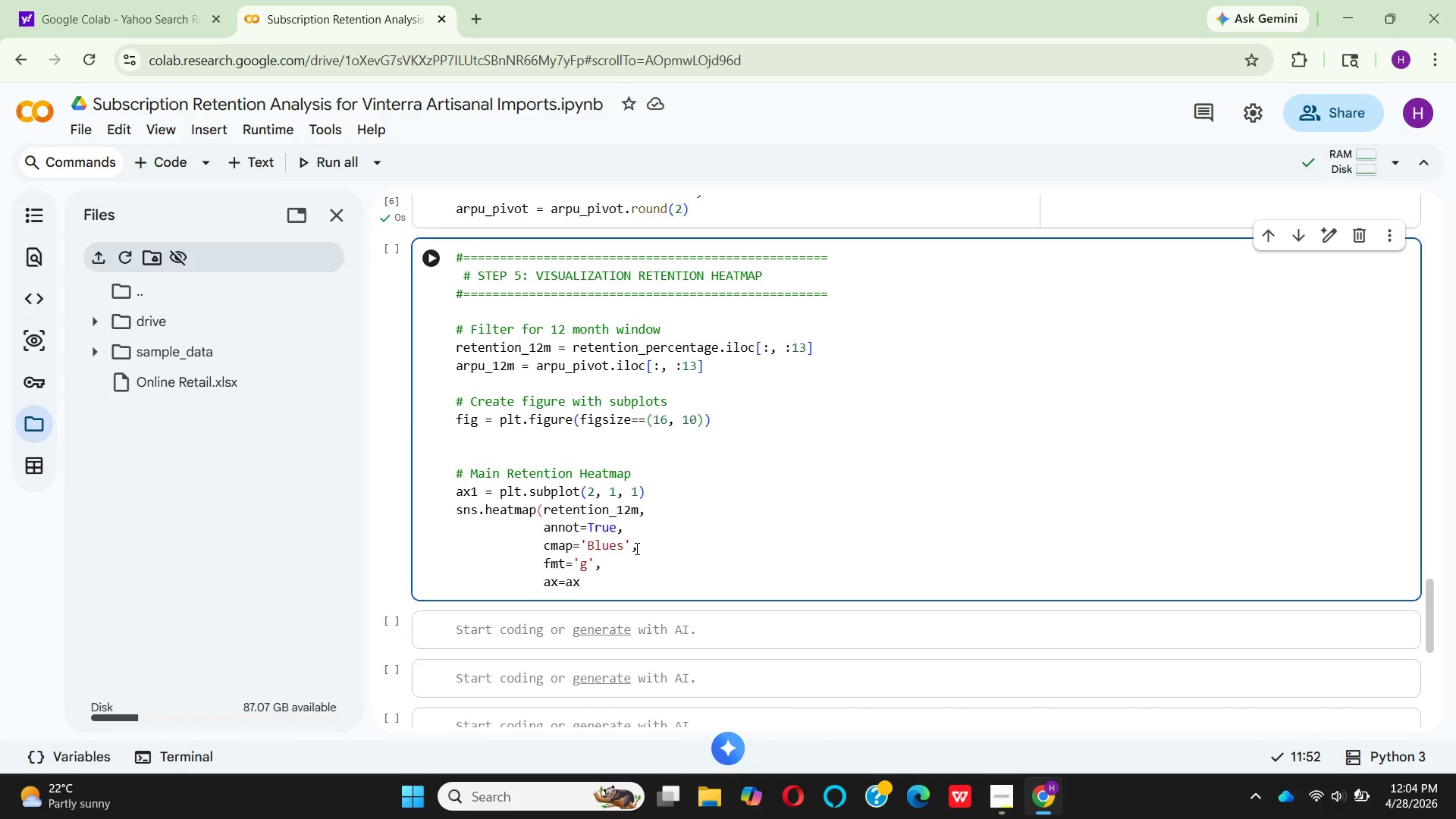 
wait(13.01)
 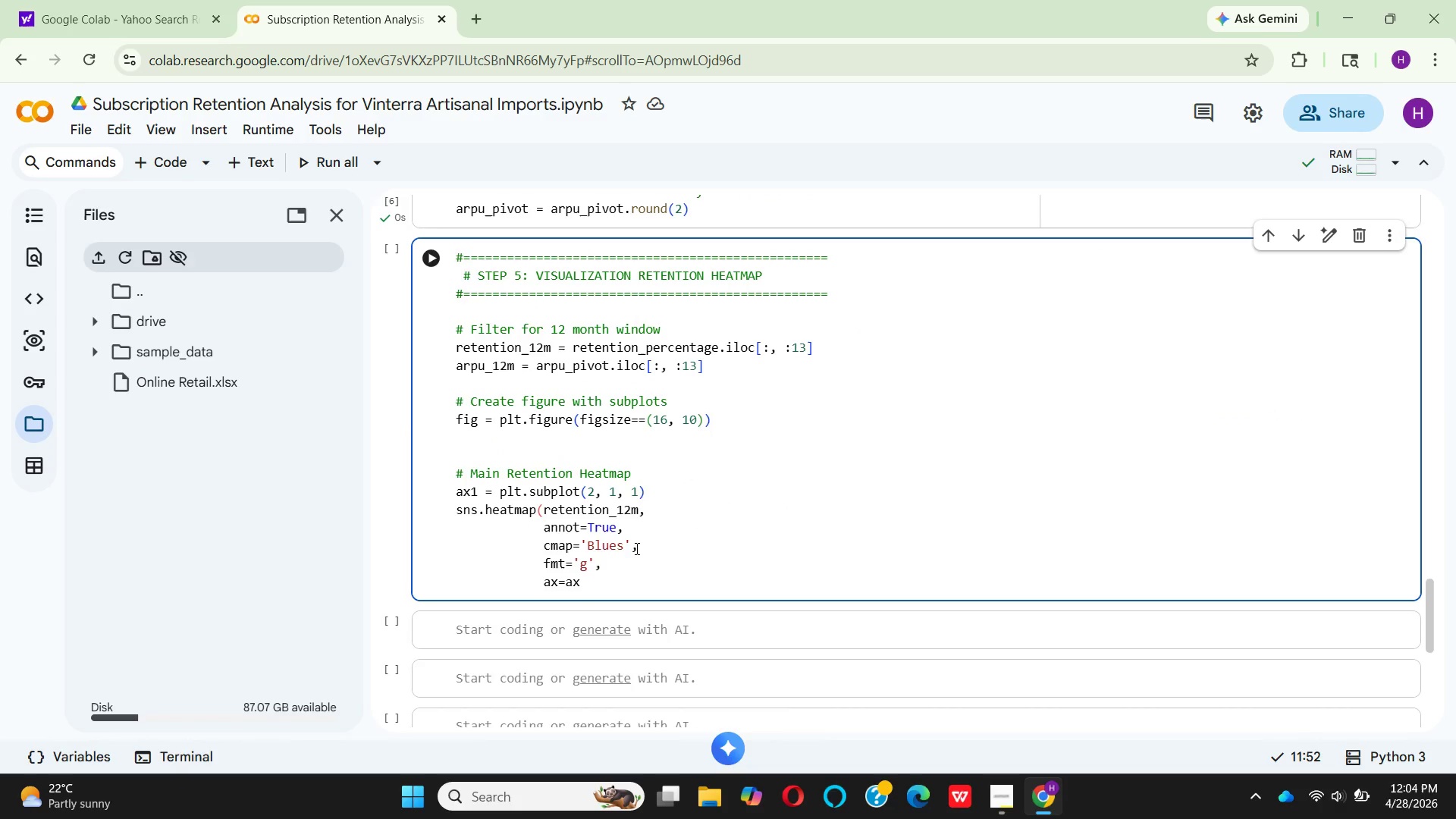 
left_click_drag(start_coordinate=[629, 544], to_coordinate=[541, 549])
 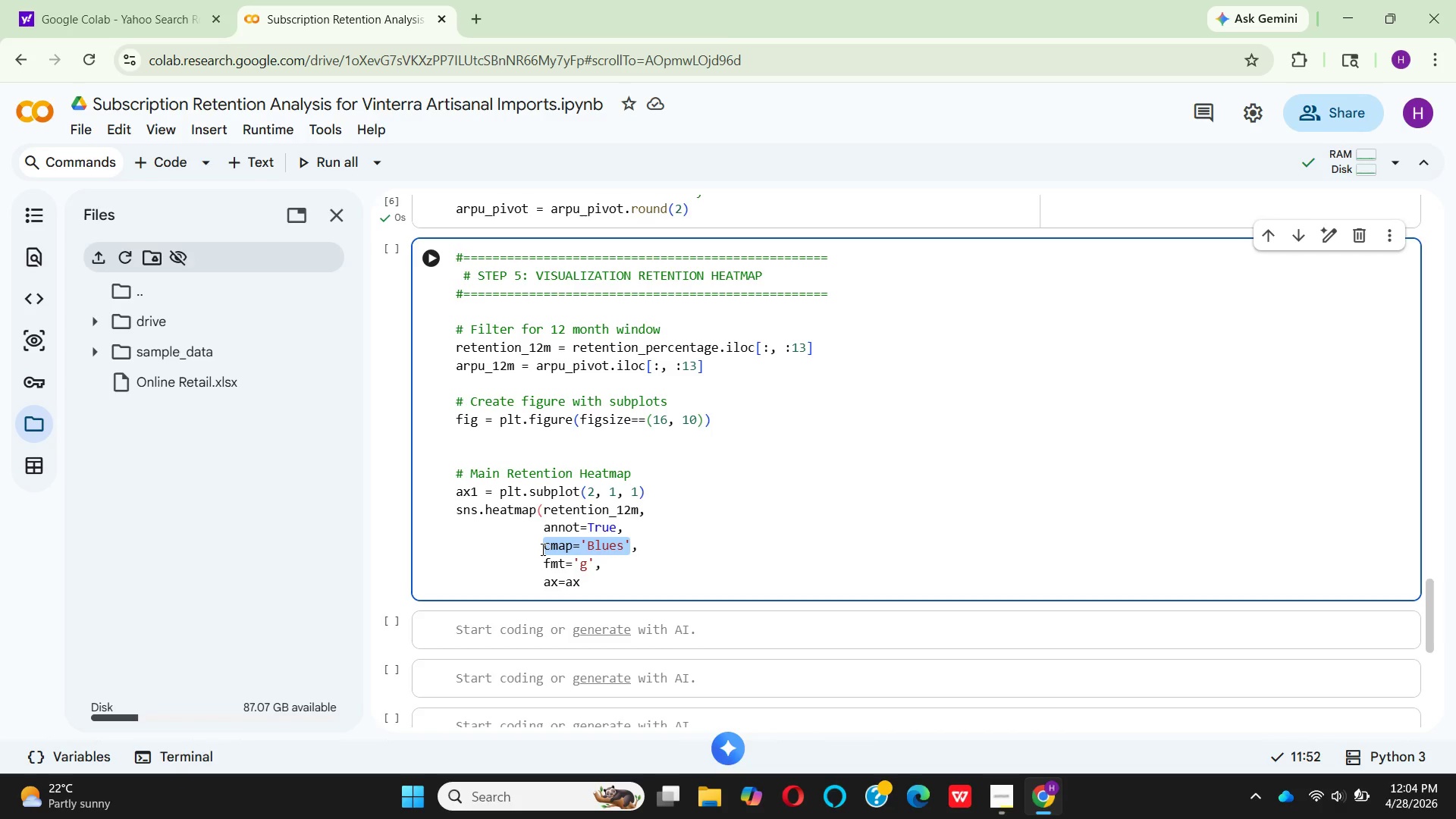 
key(Control+C)
 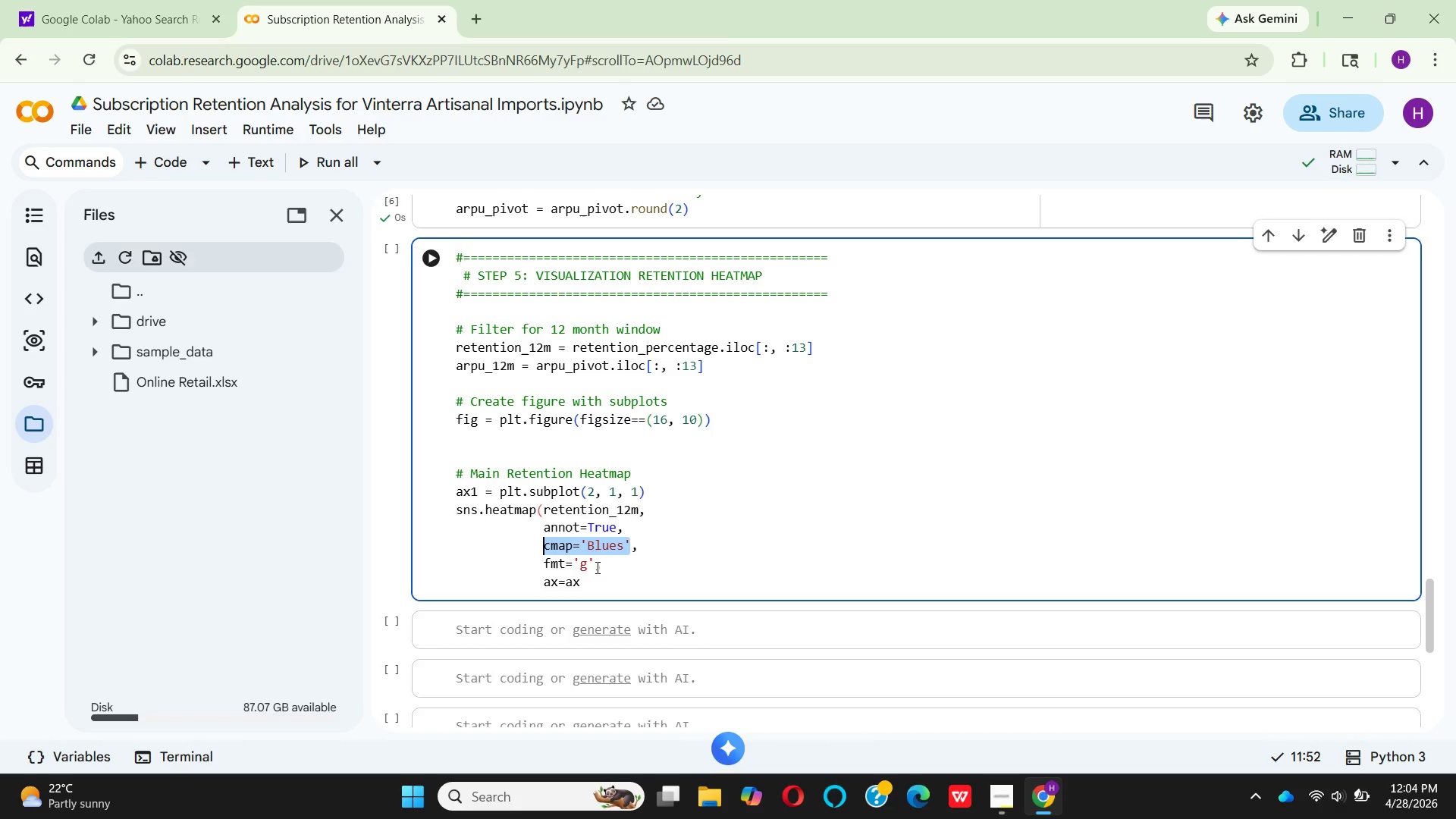 
left_click([596, 567])
 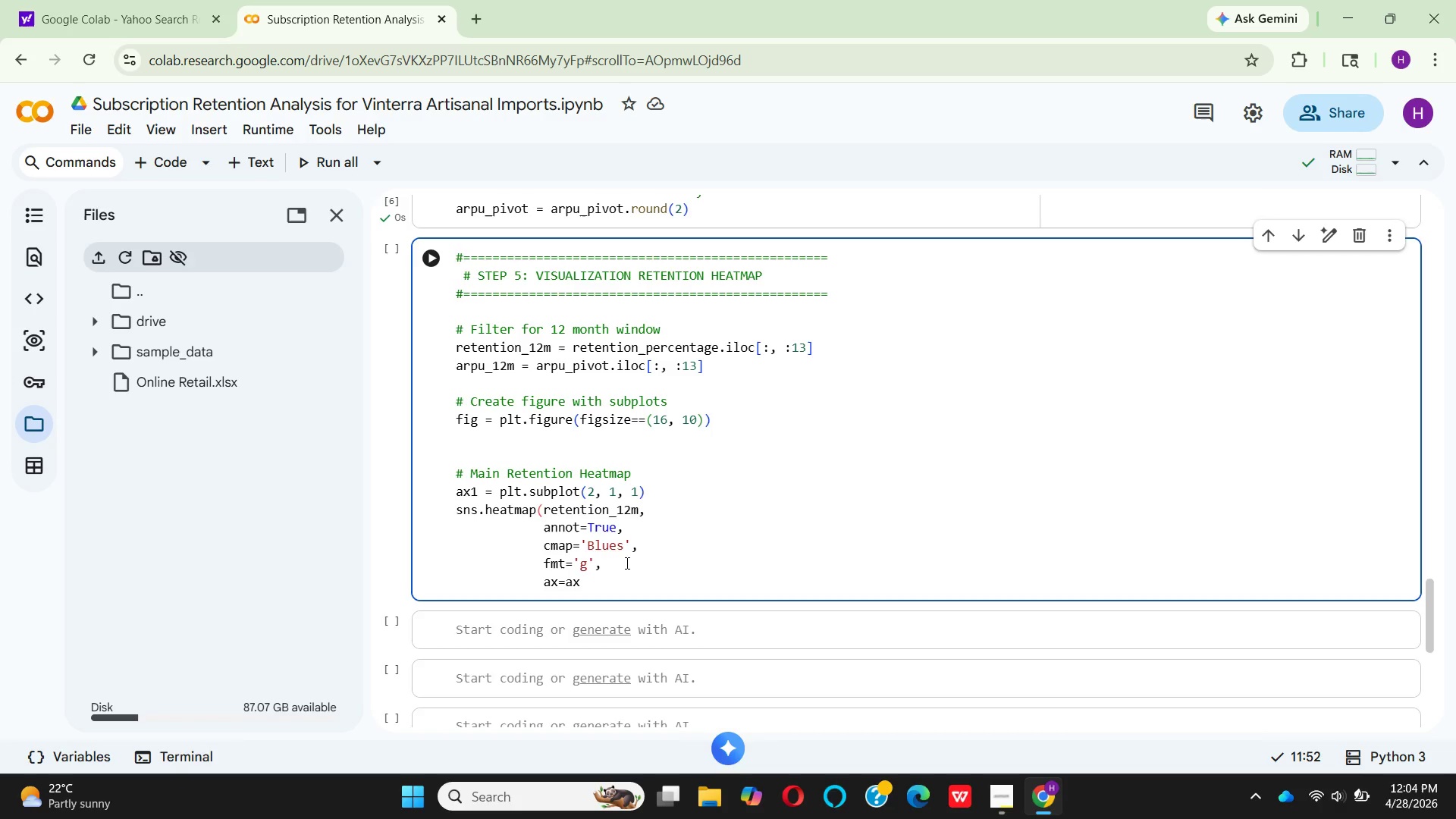 
left_click([626, 563])
 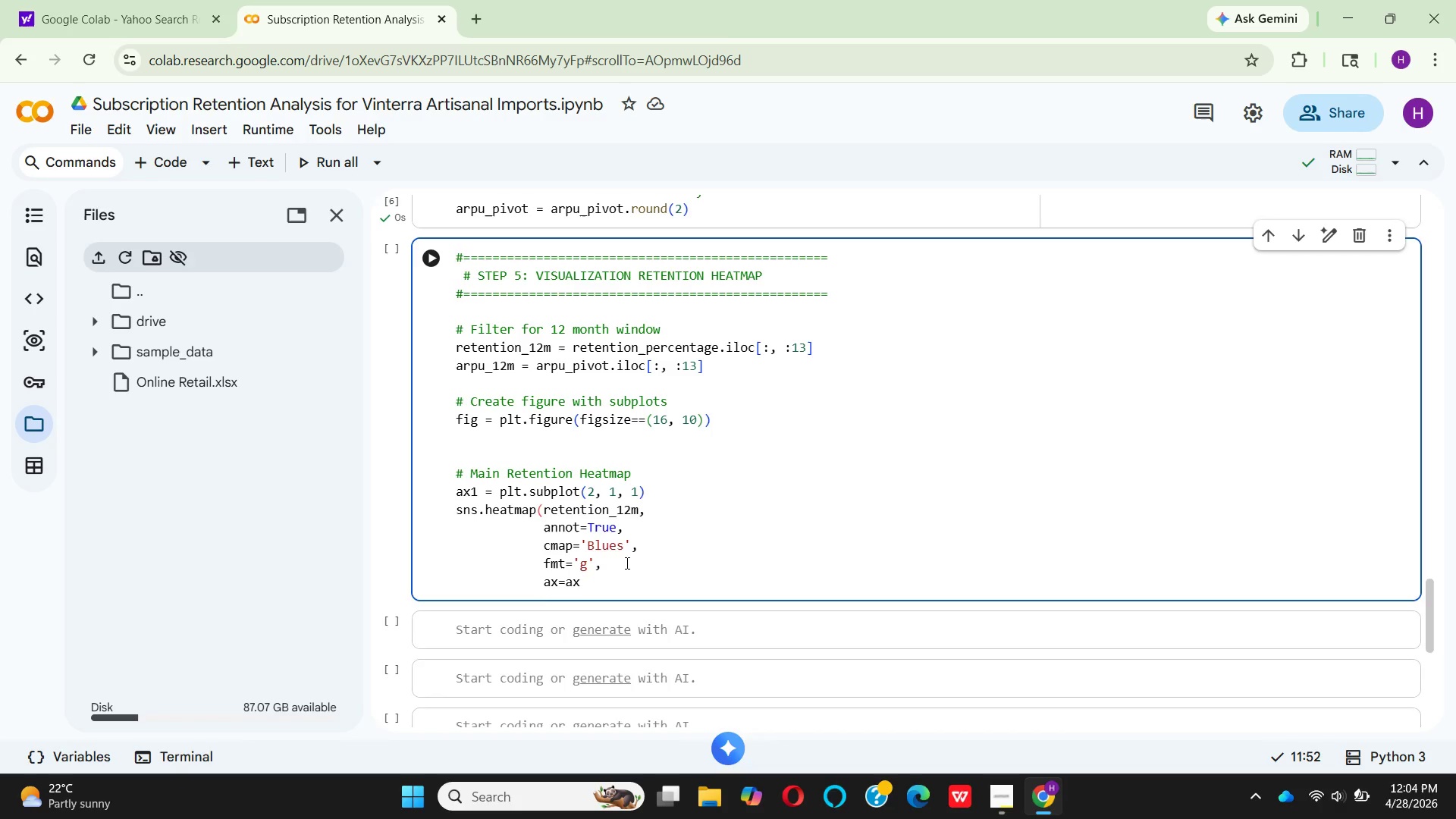 
key(Enter)
 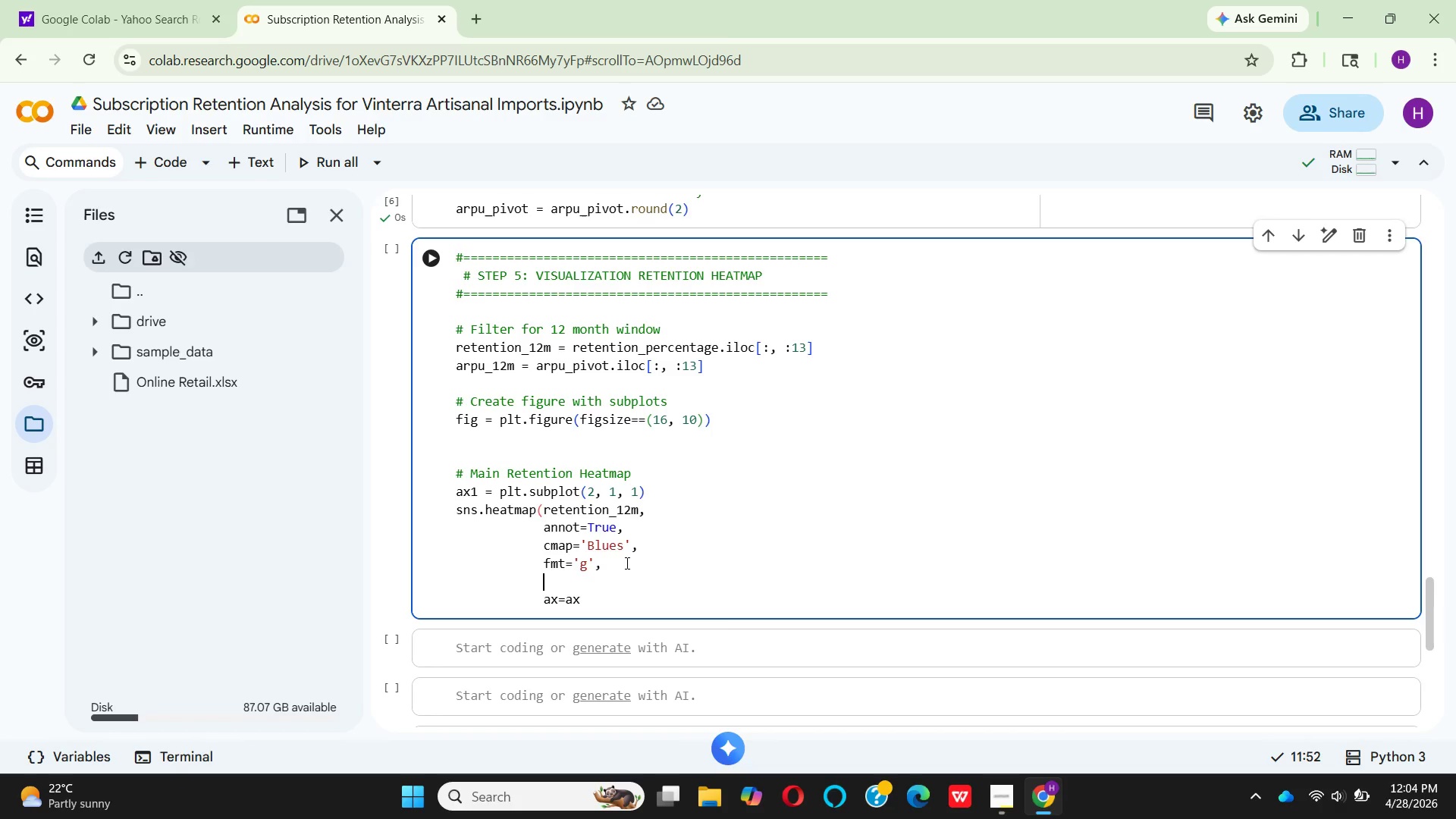 
key(Control+V)
 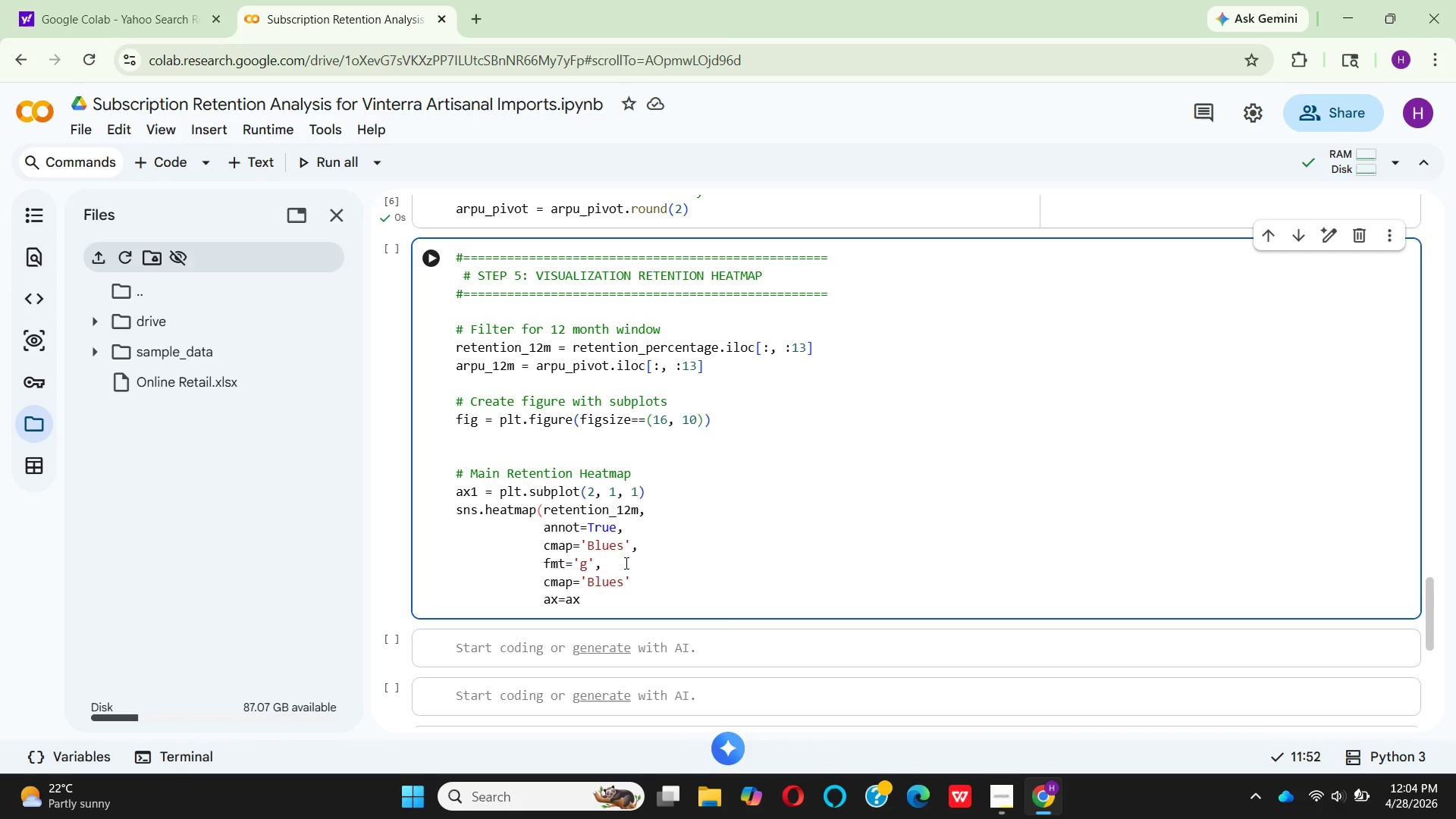 
key(Comma)
 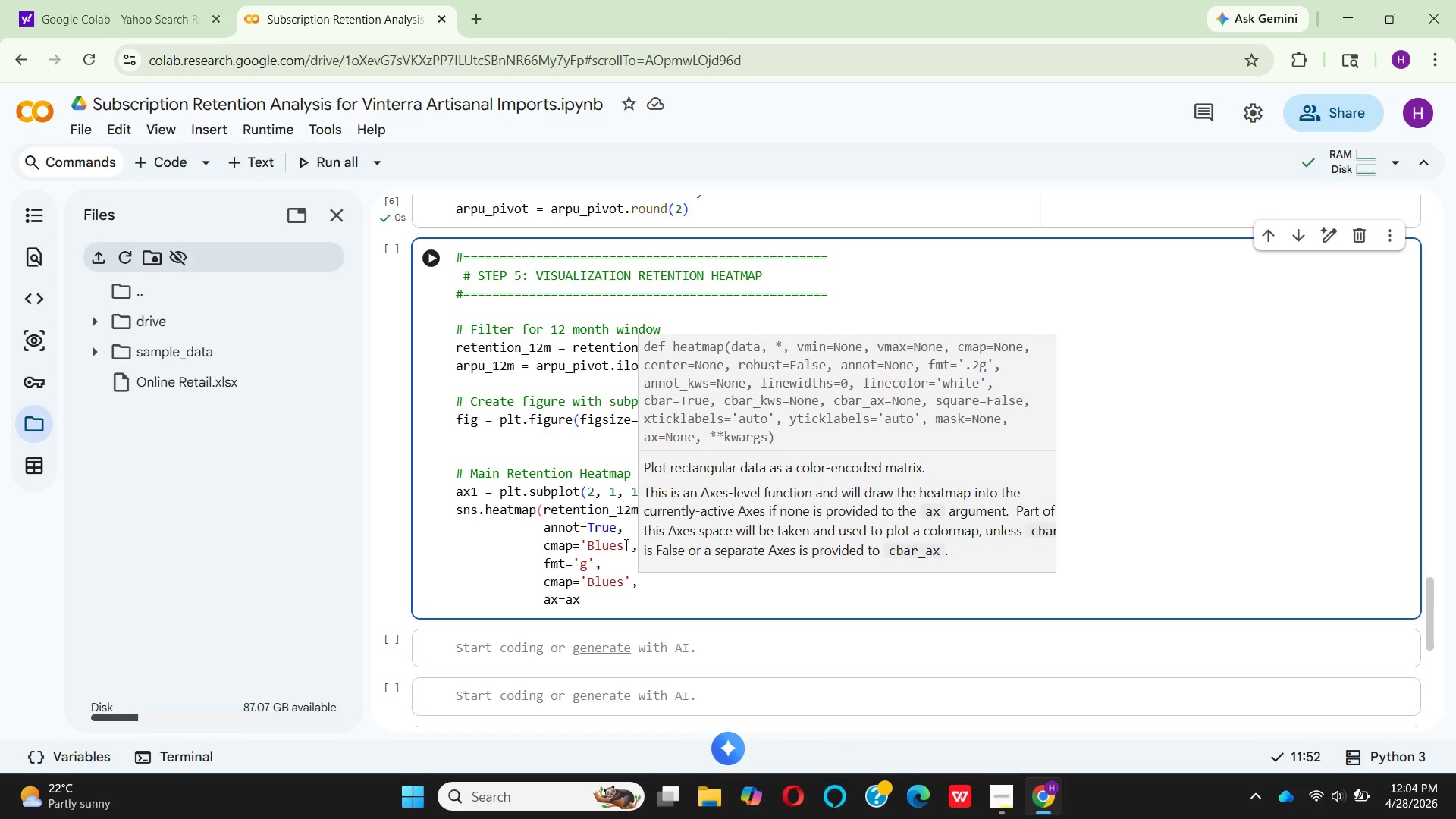 
left_click([625, 544])
 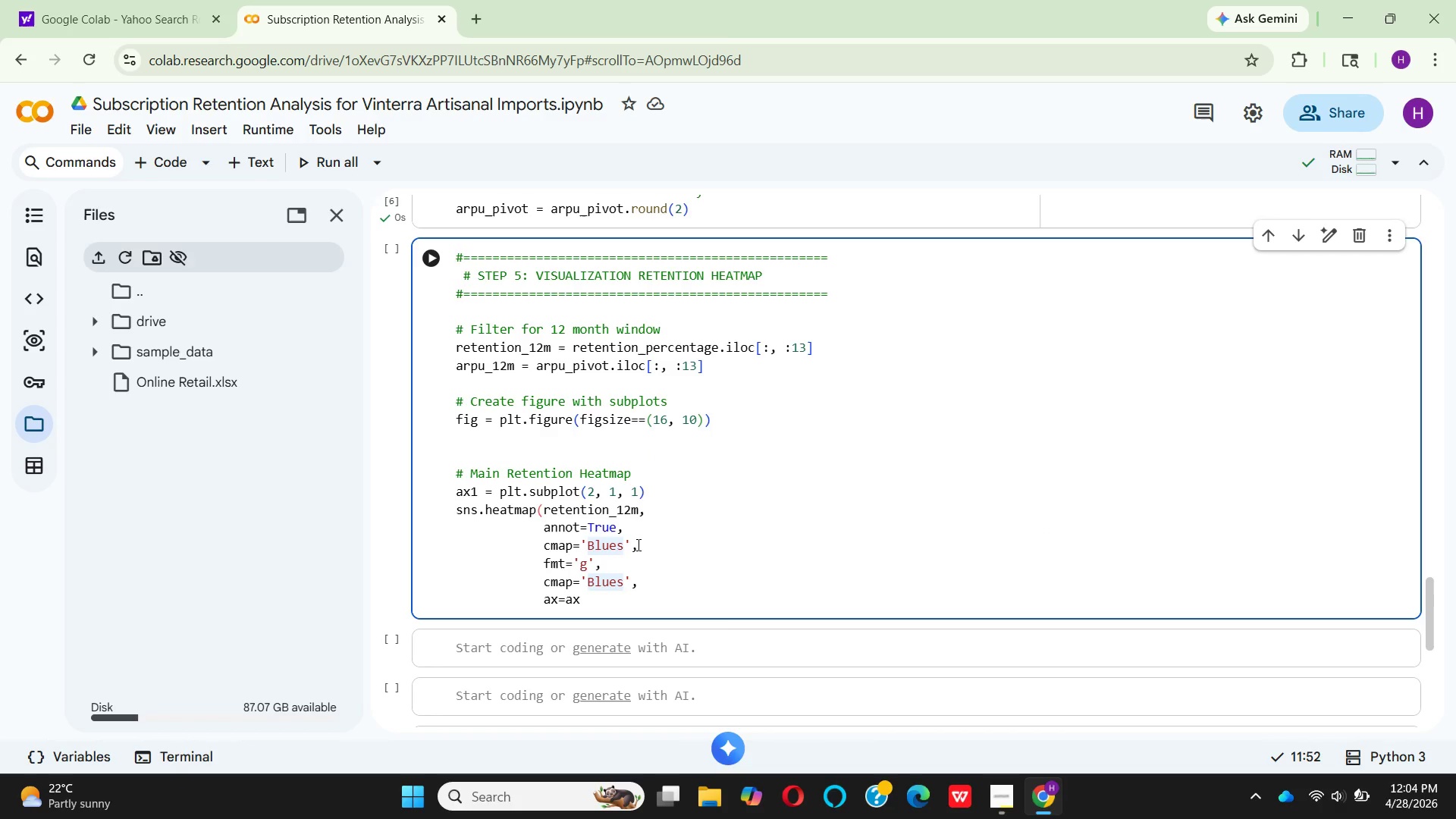 
left_click_drag(start_coordinate=[637, 544], to_coordinate=[545, 546])
 